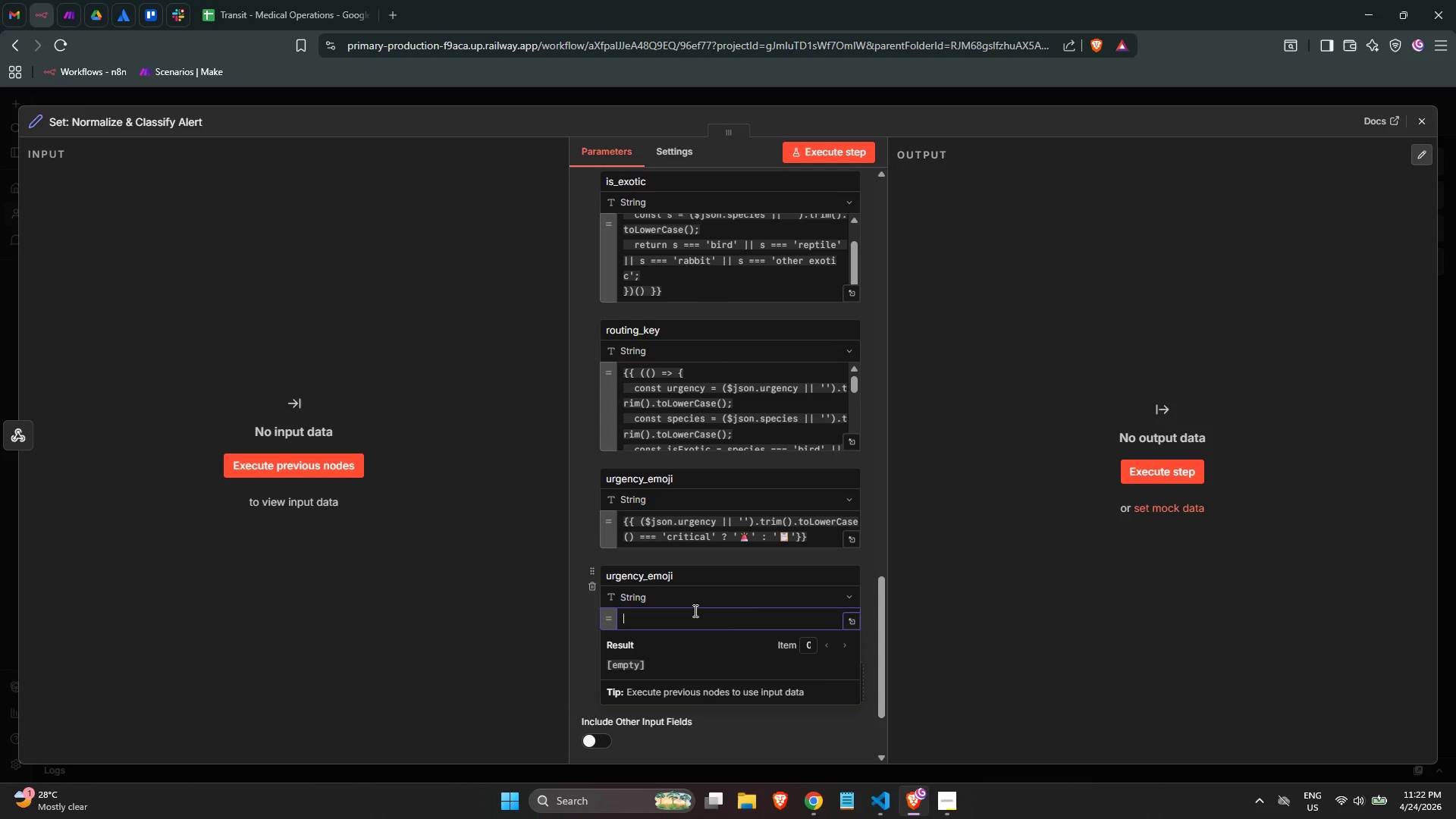 
key(Shift+BracketLeft)
 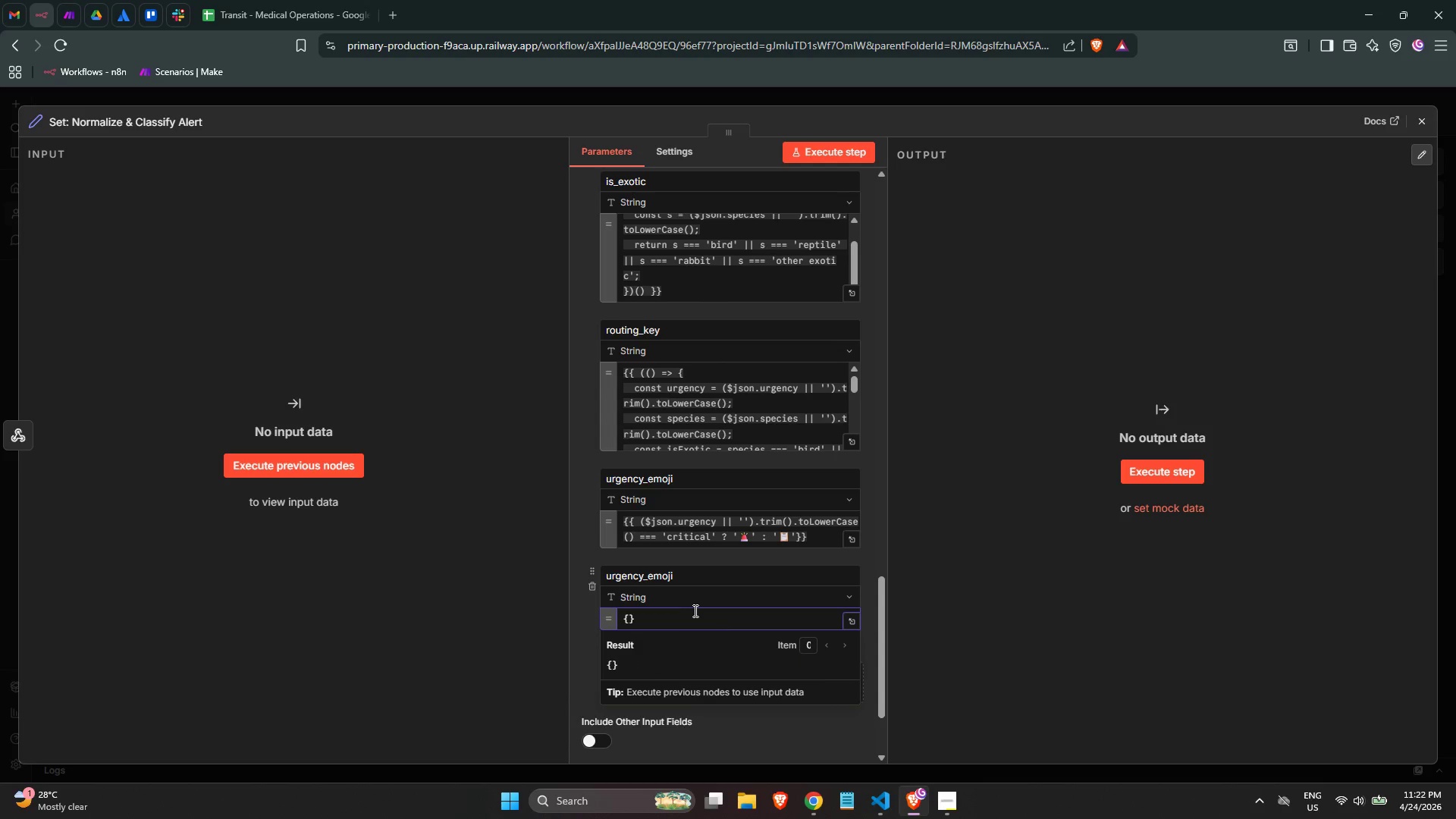 
key(Shift+BracketLeft)
 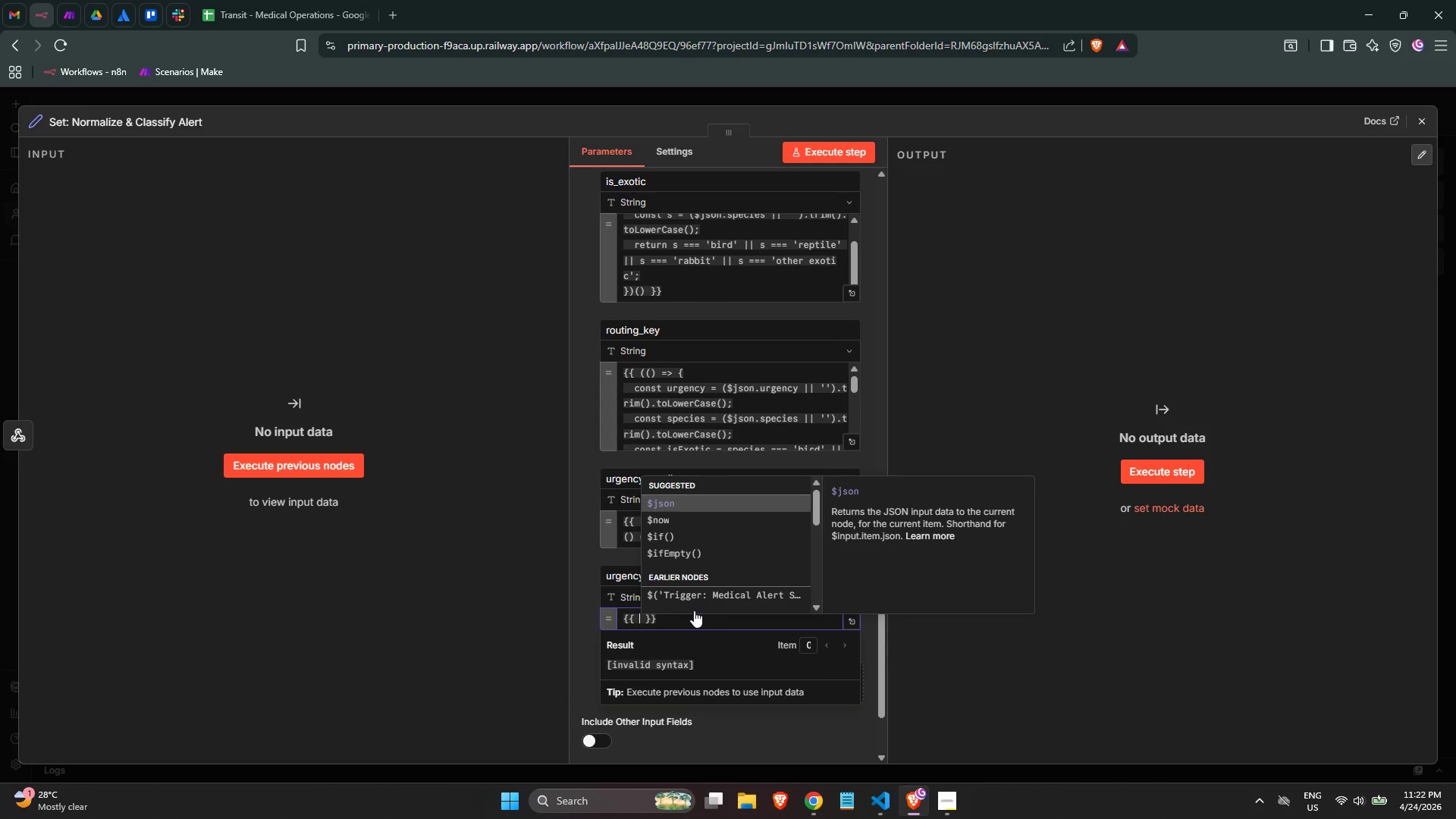 
double_click([643, 576])
 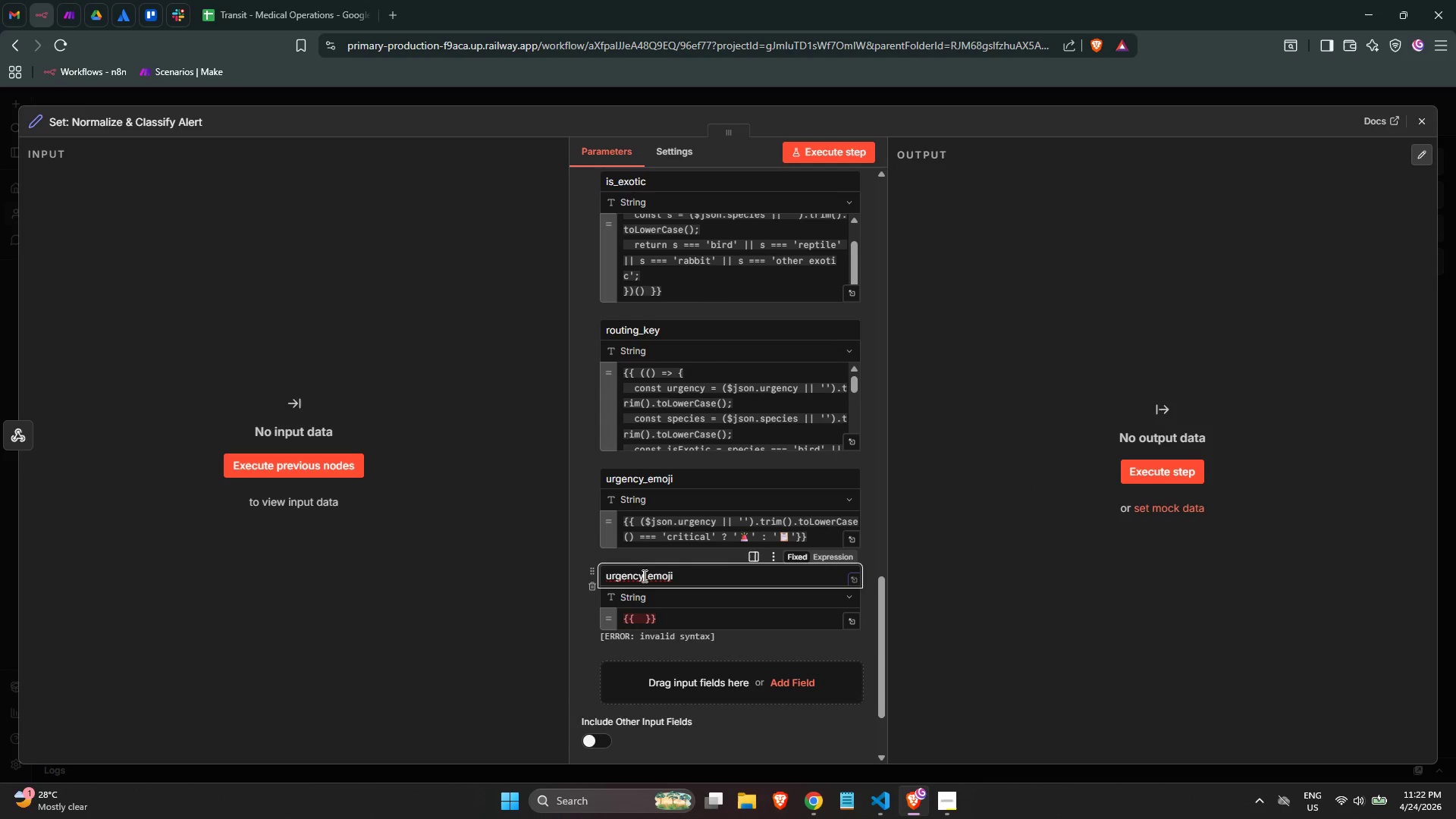 
triple_click([643, 576])
 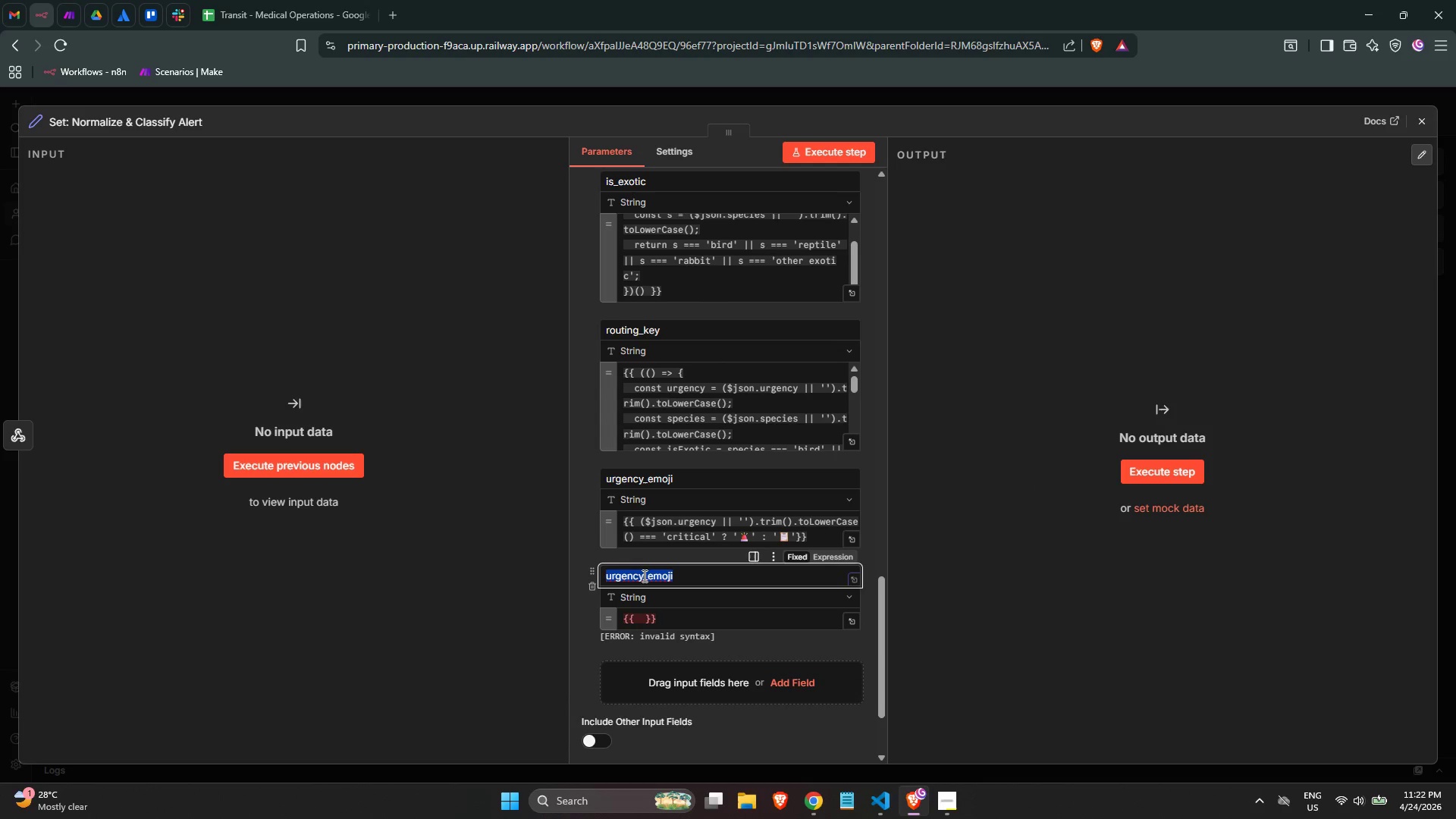 
triple_click([643, 576])
 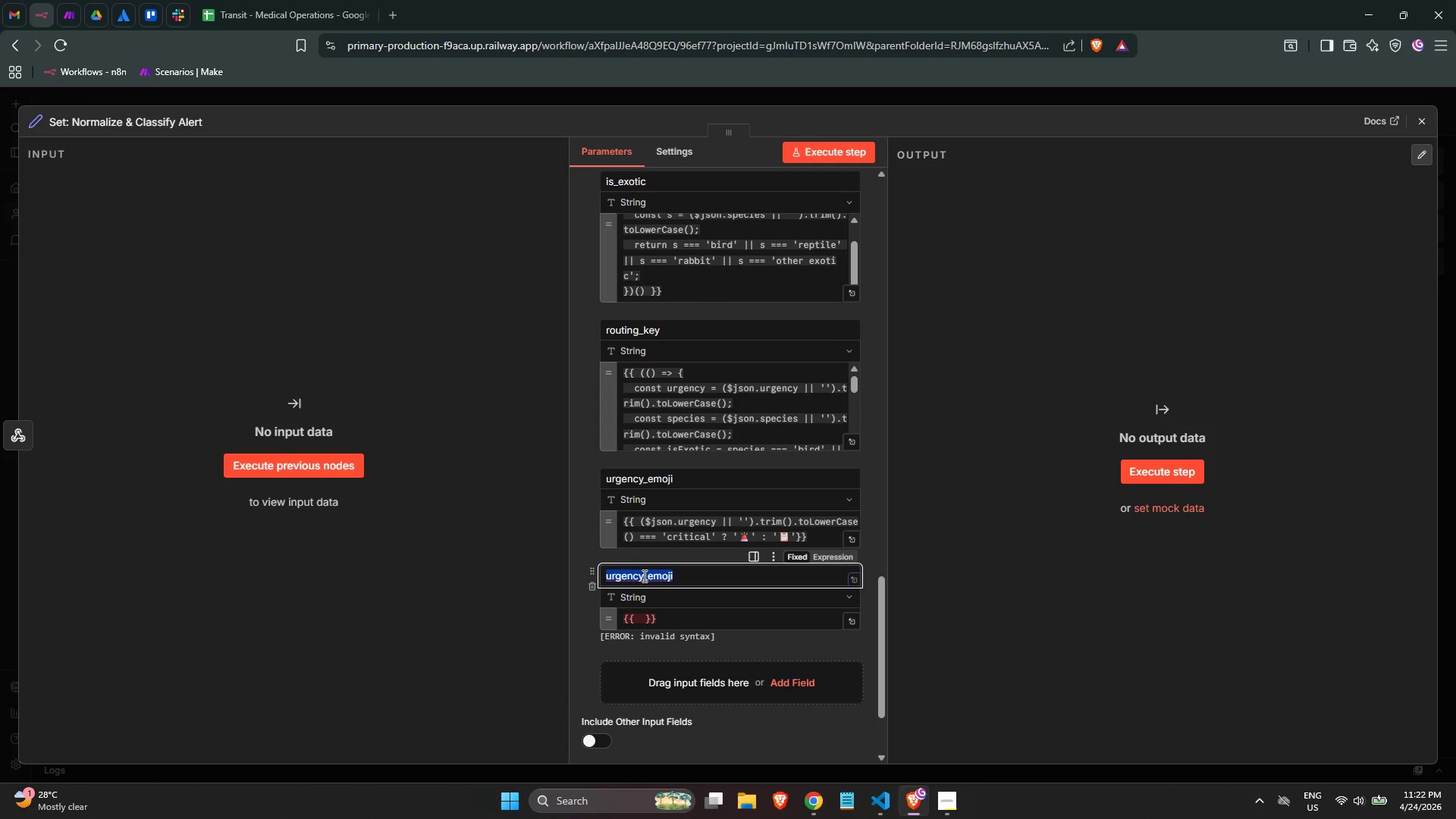 
key(ArrowLeft)
 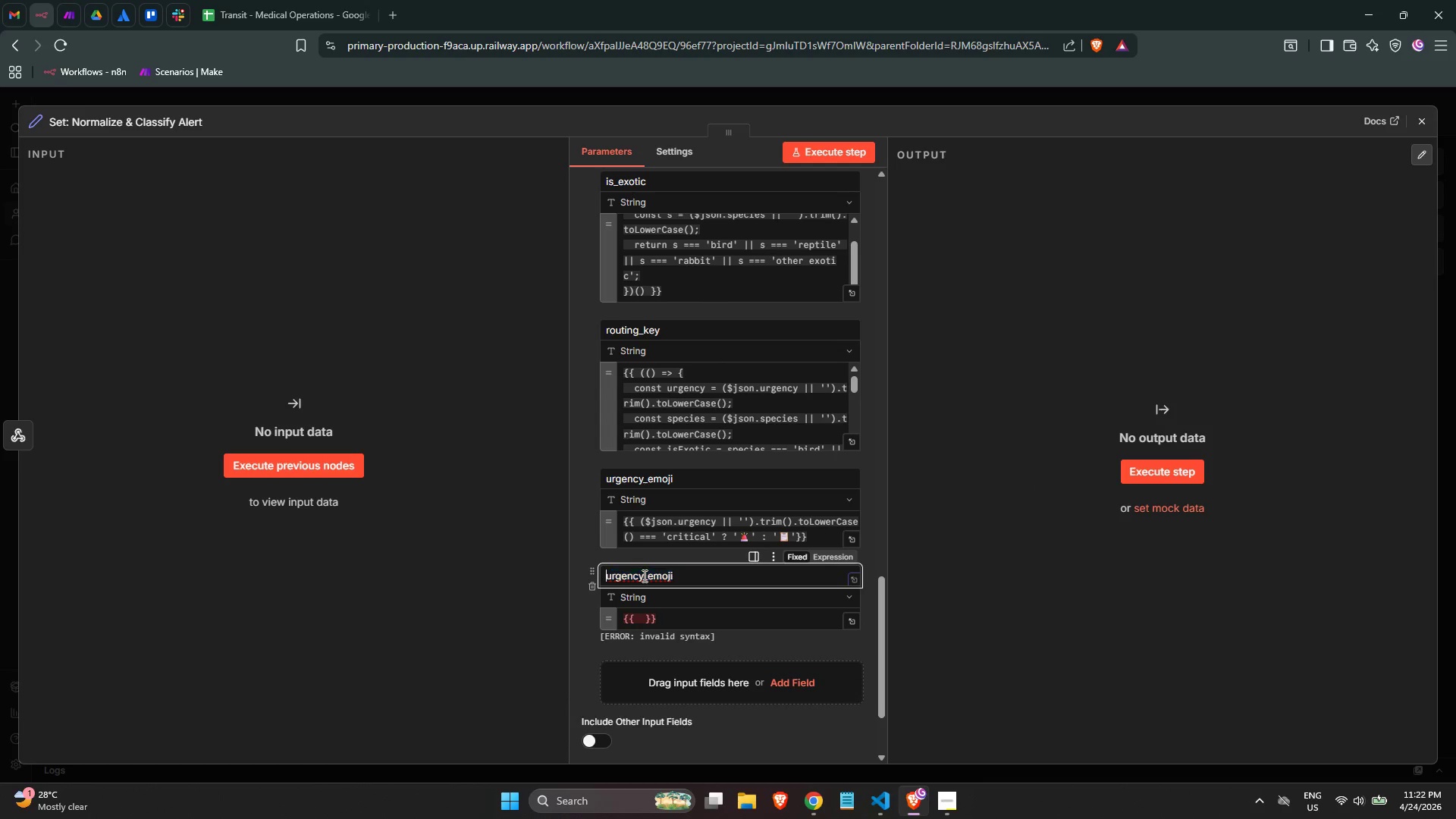 
key(ArrowLeft)
 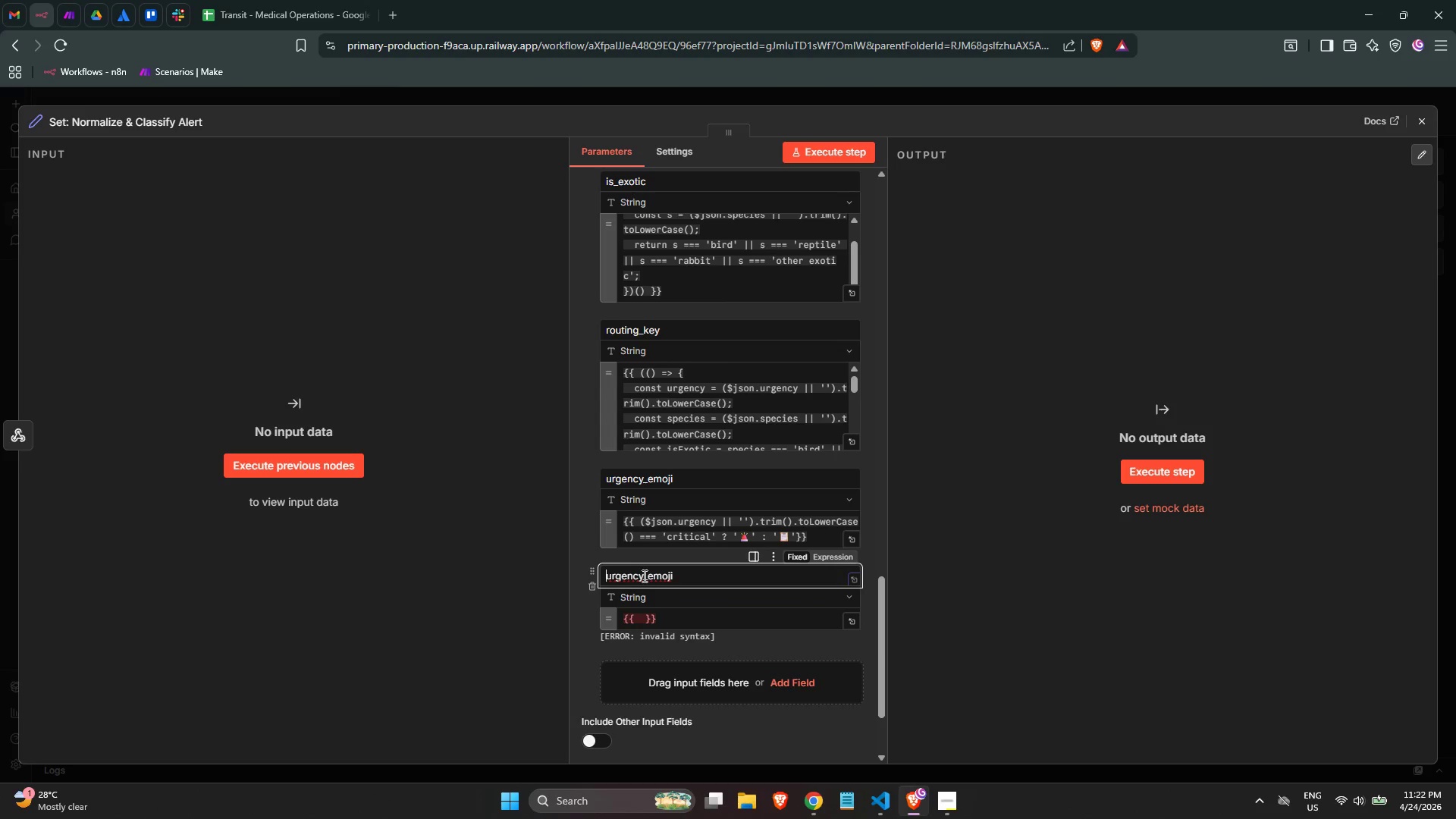 
key(ArrowRight)
 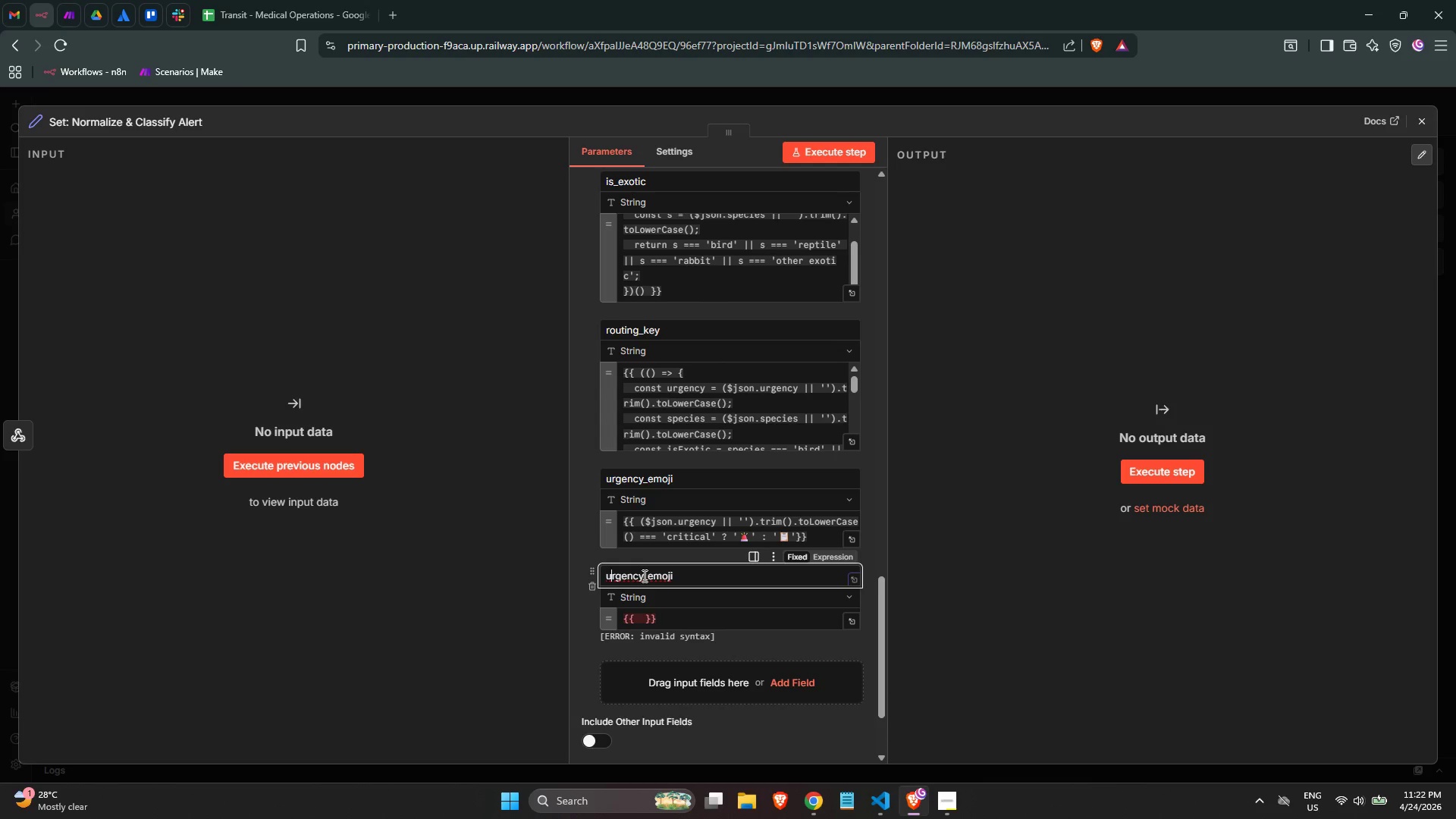 
key(ArrowRight)
 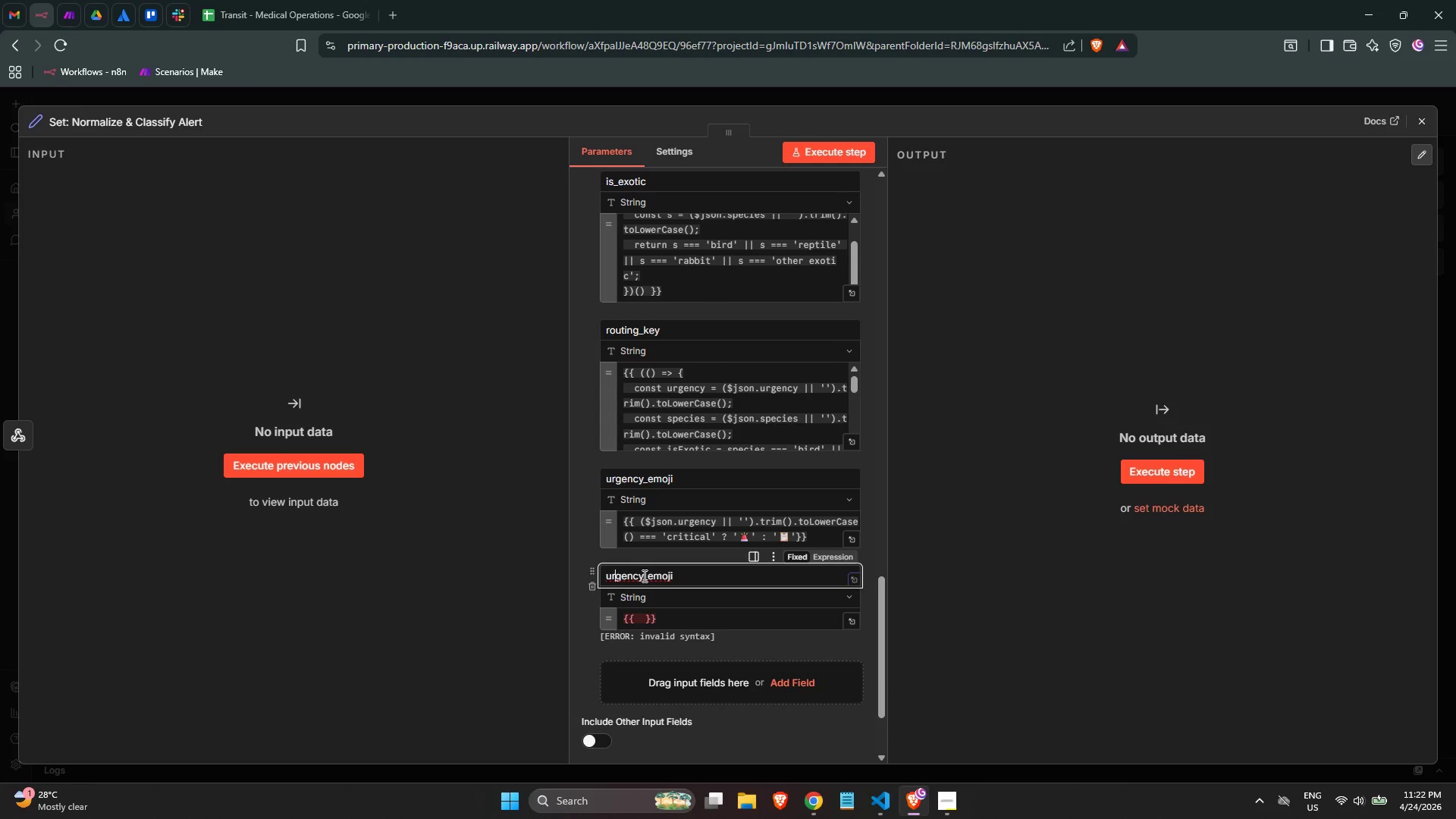 
key(ArrowRight)
 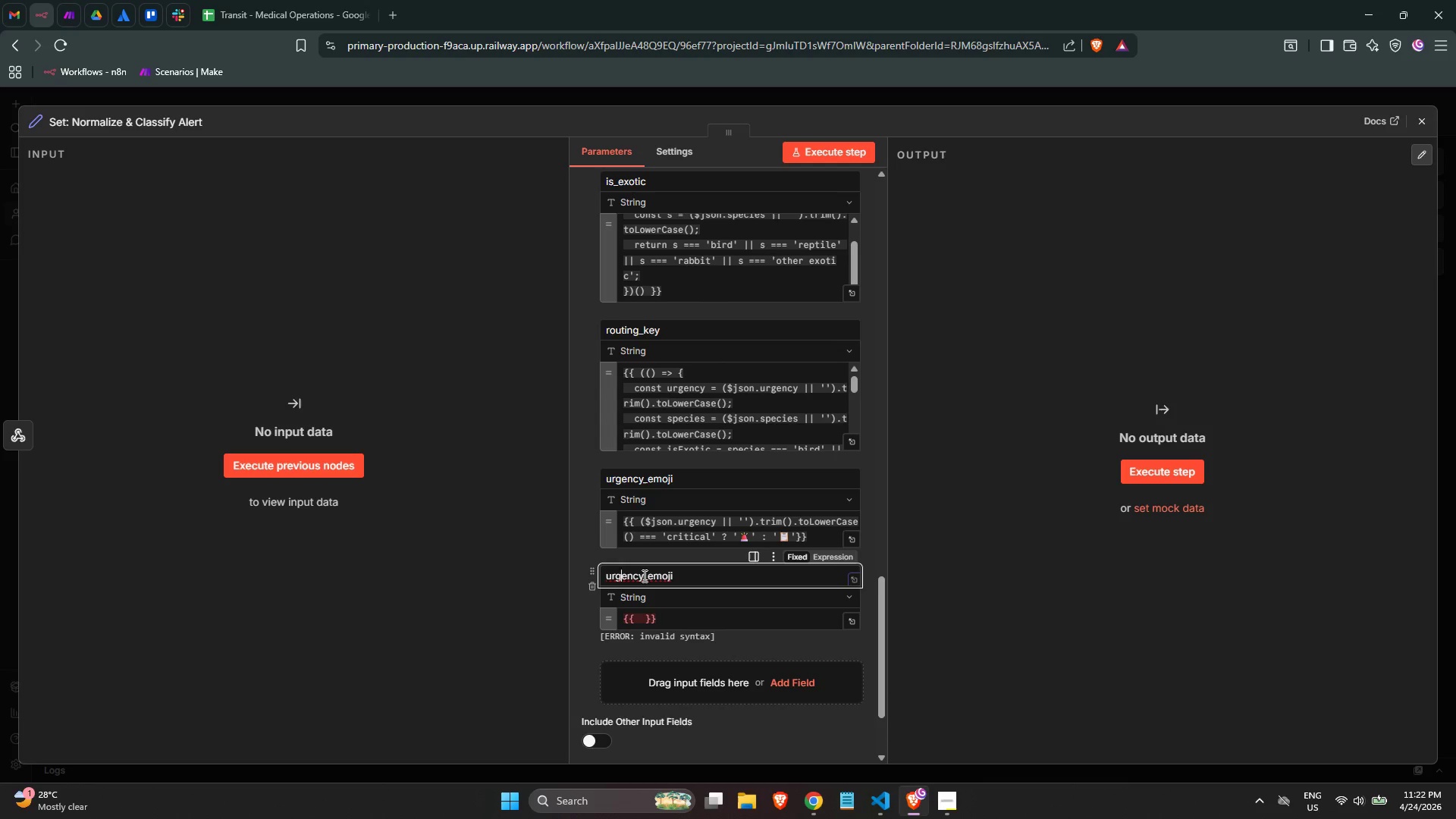 
key(ArrowRight)
 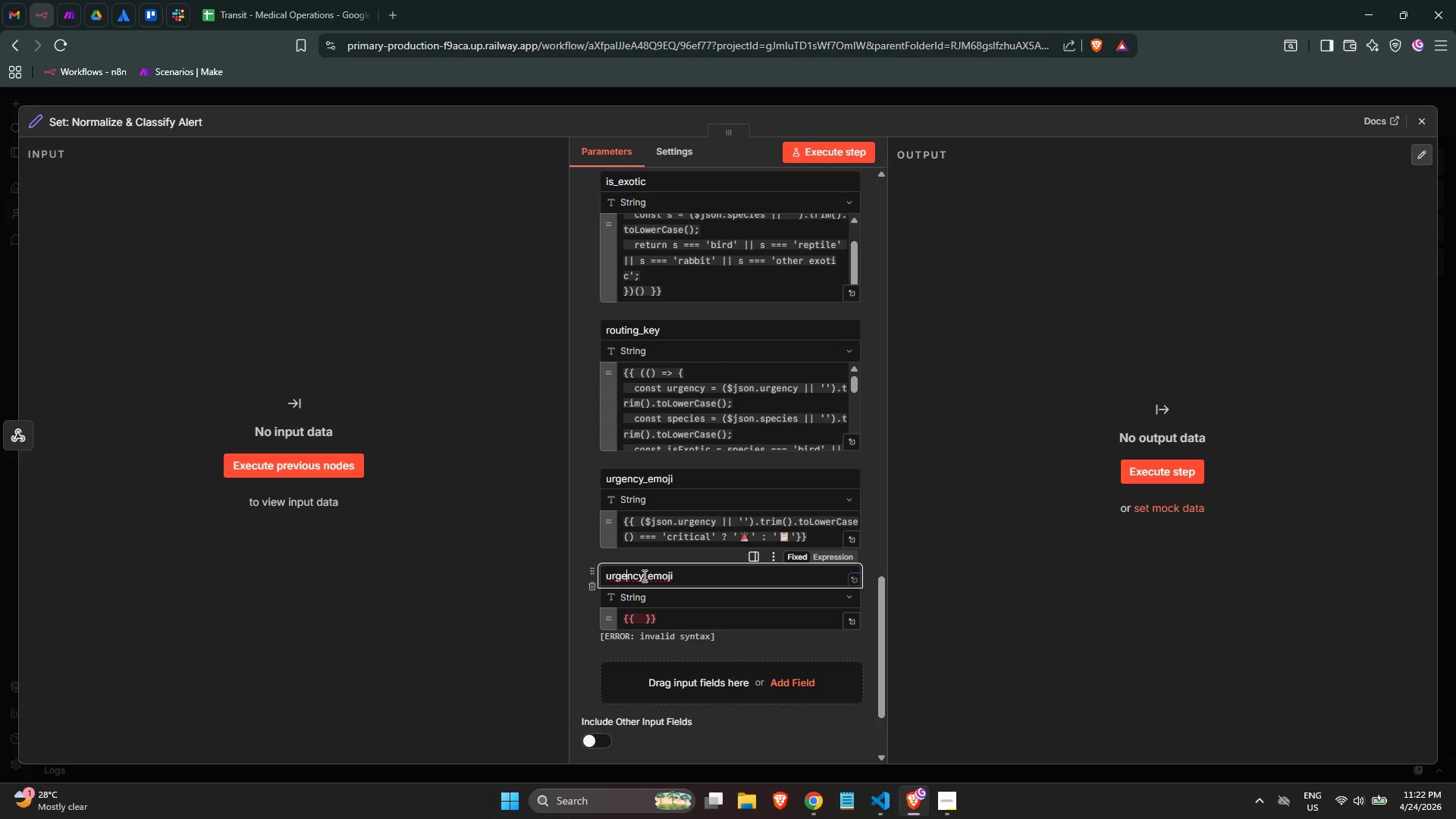 
key(ArrowRight)
 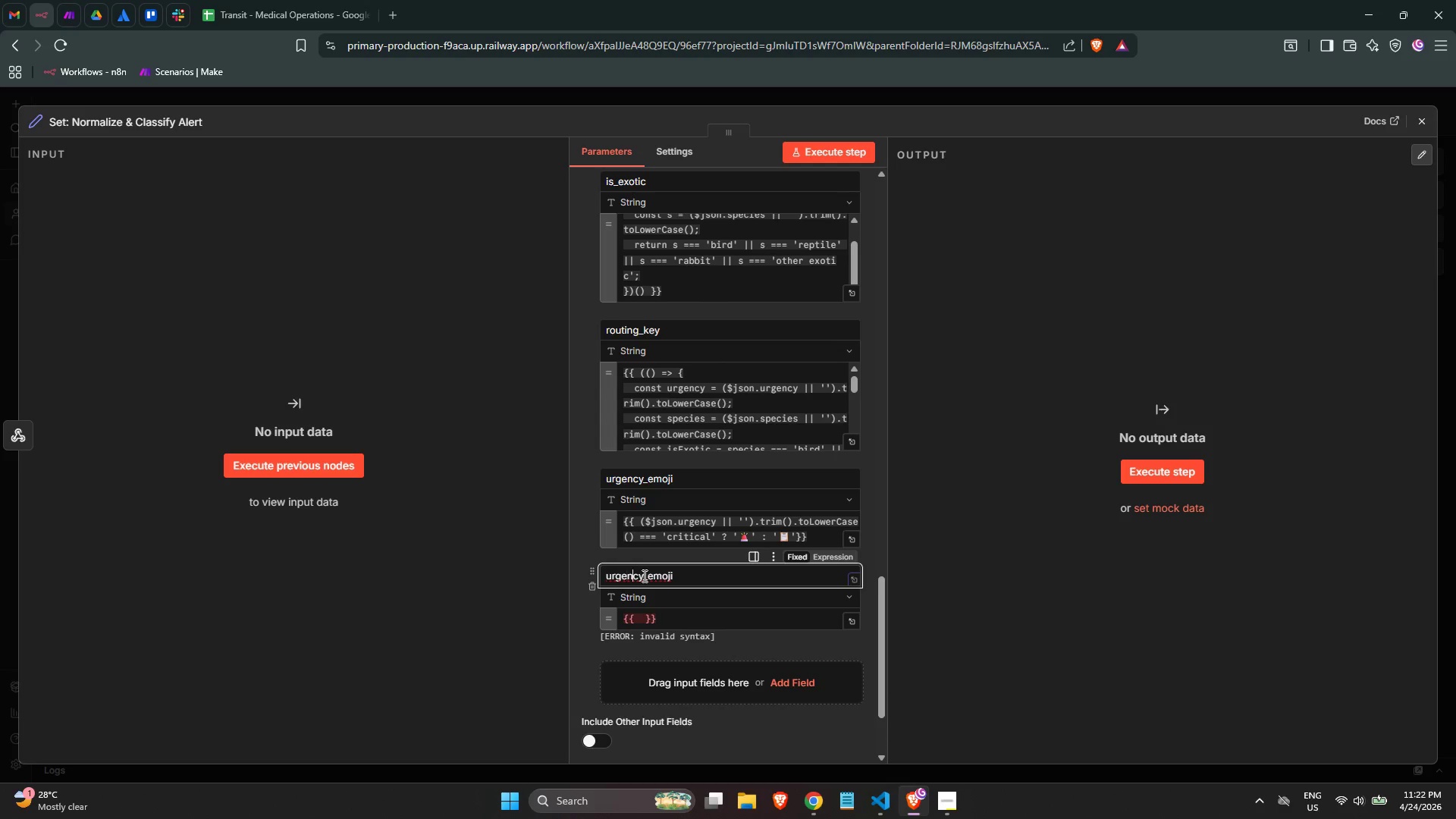 
key(ArrowRight)
 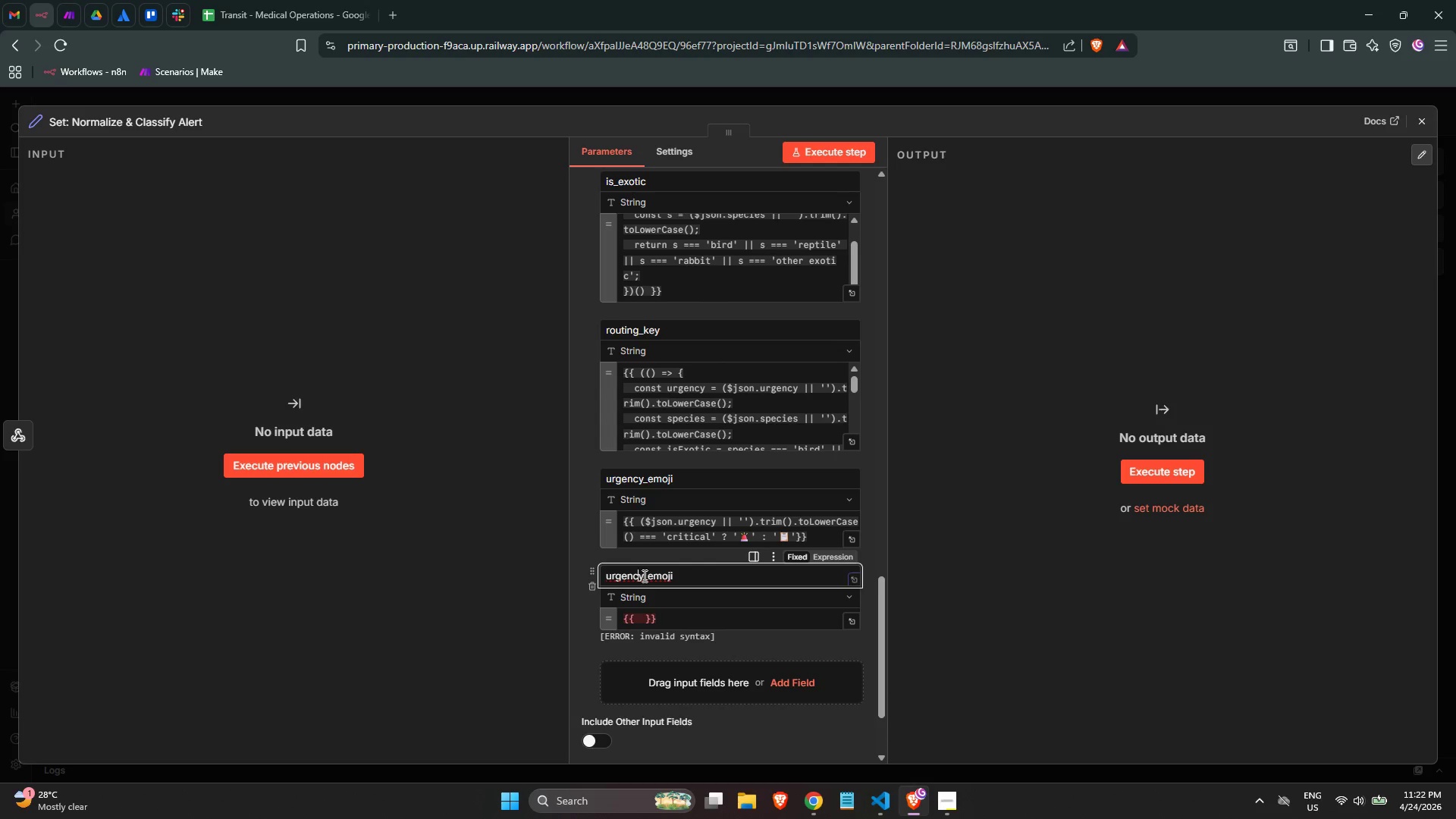 
key(ArrowRight)
 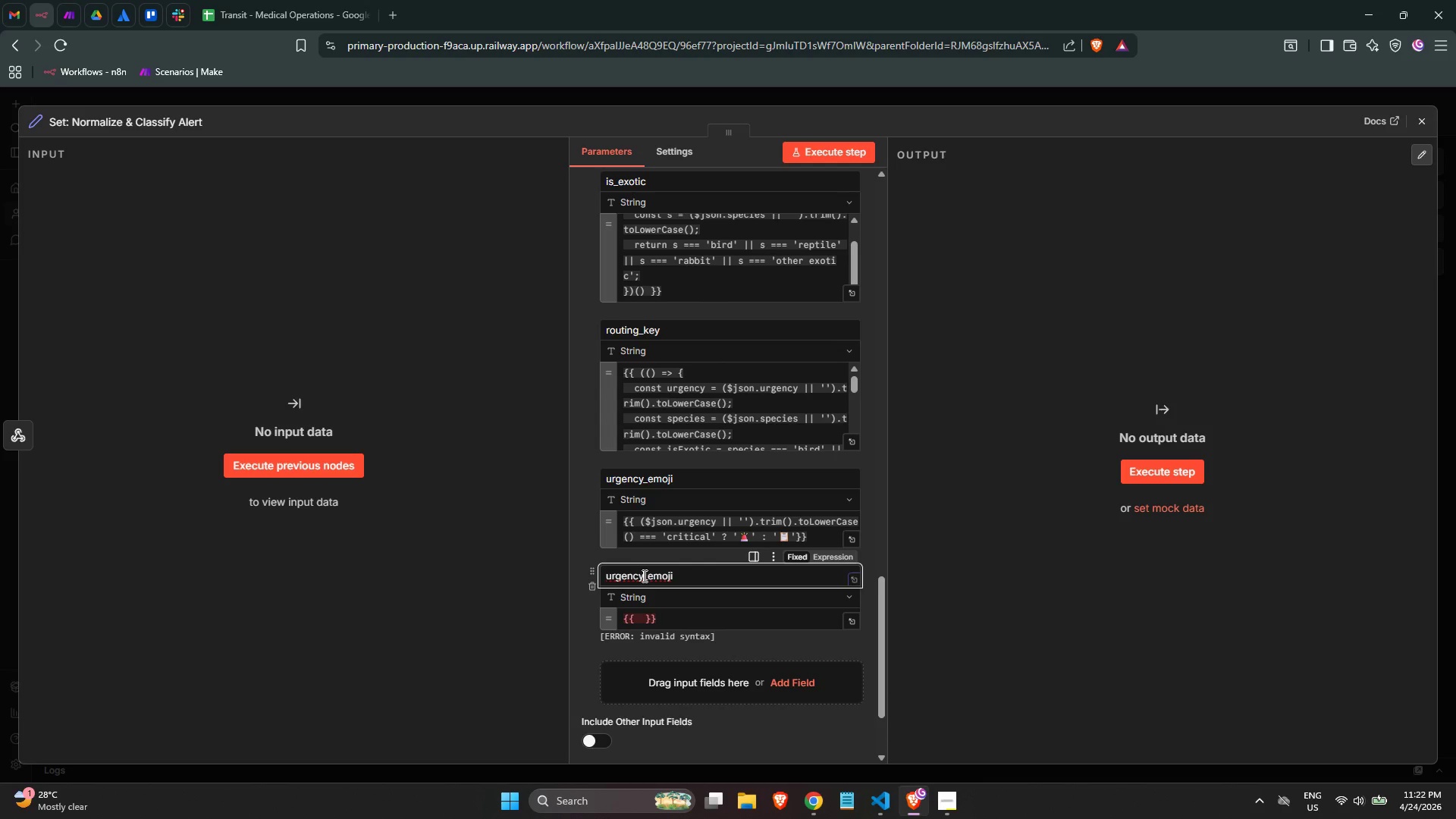 
key(Control+Backspace)
 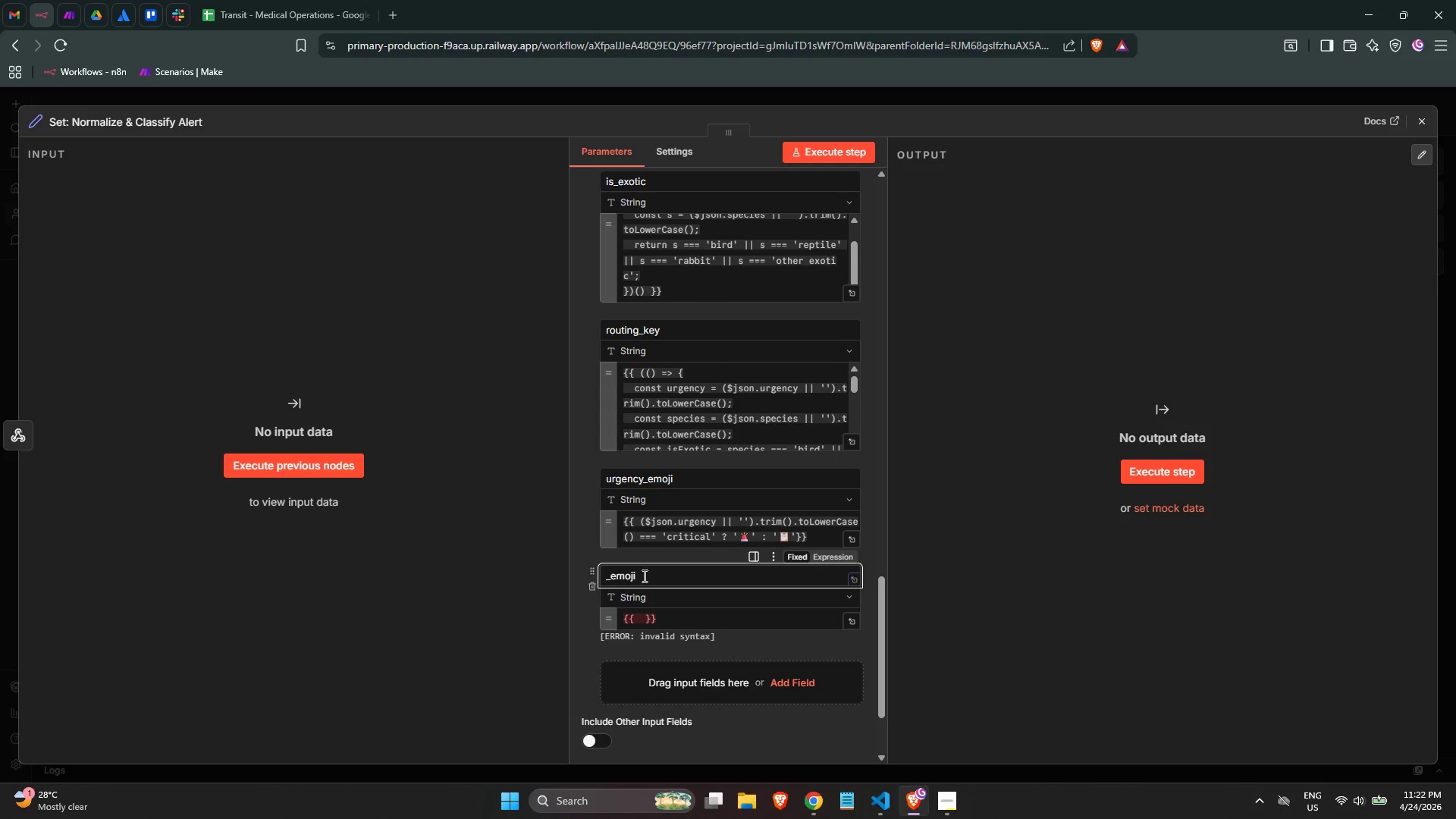 
key(Control+Backspace)
 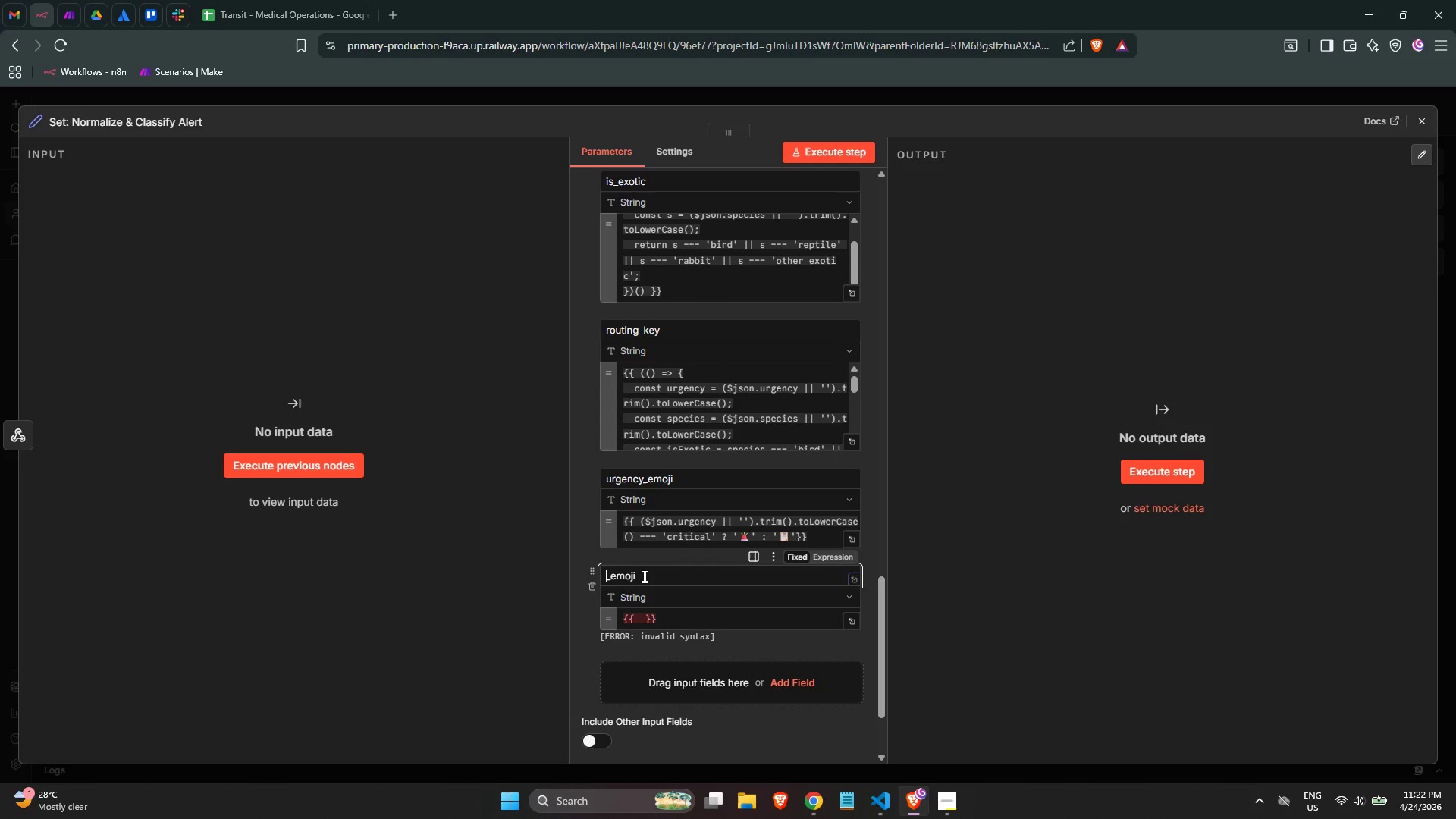 
key(Control+Backspace)
 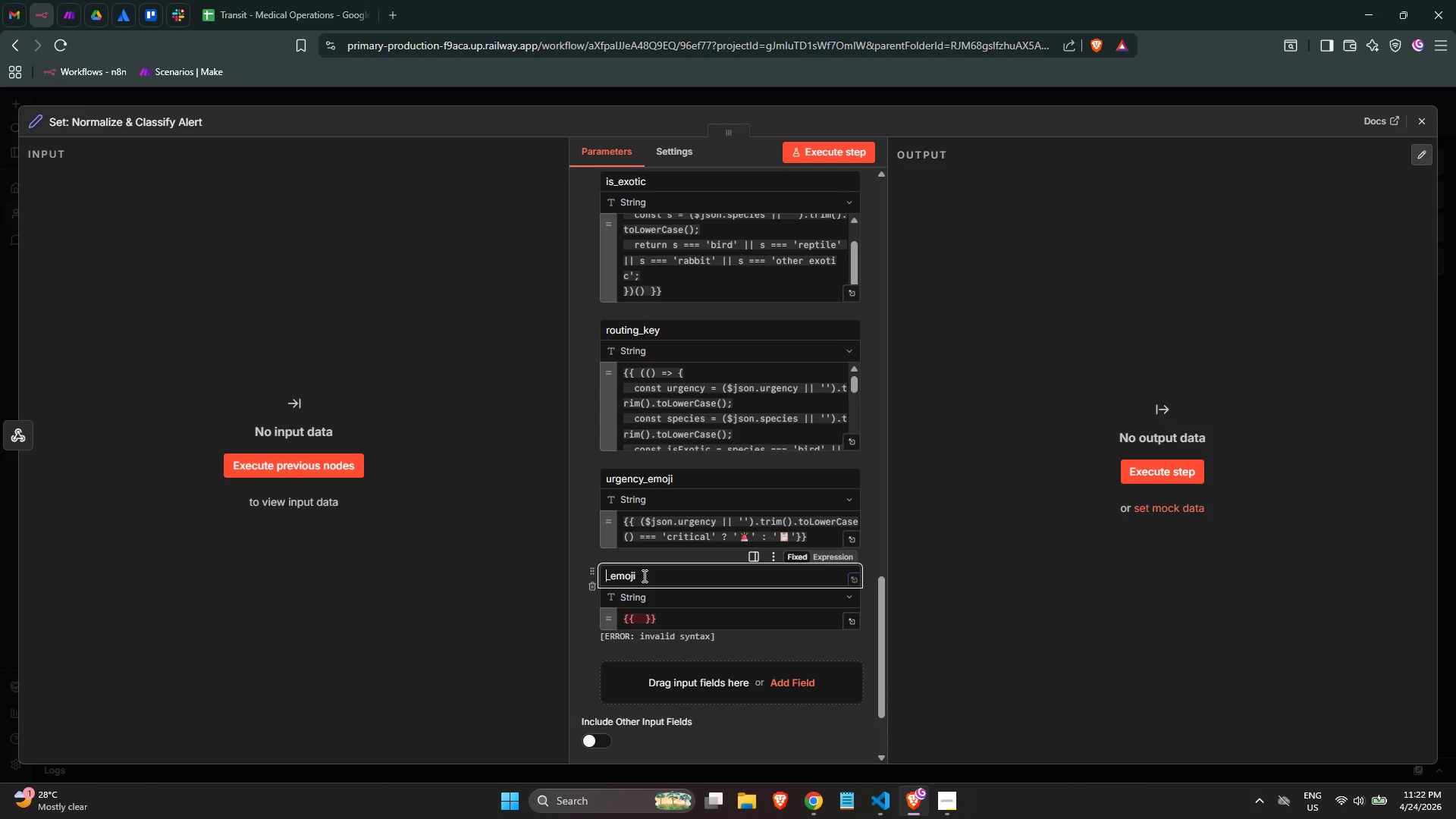 
type(species)
 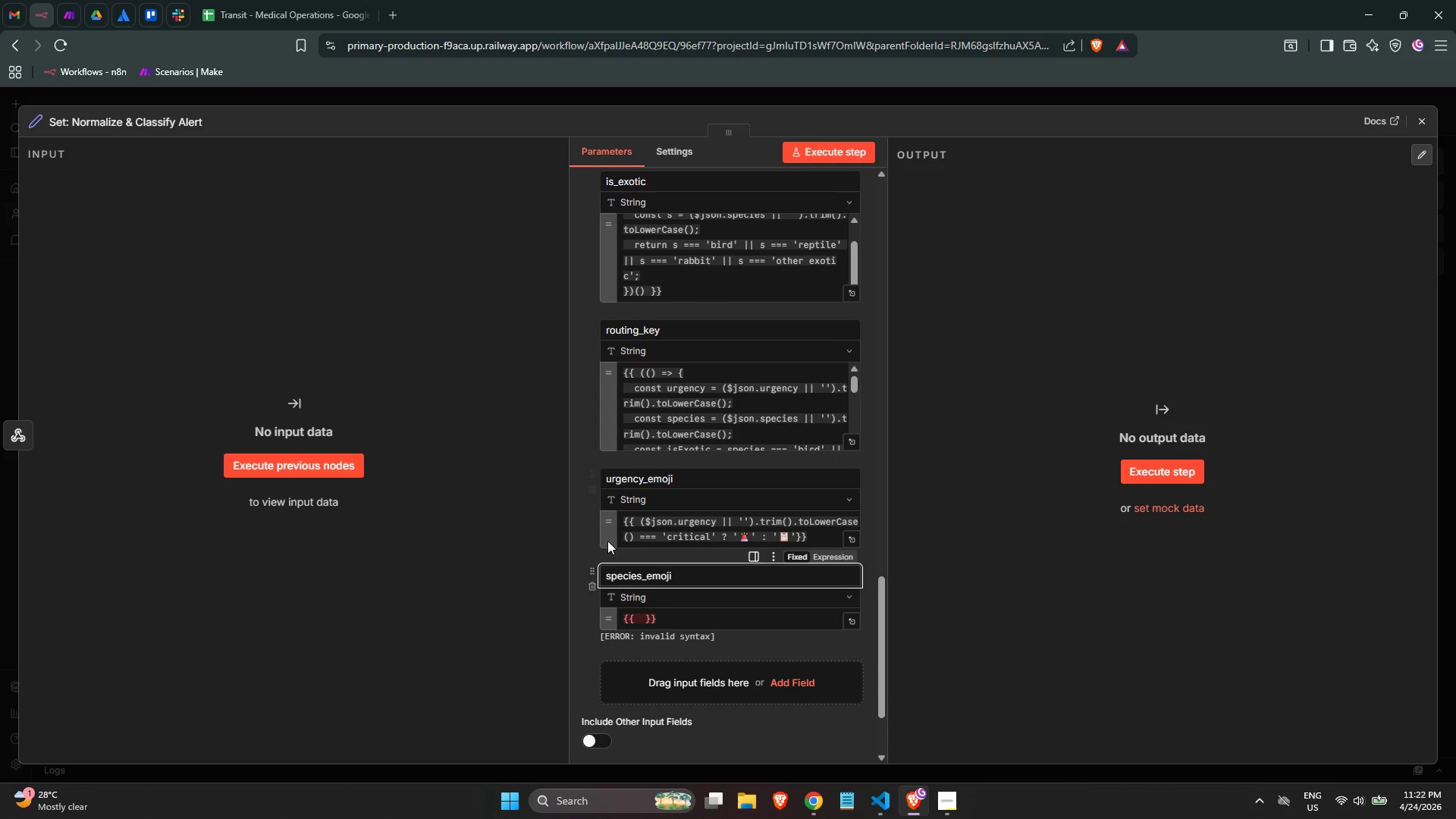 
left_click([585, 529])
 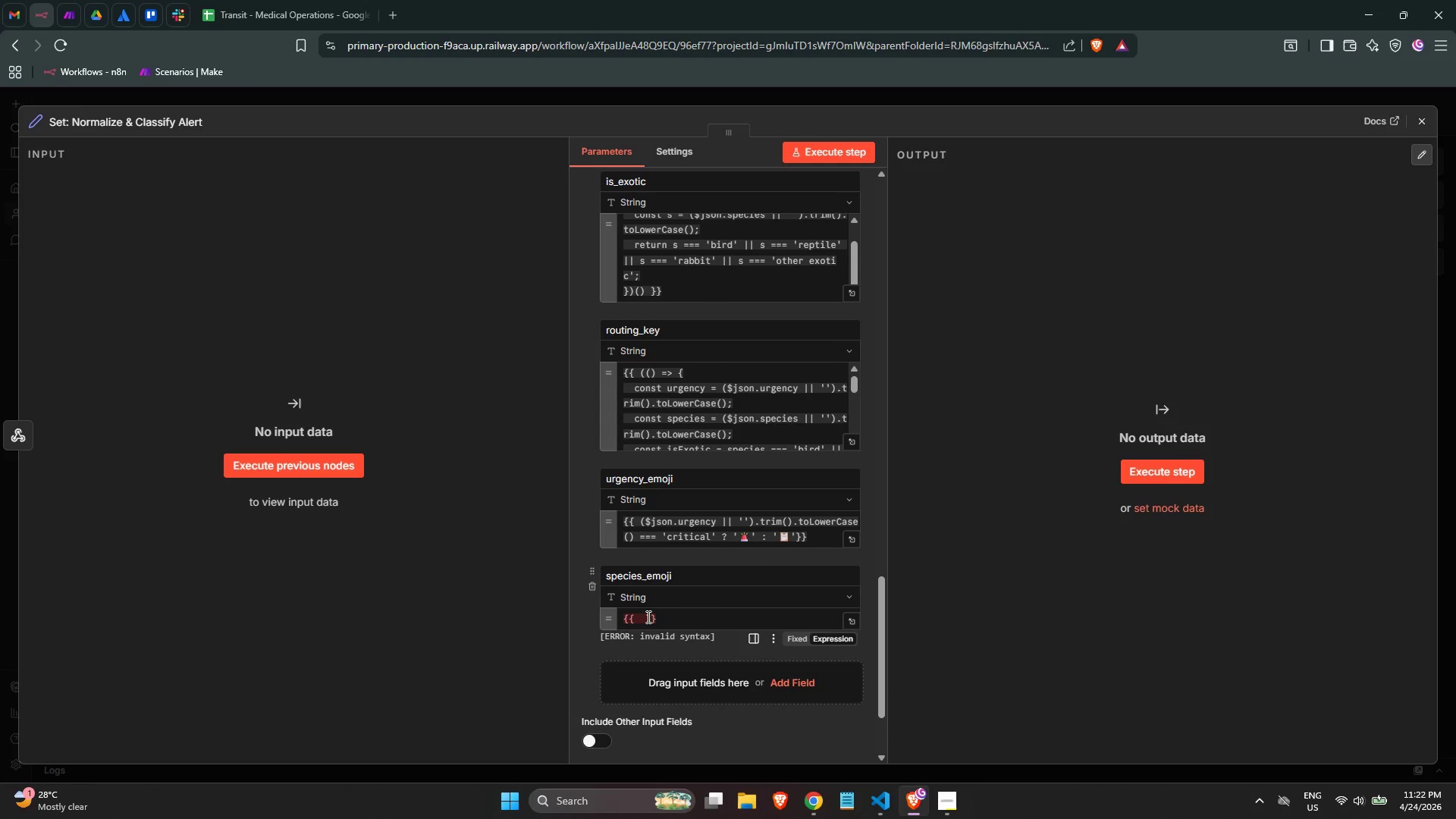 
left_click([639, 617])
 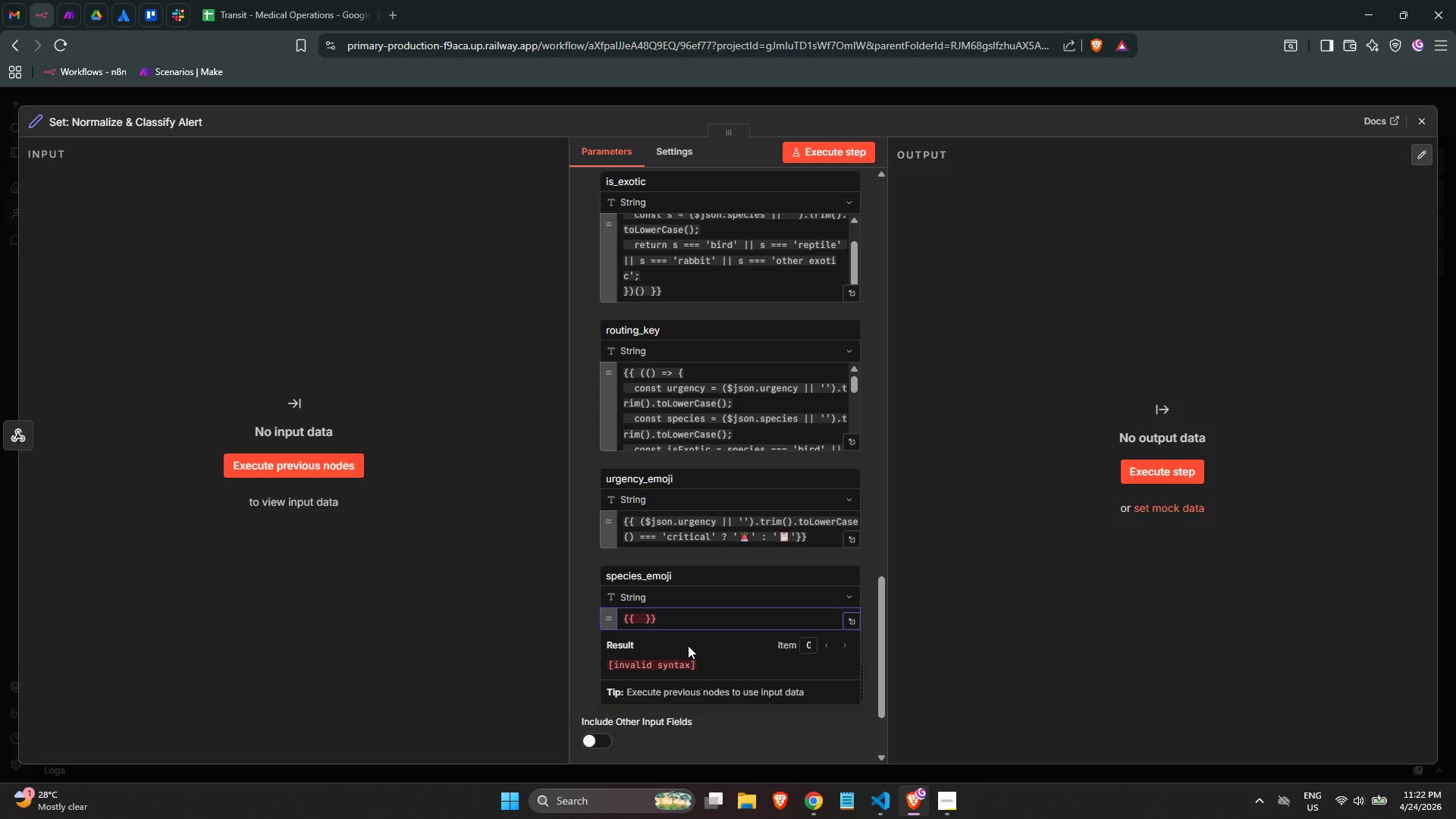 
wait(6.86)
 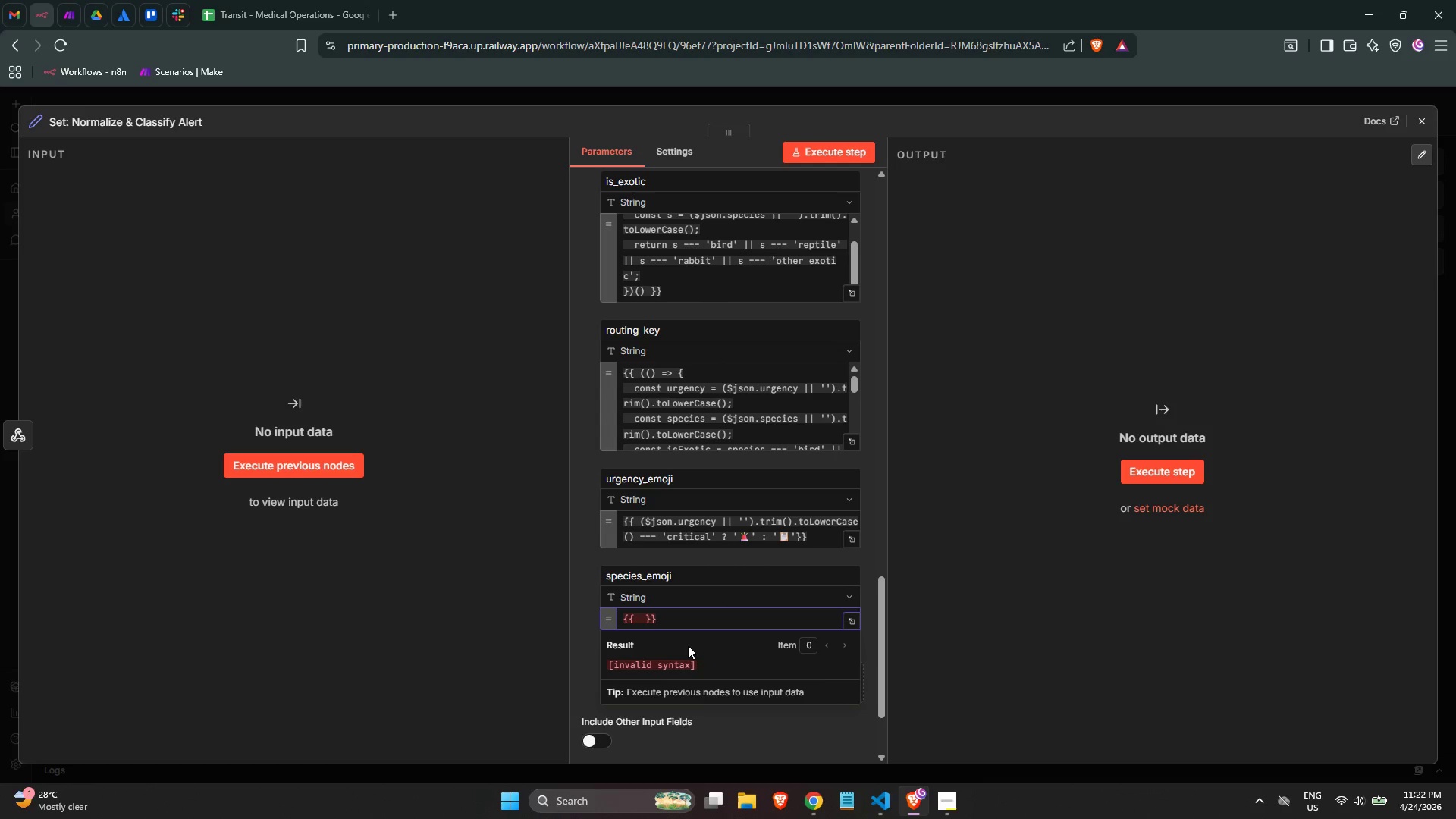 
type(())
 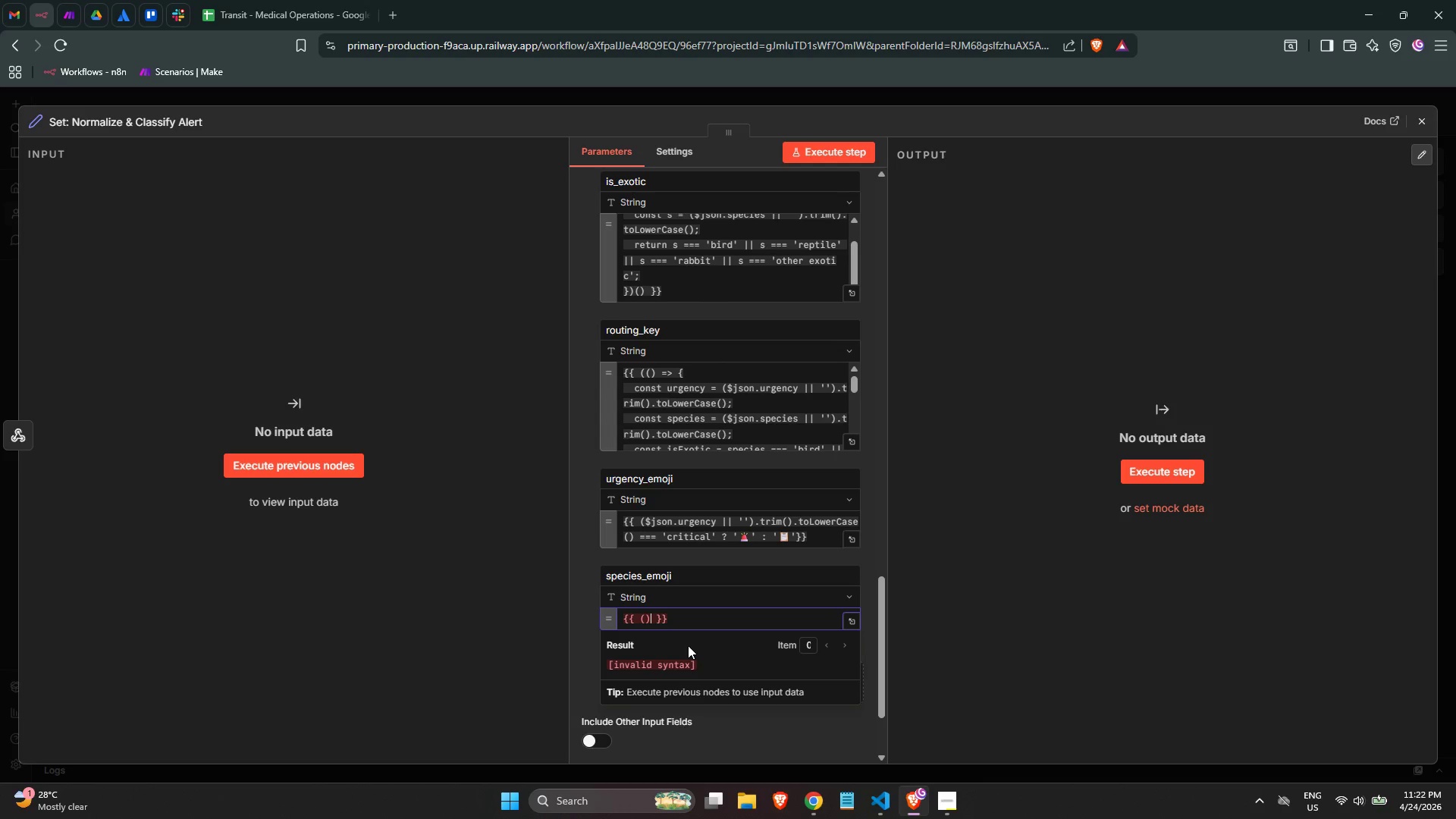 
key(ArrowLeft)
 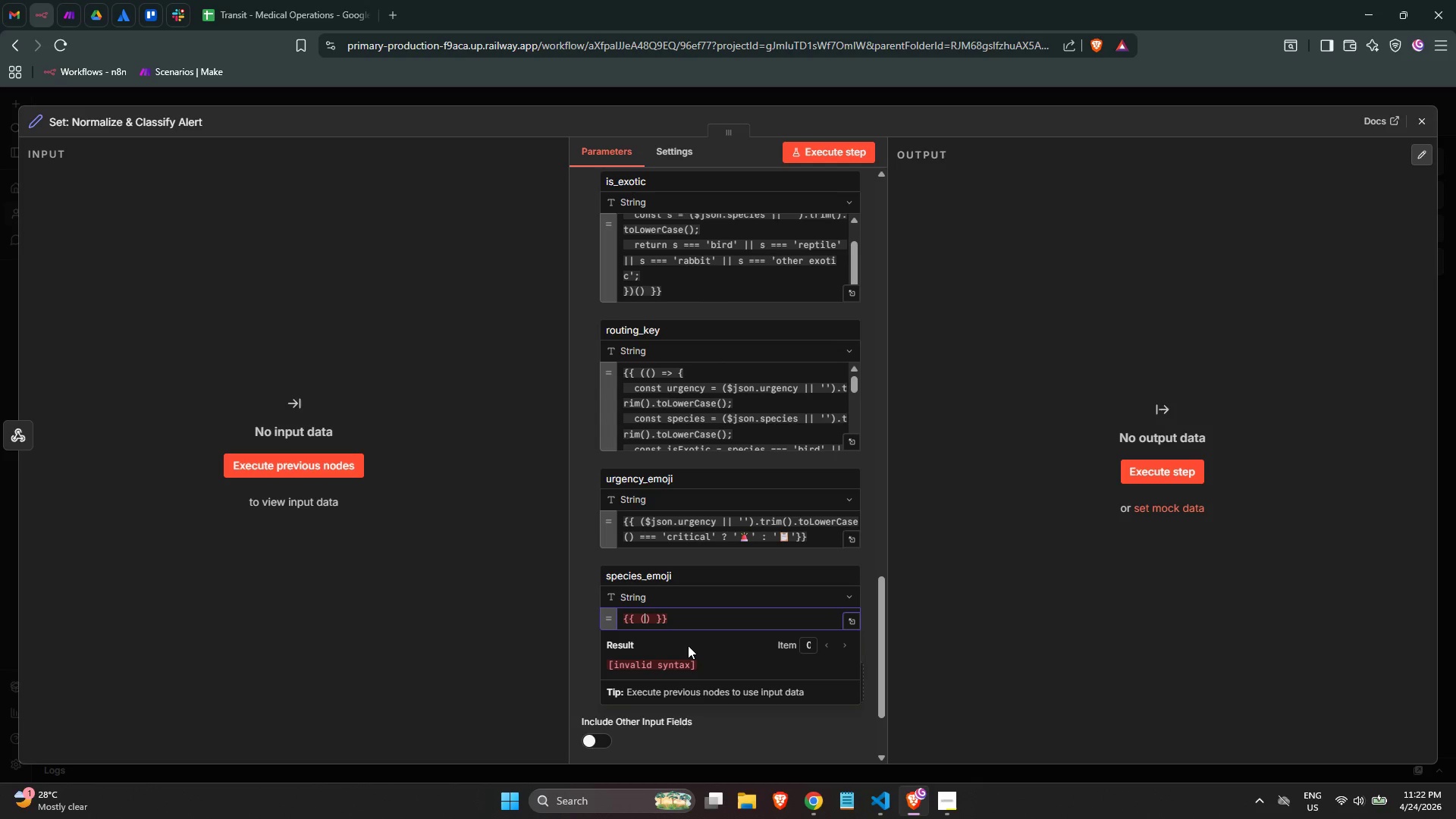 
type(() => }{})
key(Backspace)
key(Backspace)
key(Backspace)
type({})
 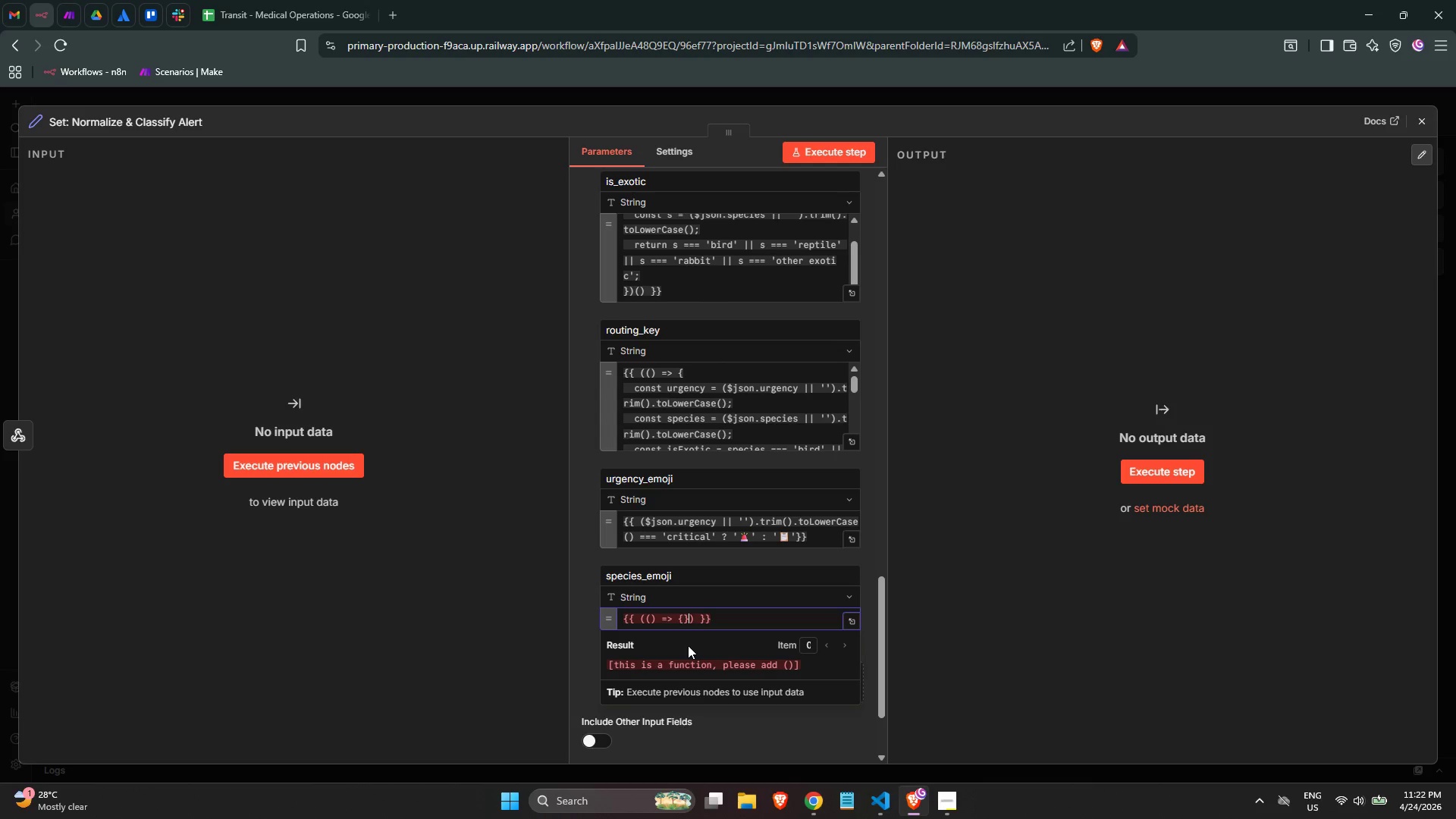 
key(ArrowDown)
 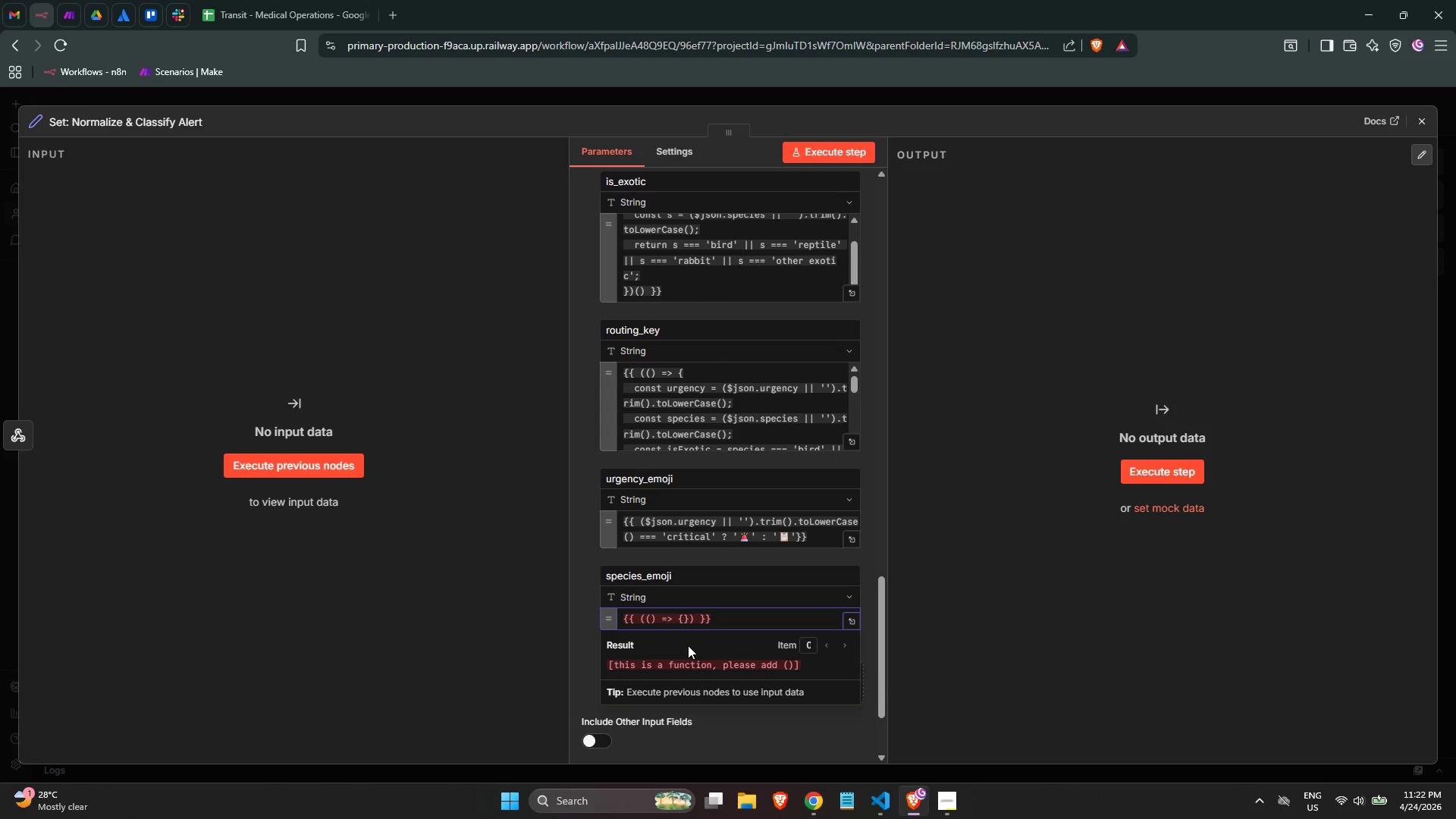 
key(ArrowLeft)
 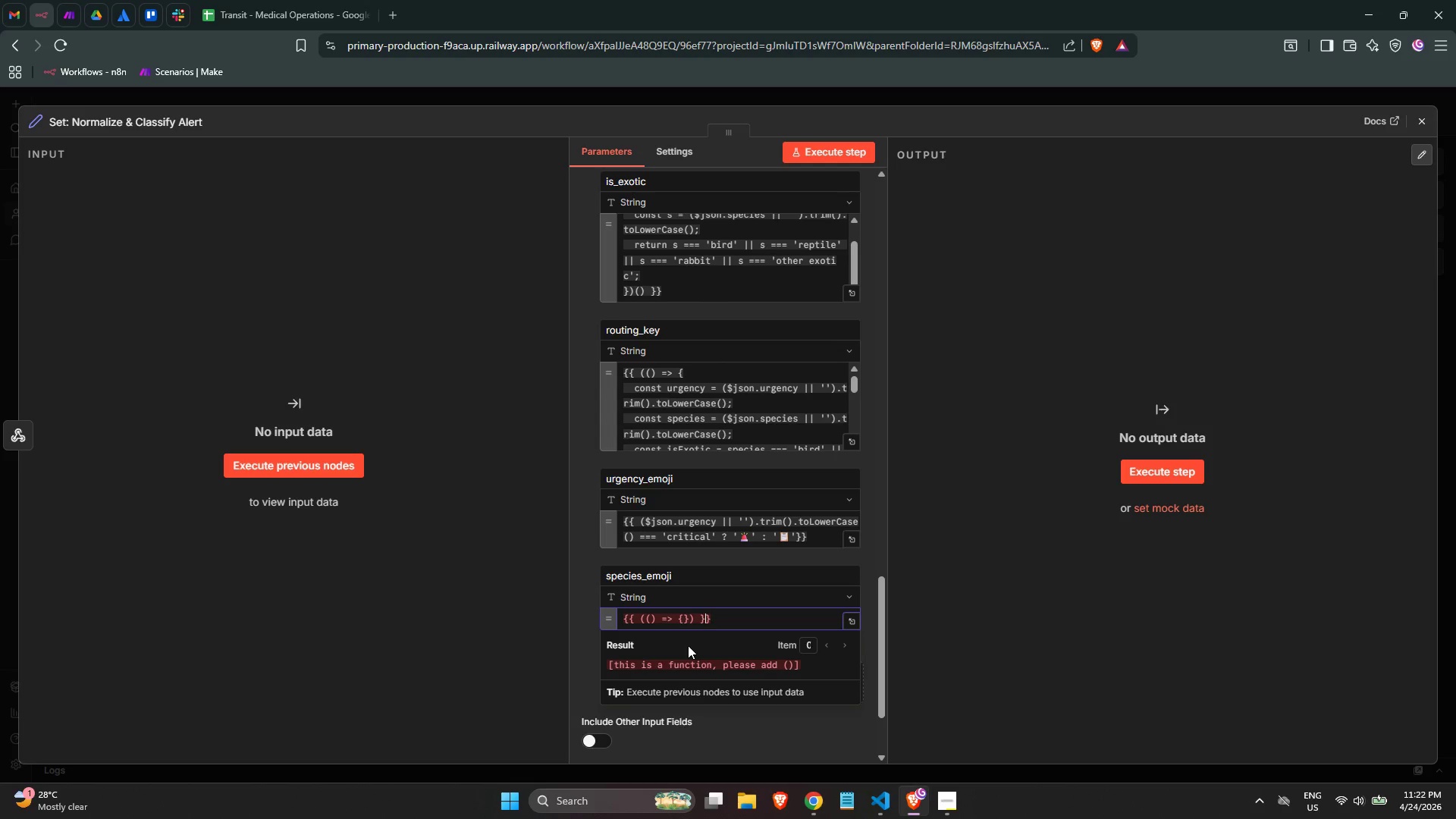 
key(ArrowLeft)
 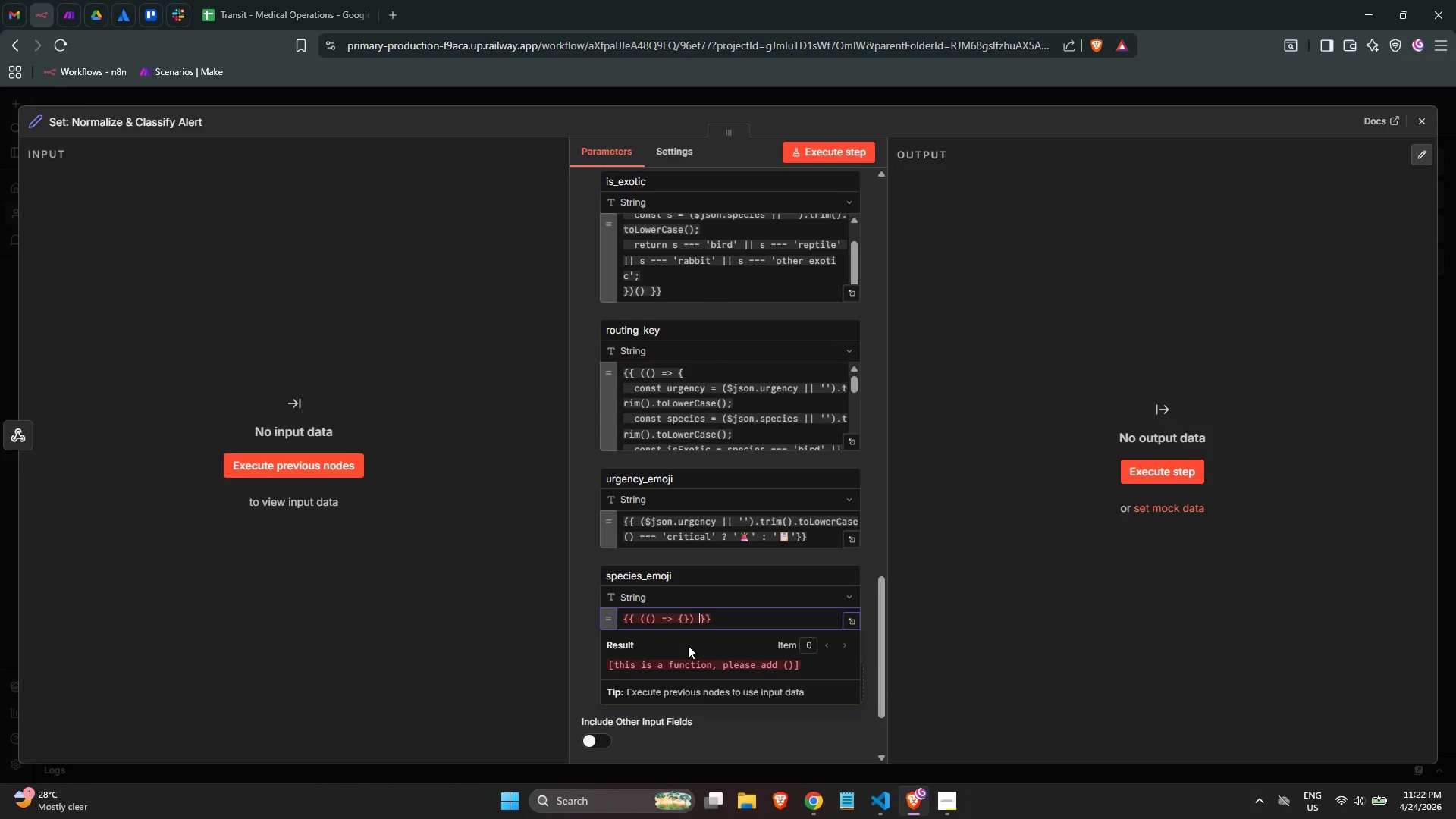 
key(ArrowLeft)
 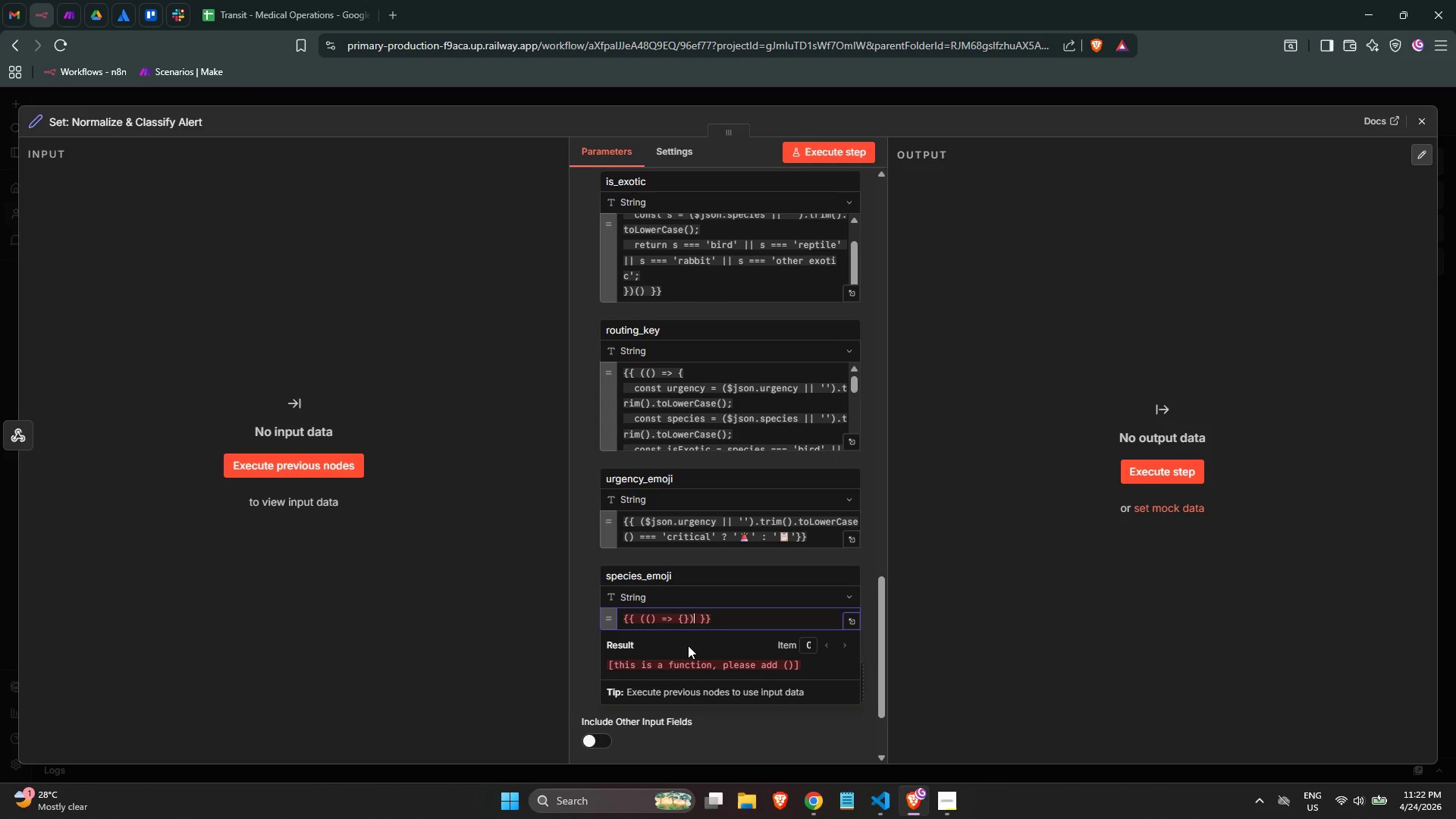 
key(ArrowLeft)
 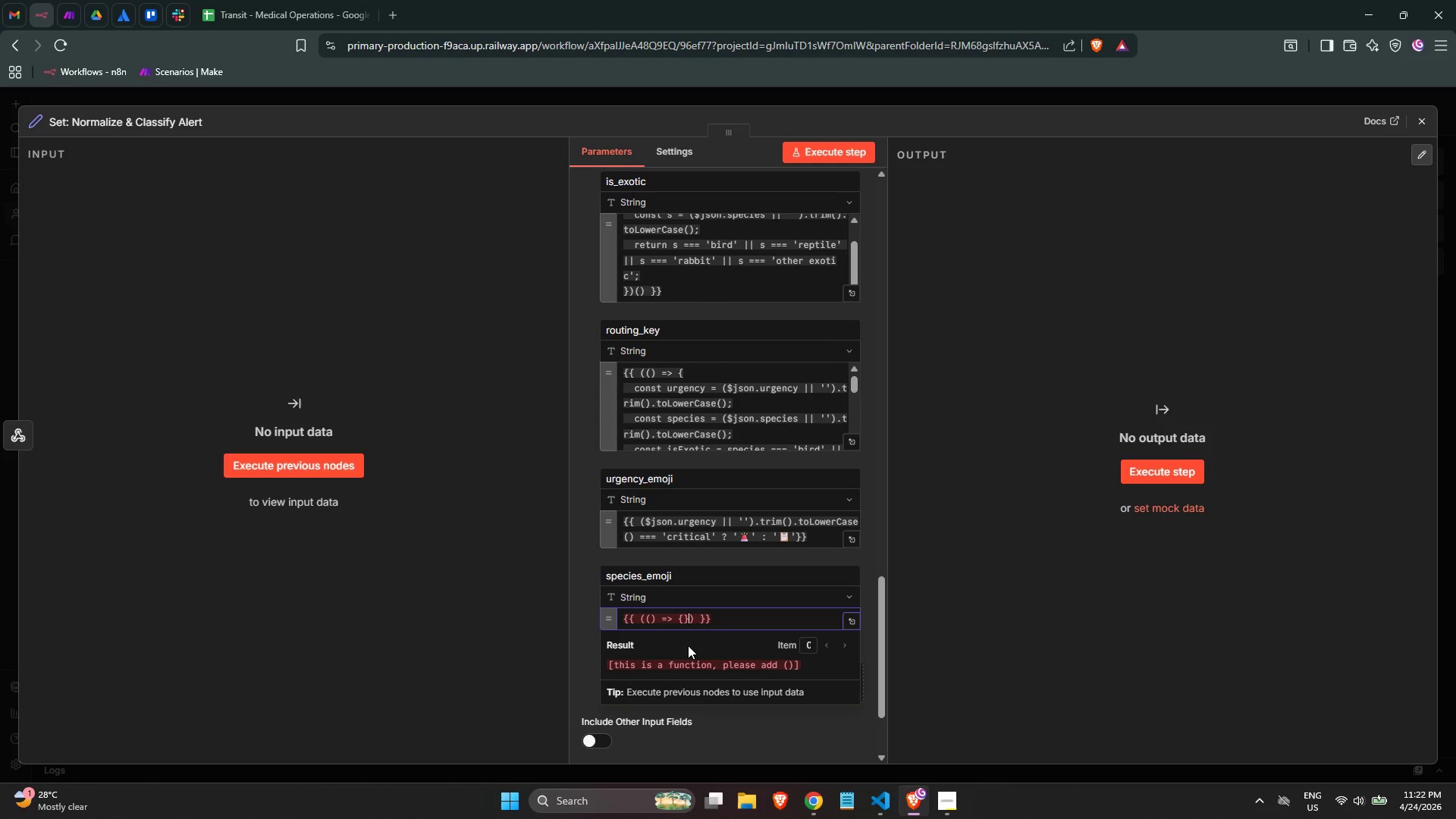 
key(ArrowLeft)
 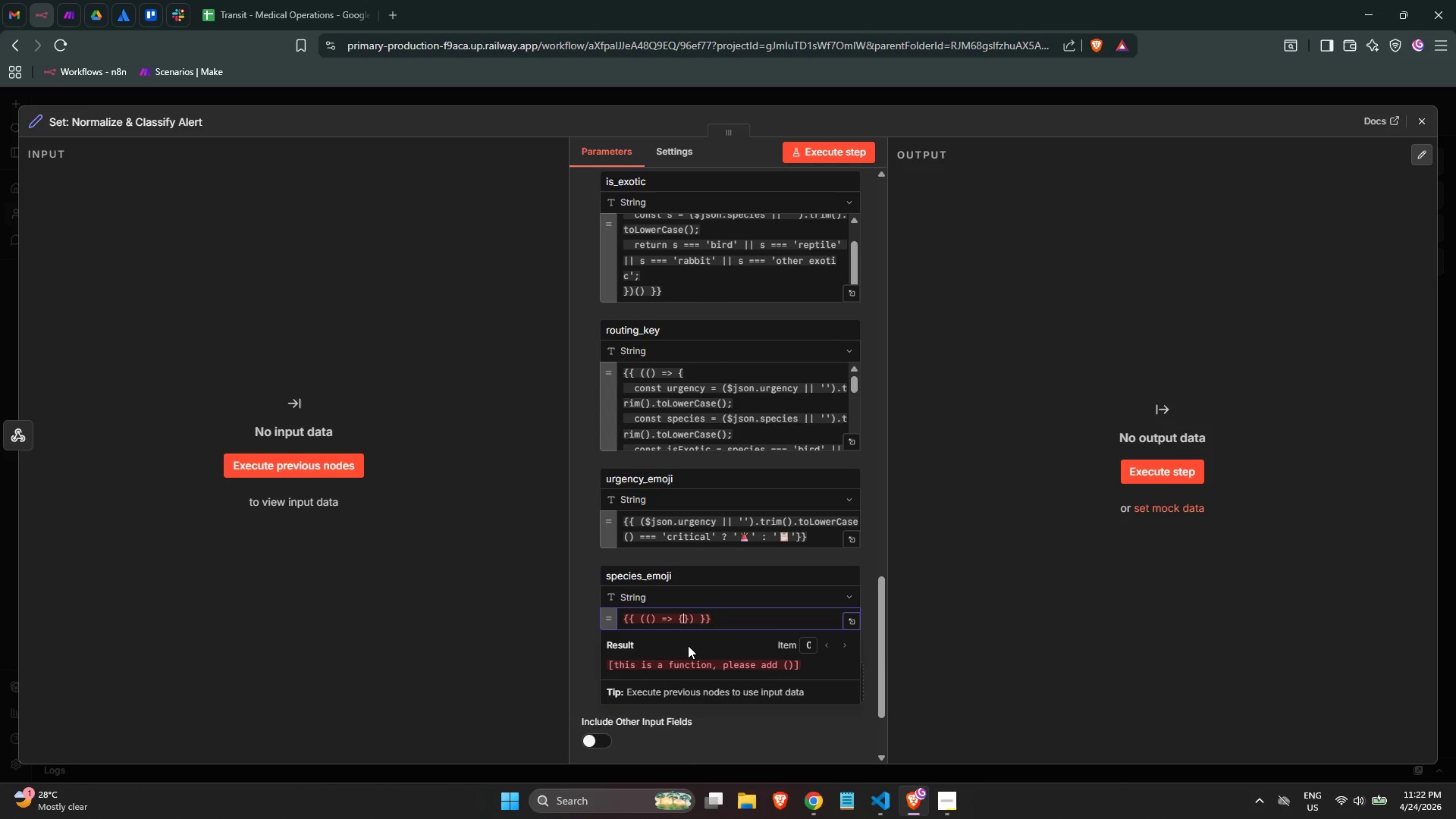 
key(Enter)
 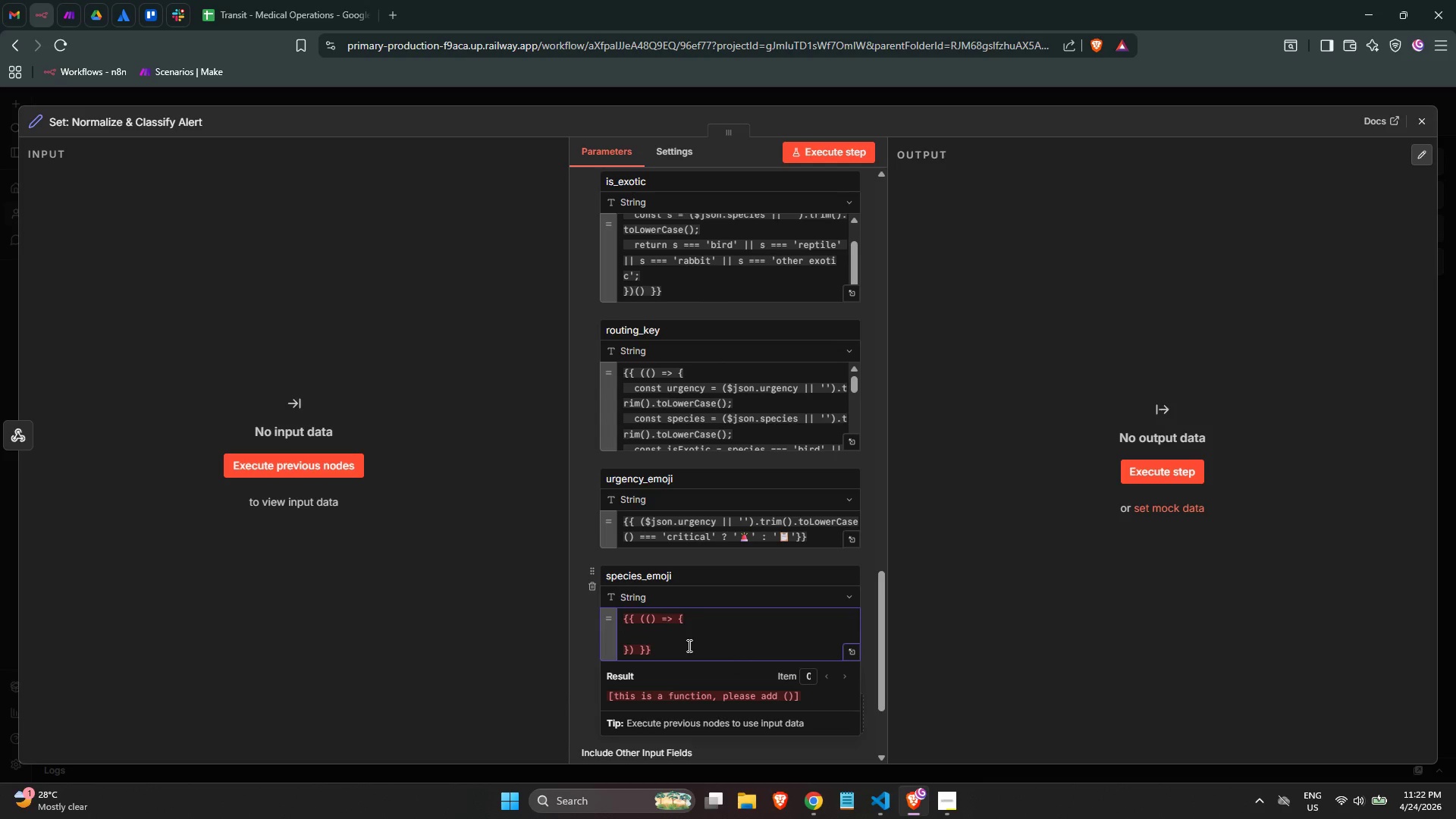 
key(Tab)
type(const s = ($json)
 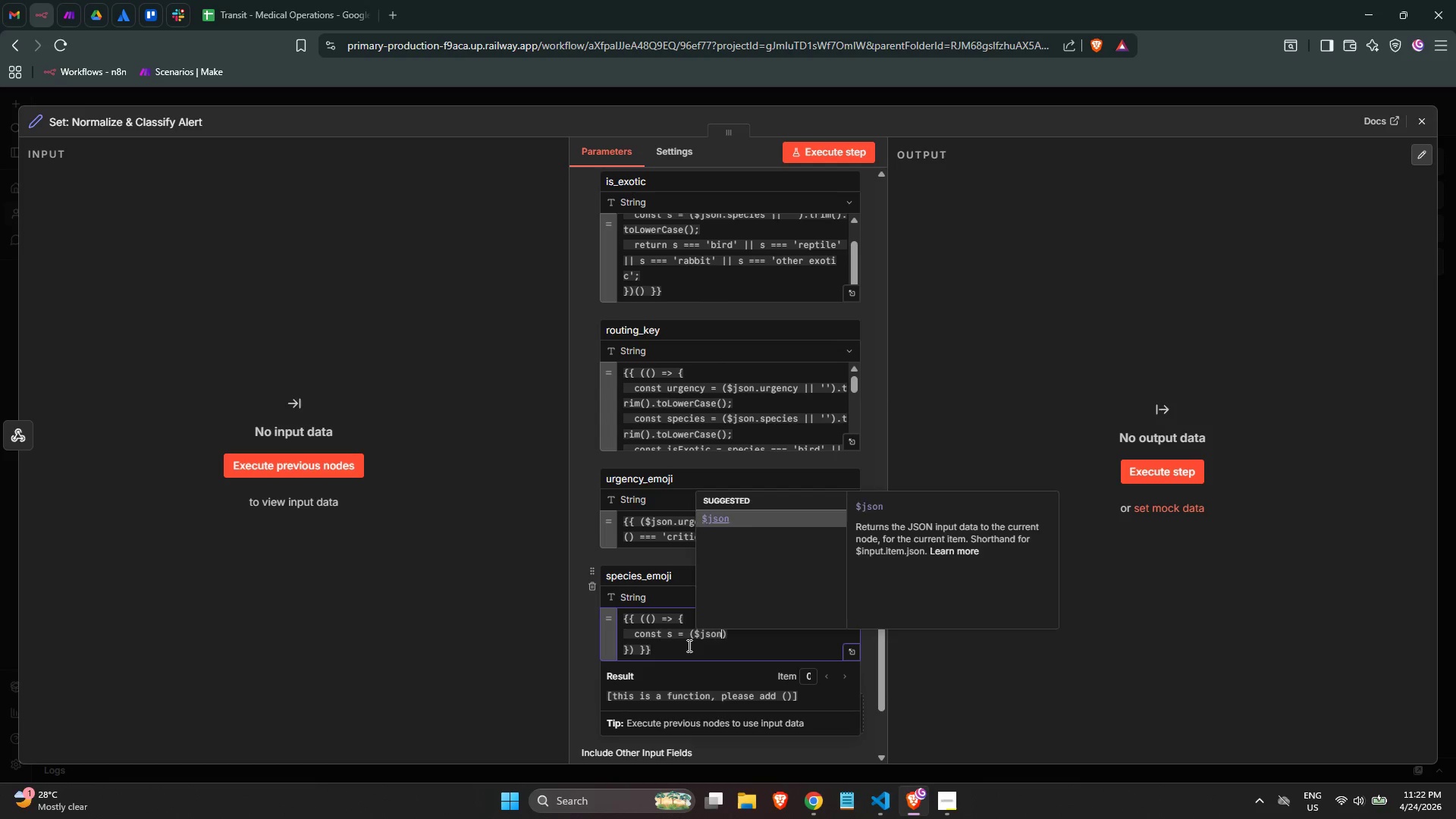 
 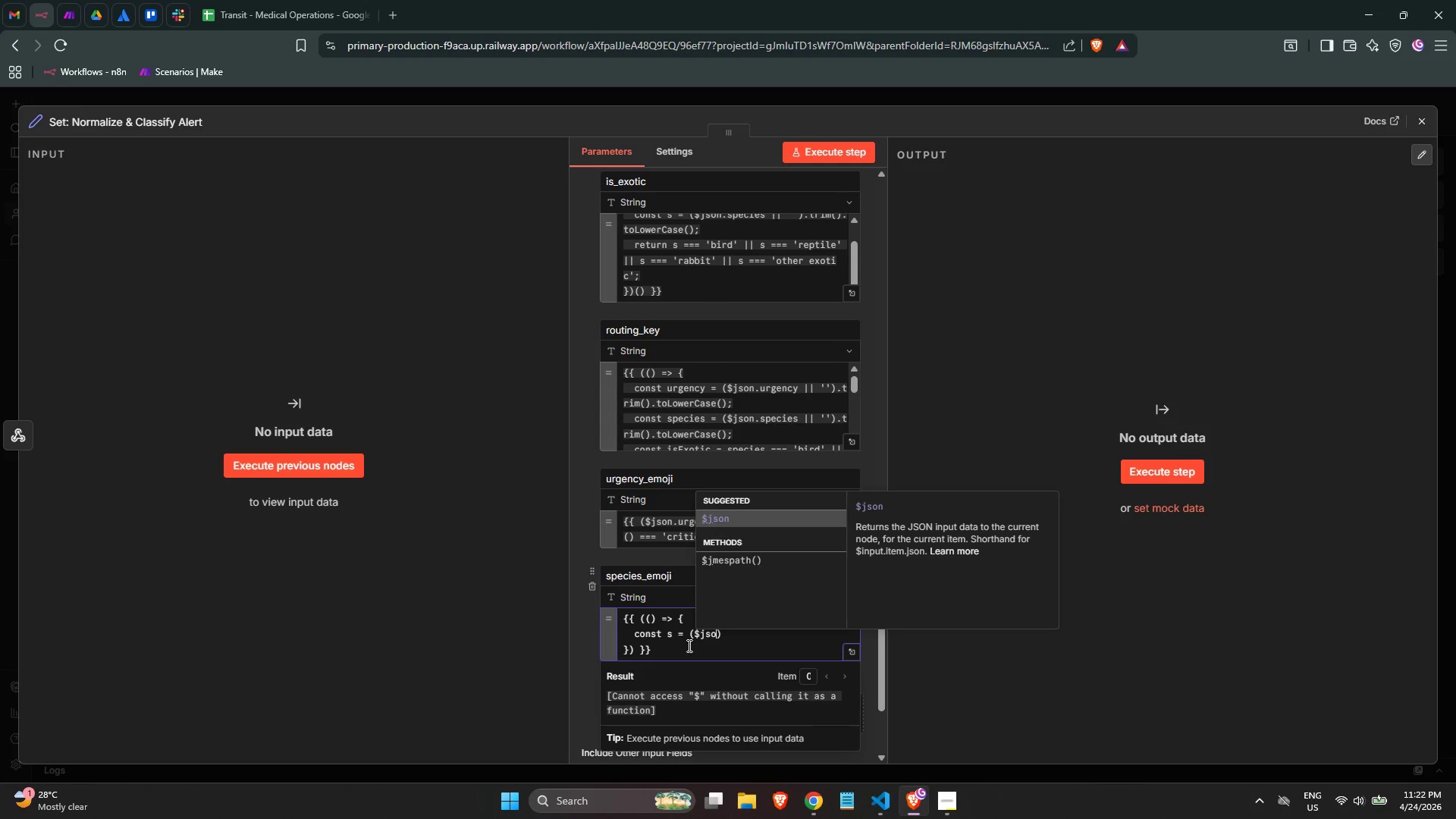 
key(Enter)
 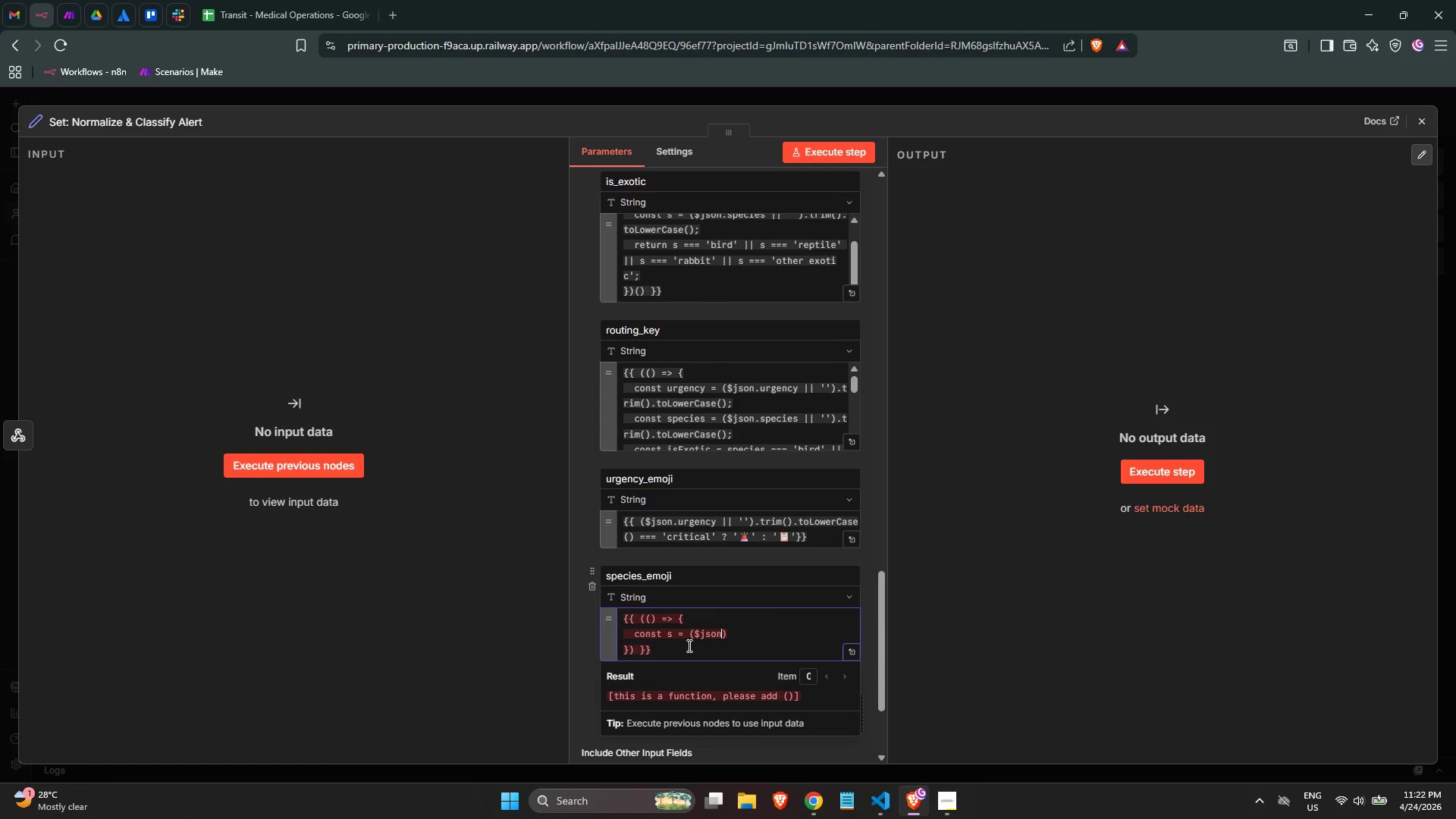 
type(.species)
 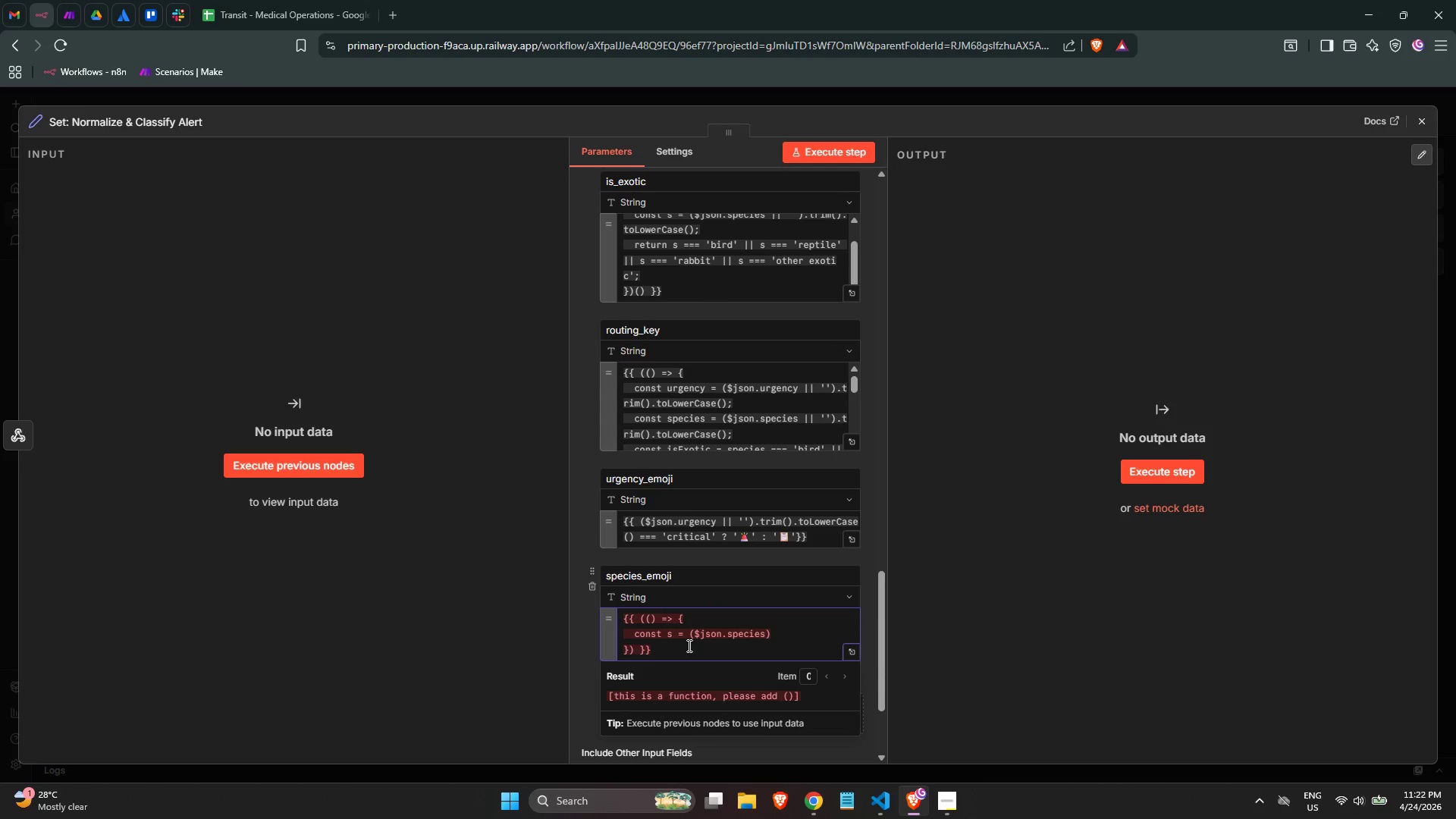 
key(ArrowRight)
 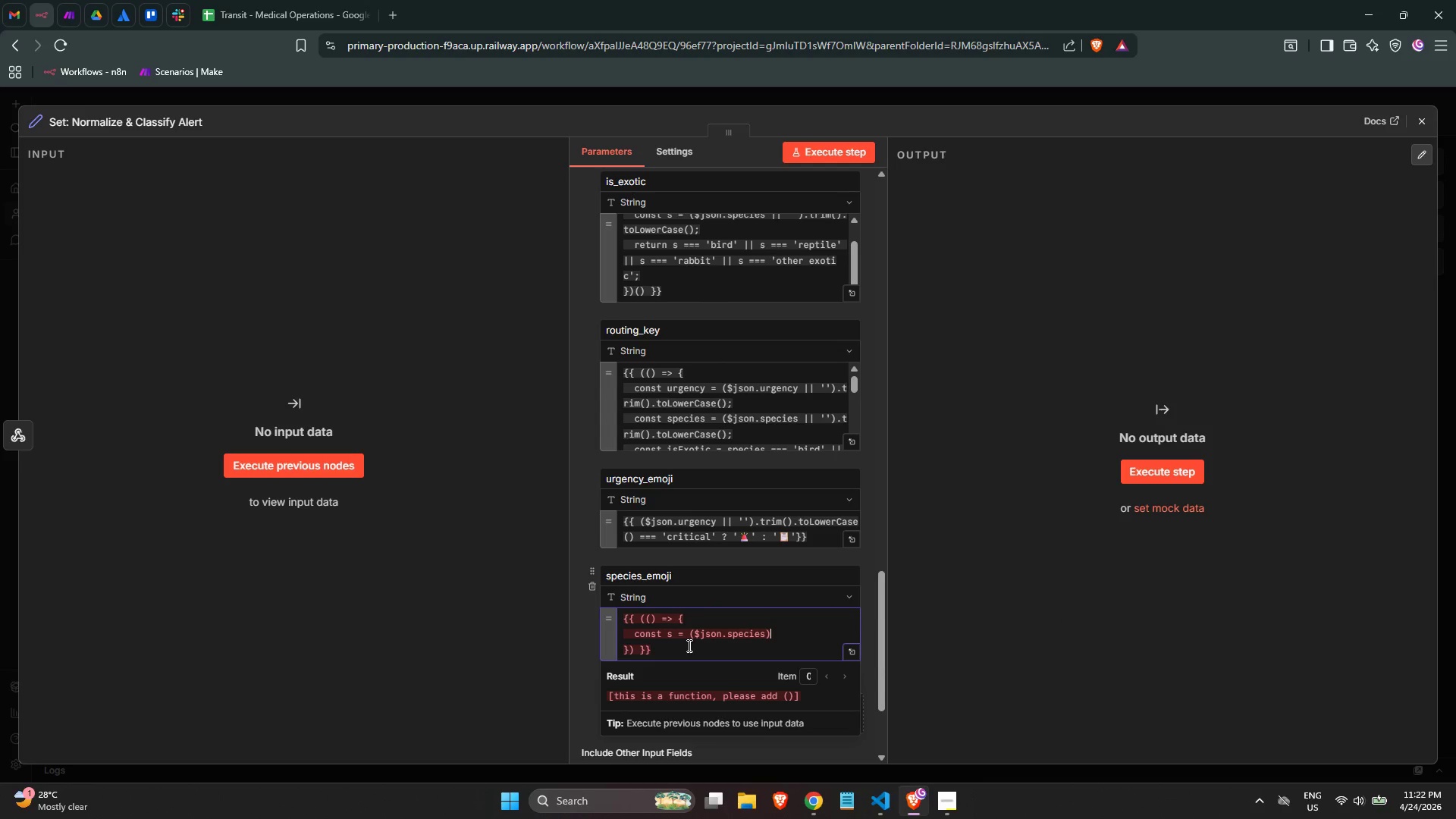 
key(ArrowLeft)
 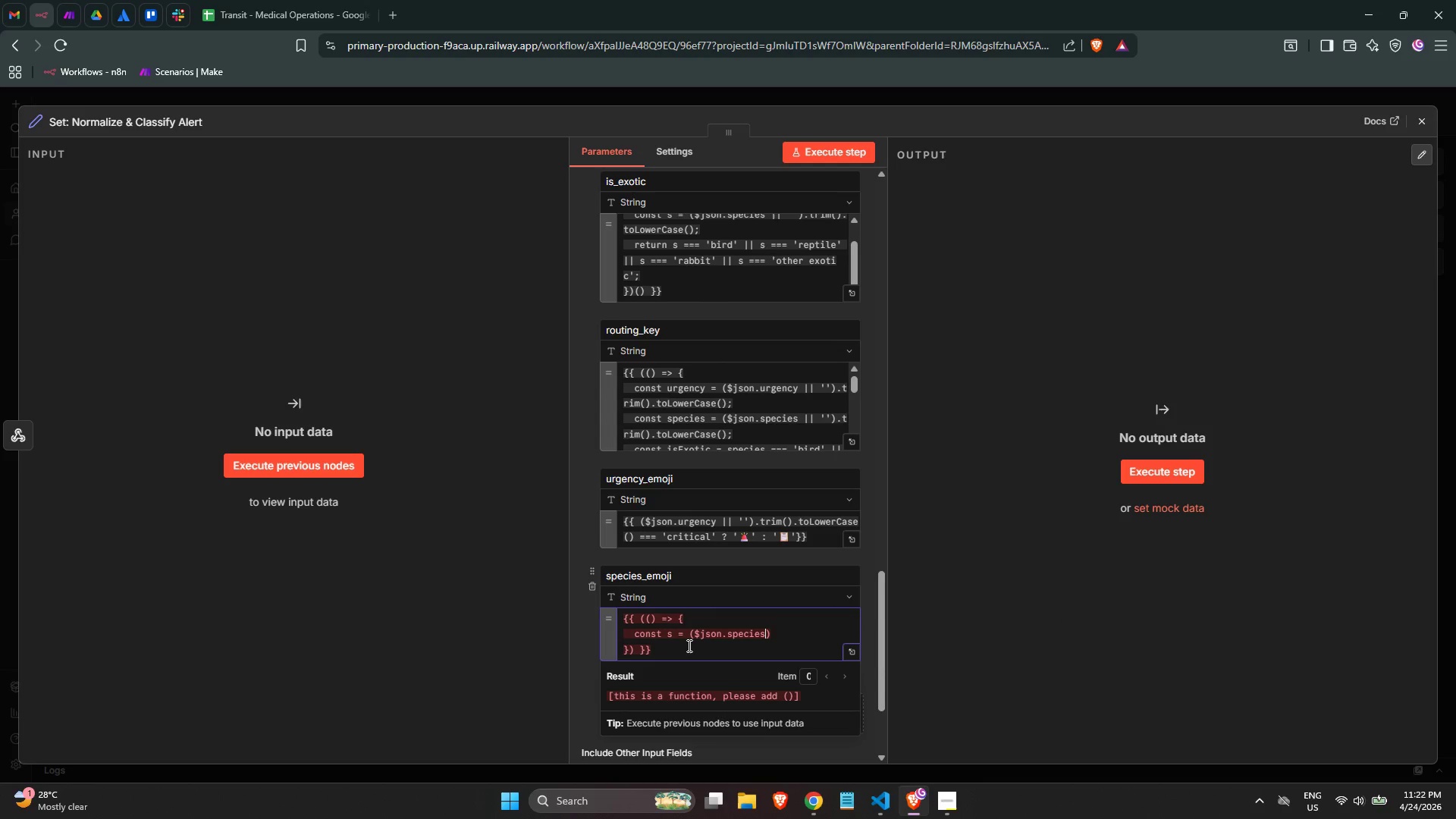 
key(Space)
 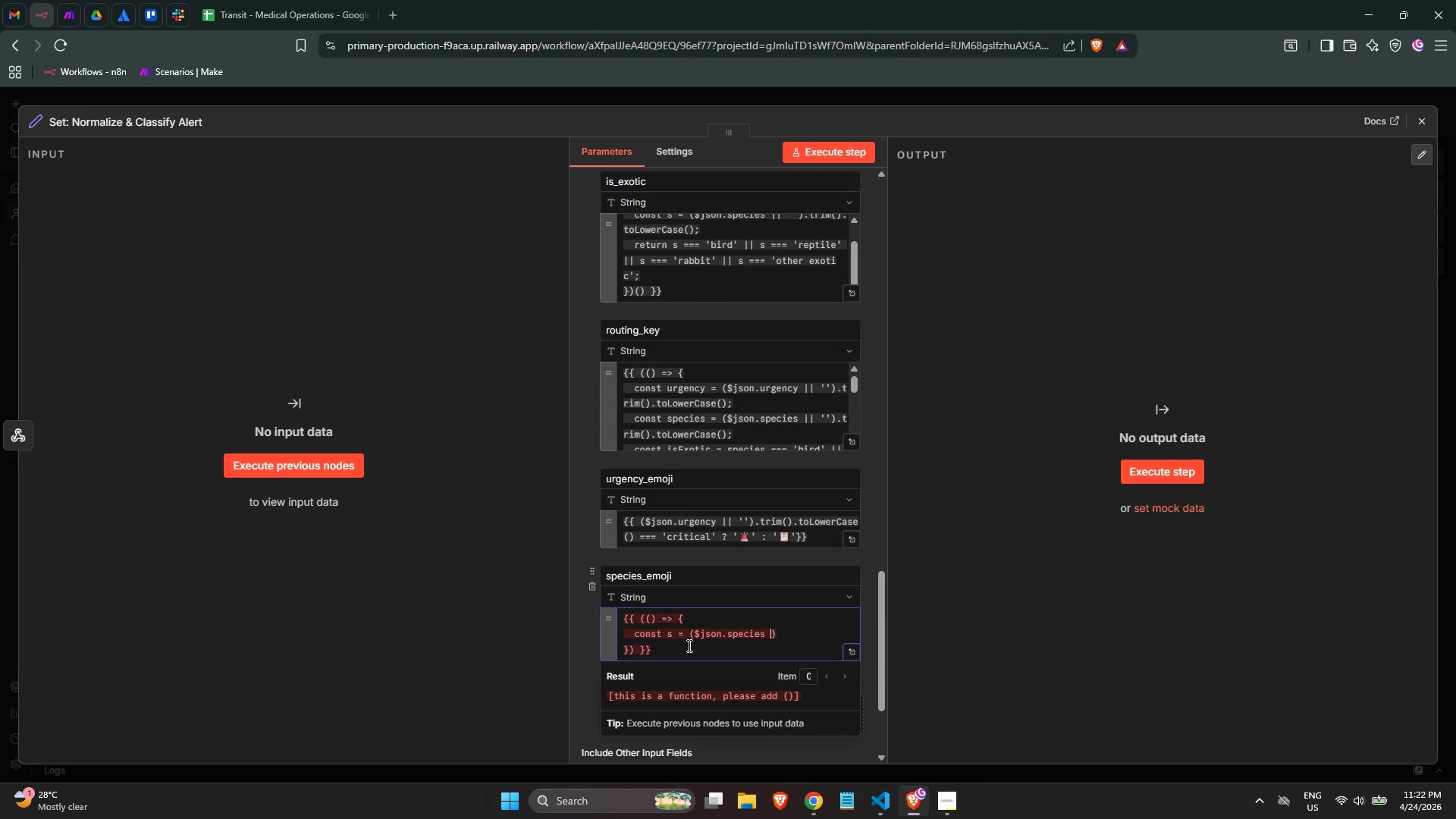 
key(Shift+Backslash)
 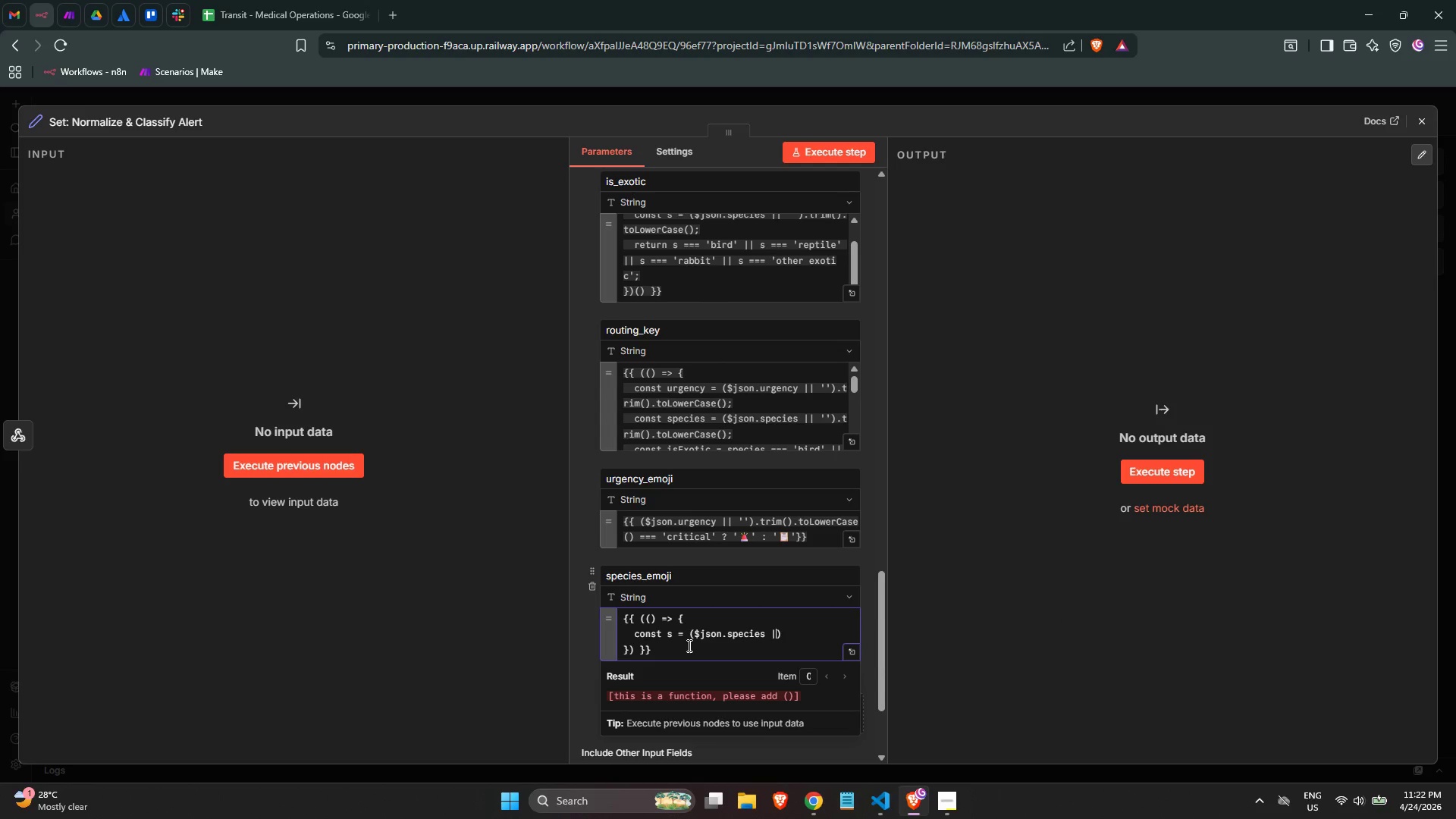 
key(Shift+Backslash)
 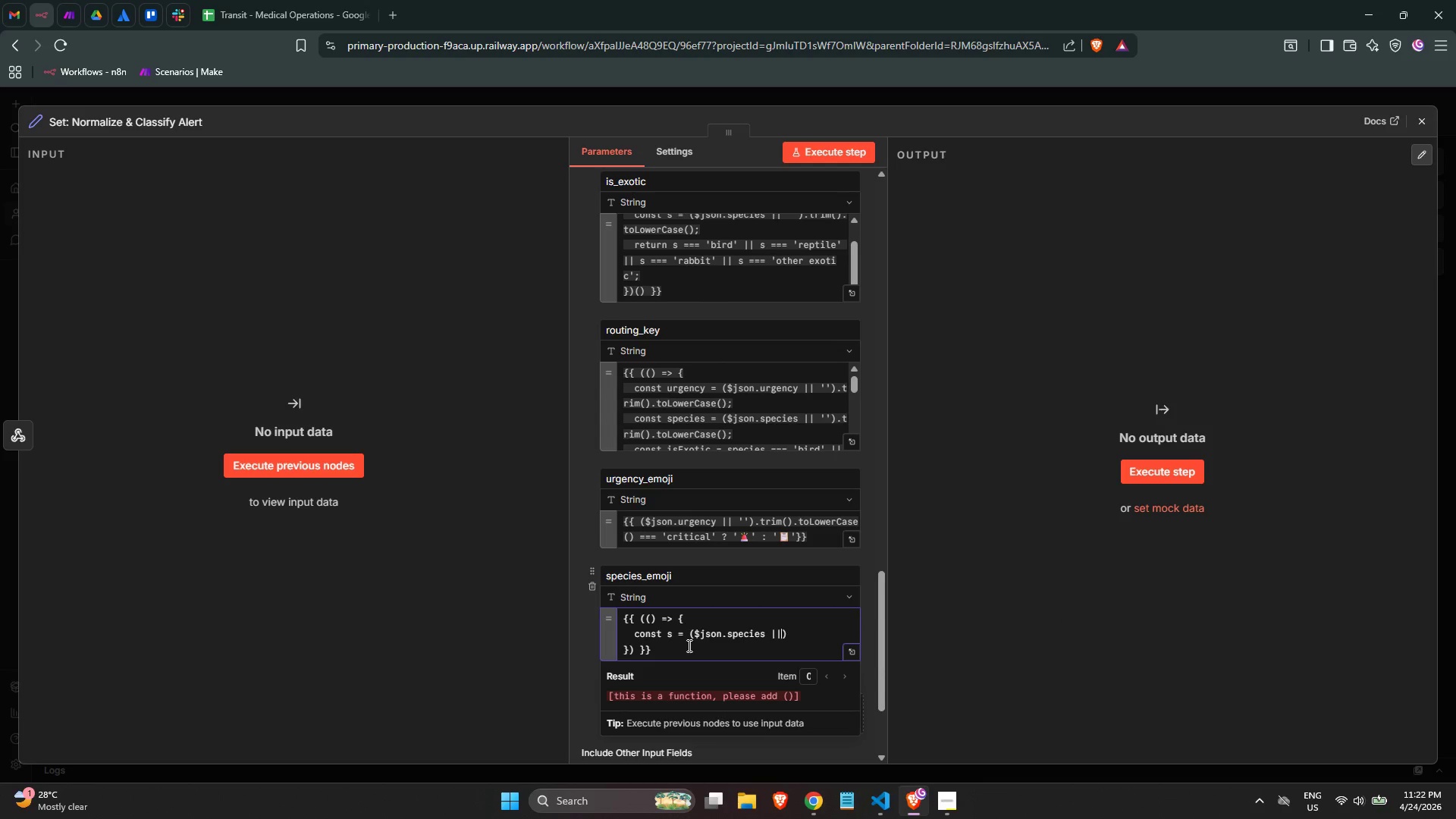 
key(Space)
 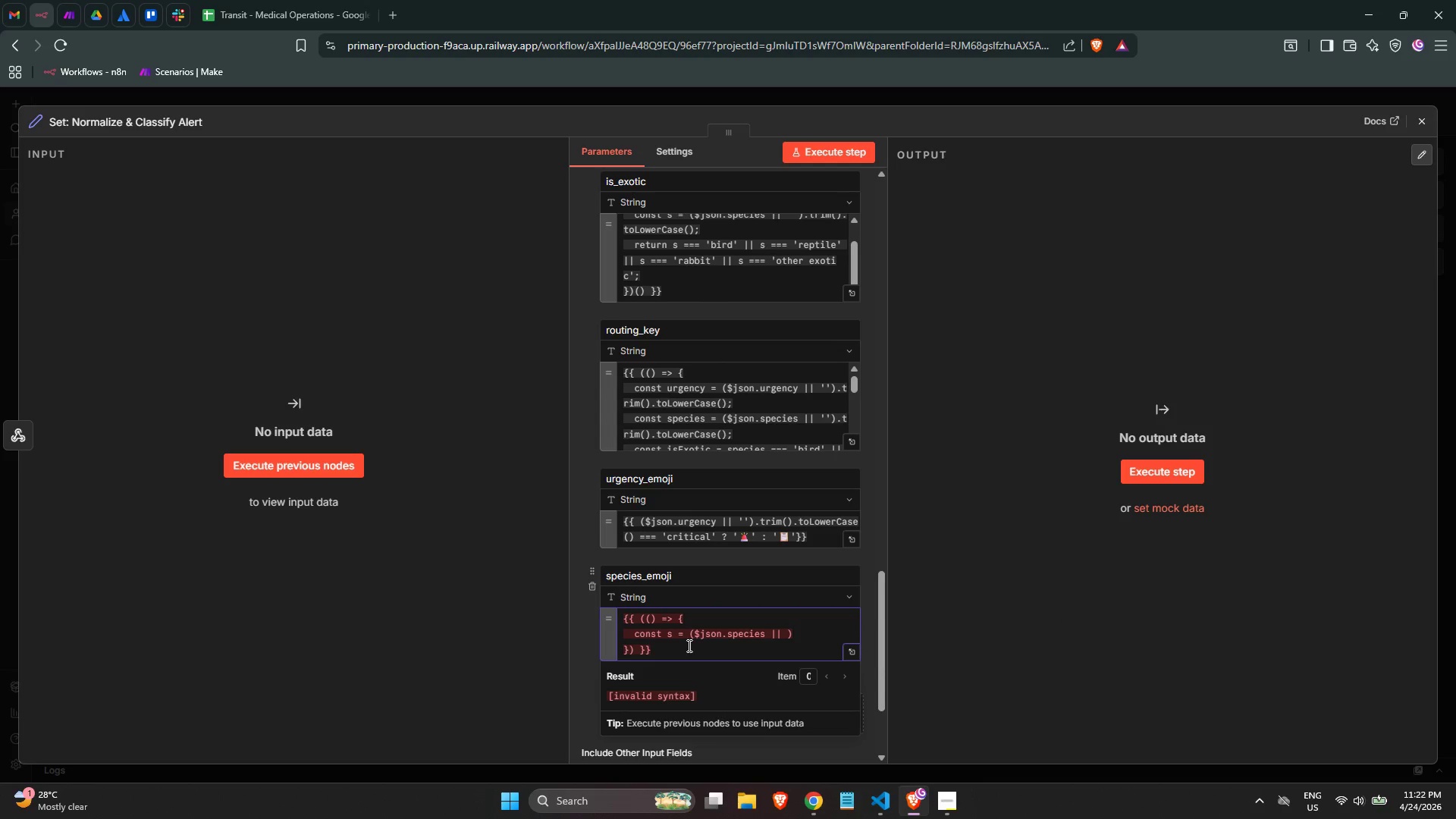 
key(Quote)
 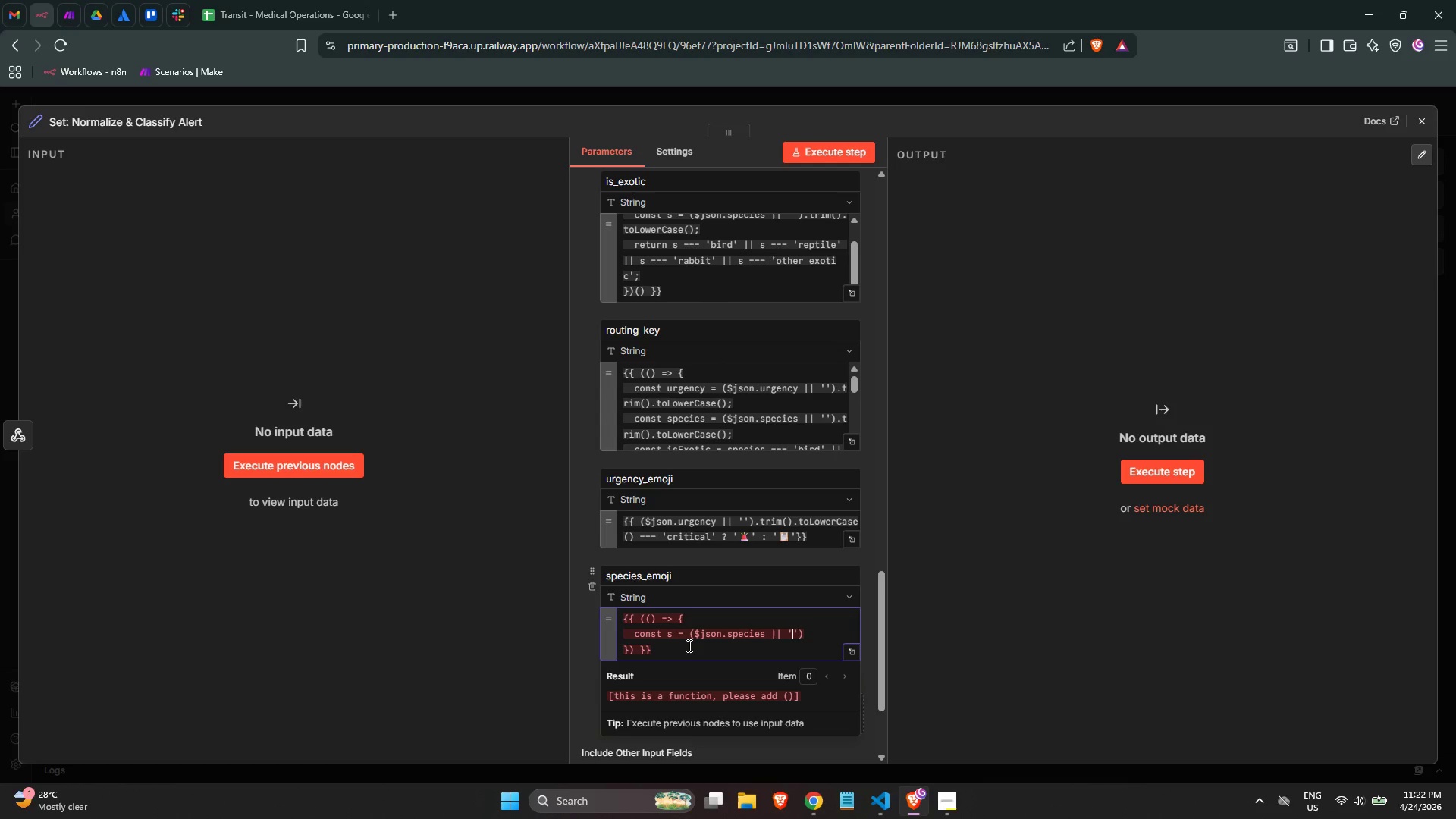 
key(ArrowRight)
 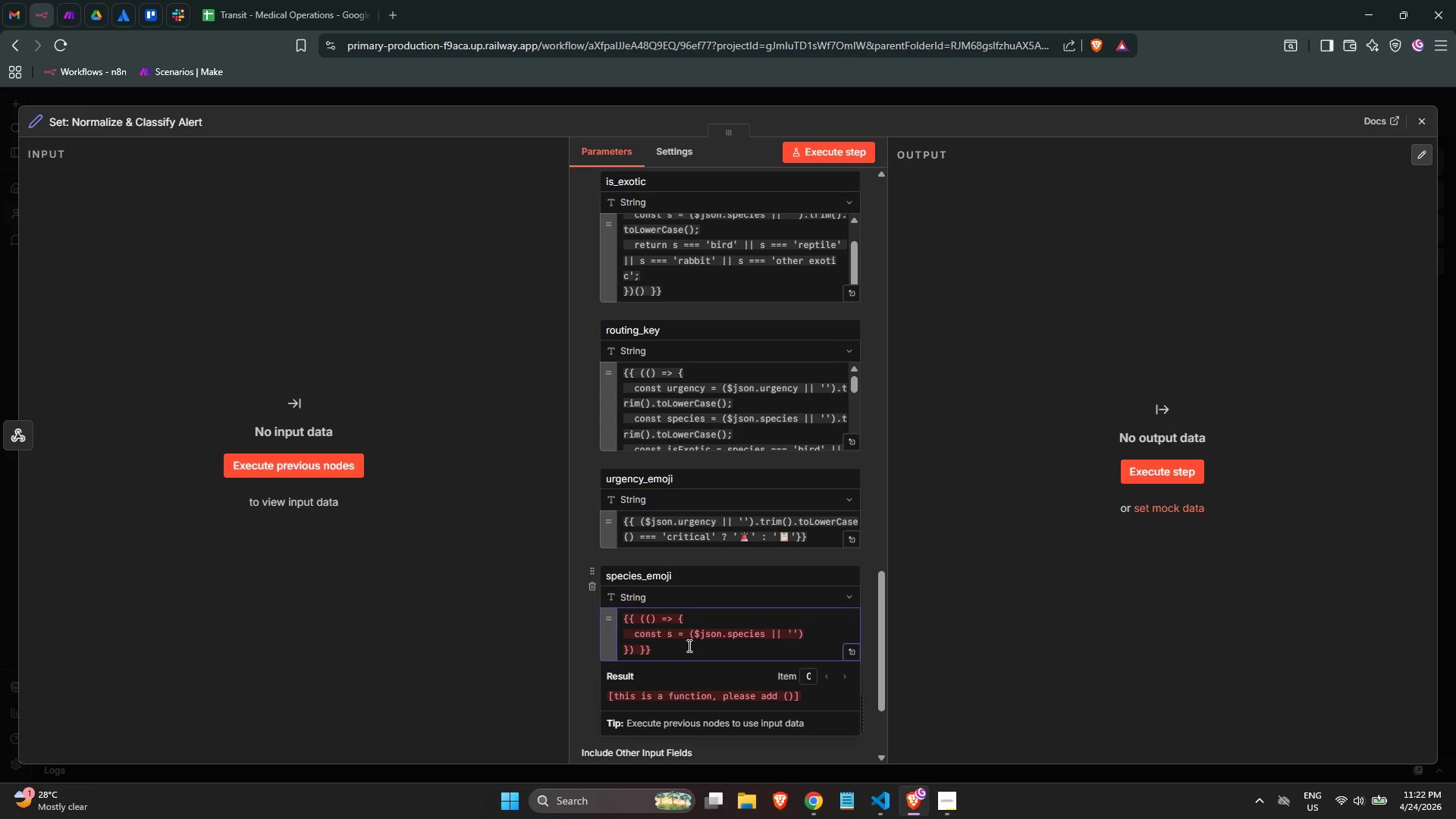 
key(ArrowRight)
 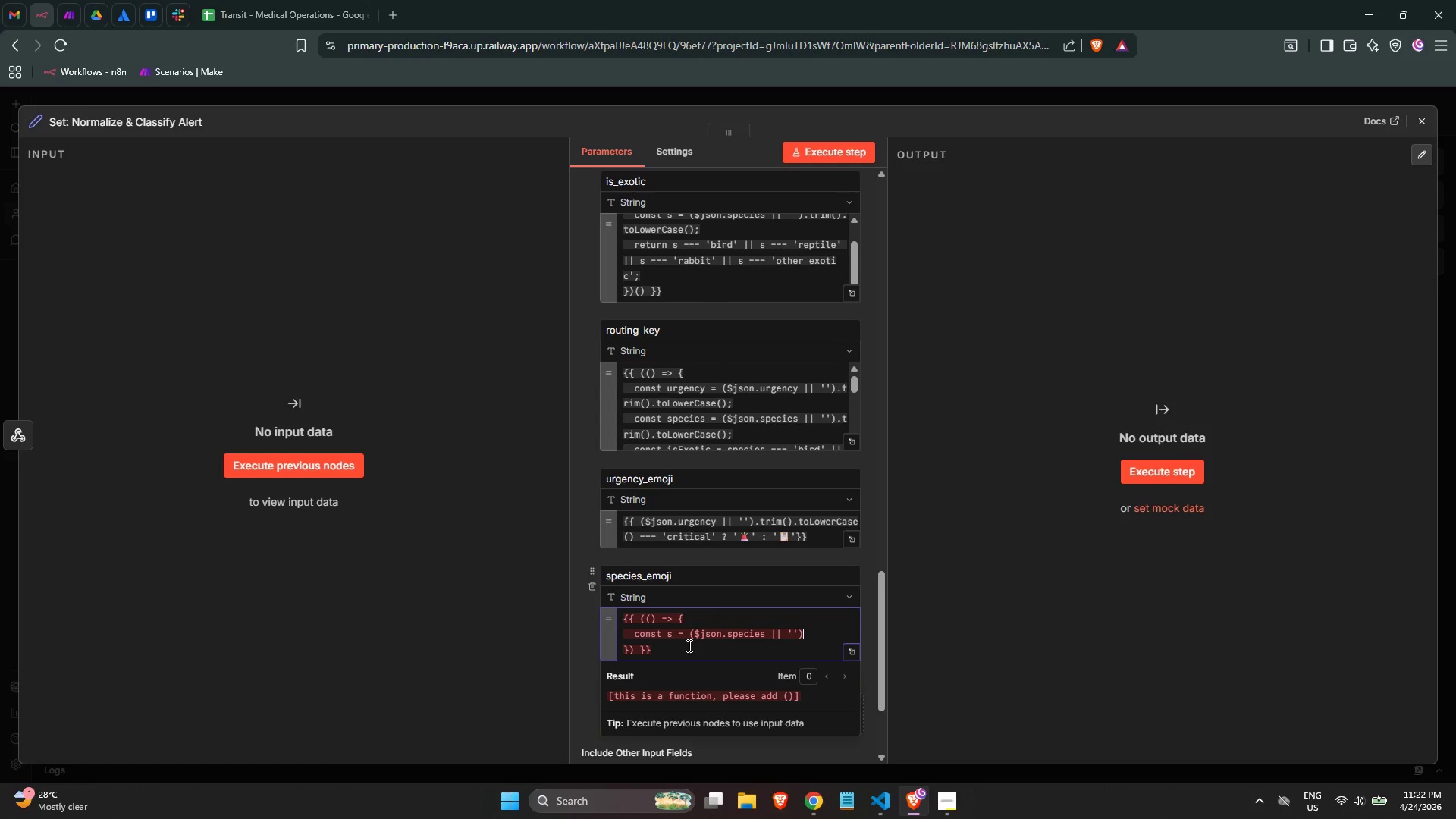 
type(.trim().toLowerCase();)
 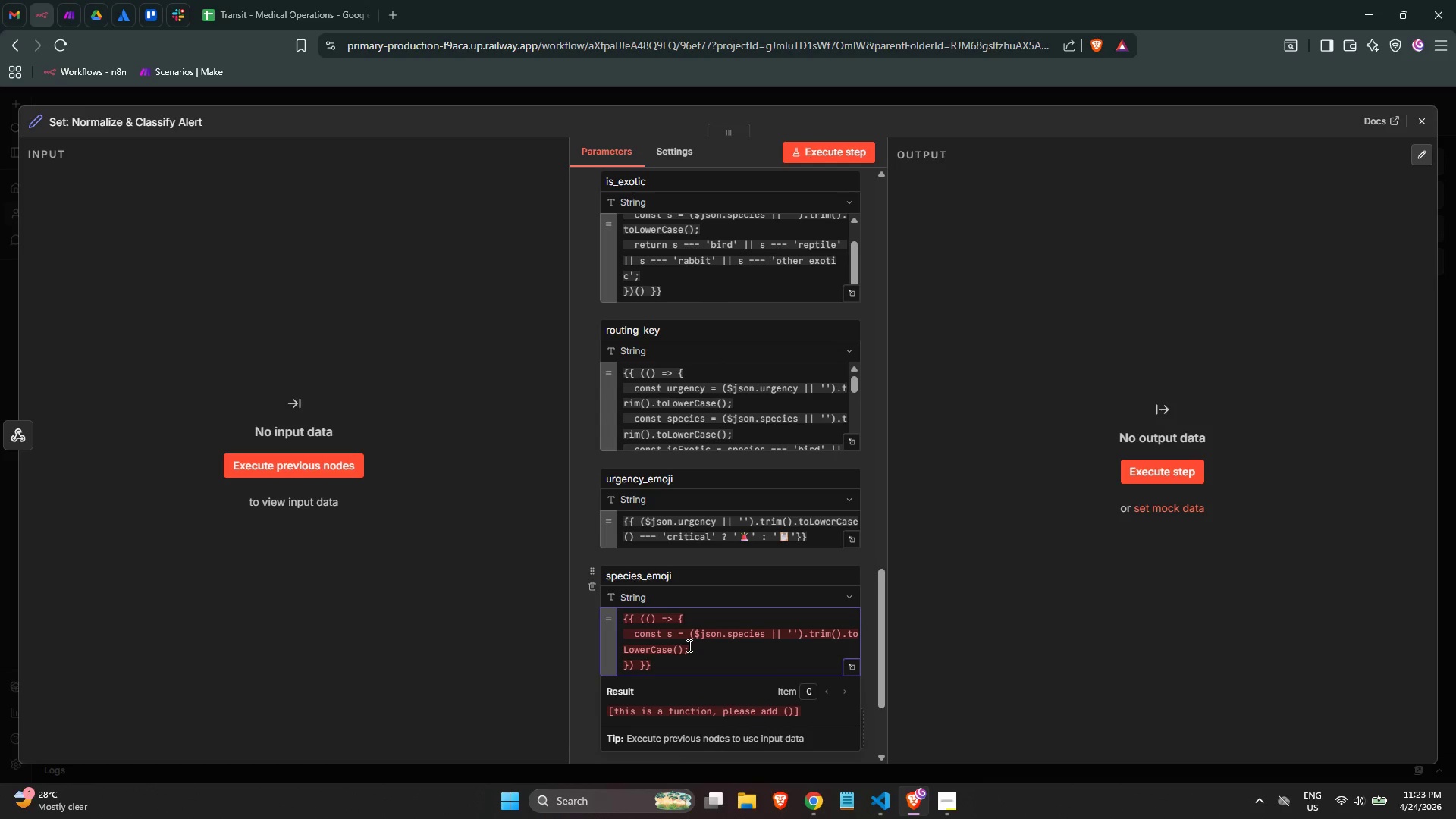 
key(Enter)
 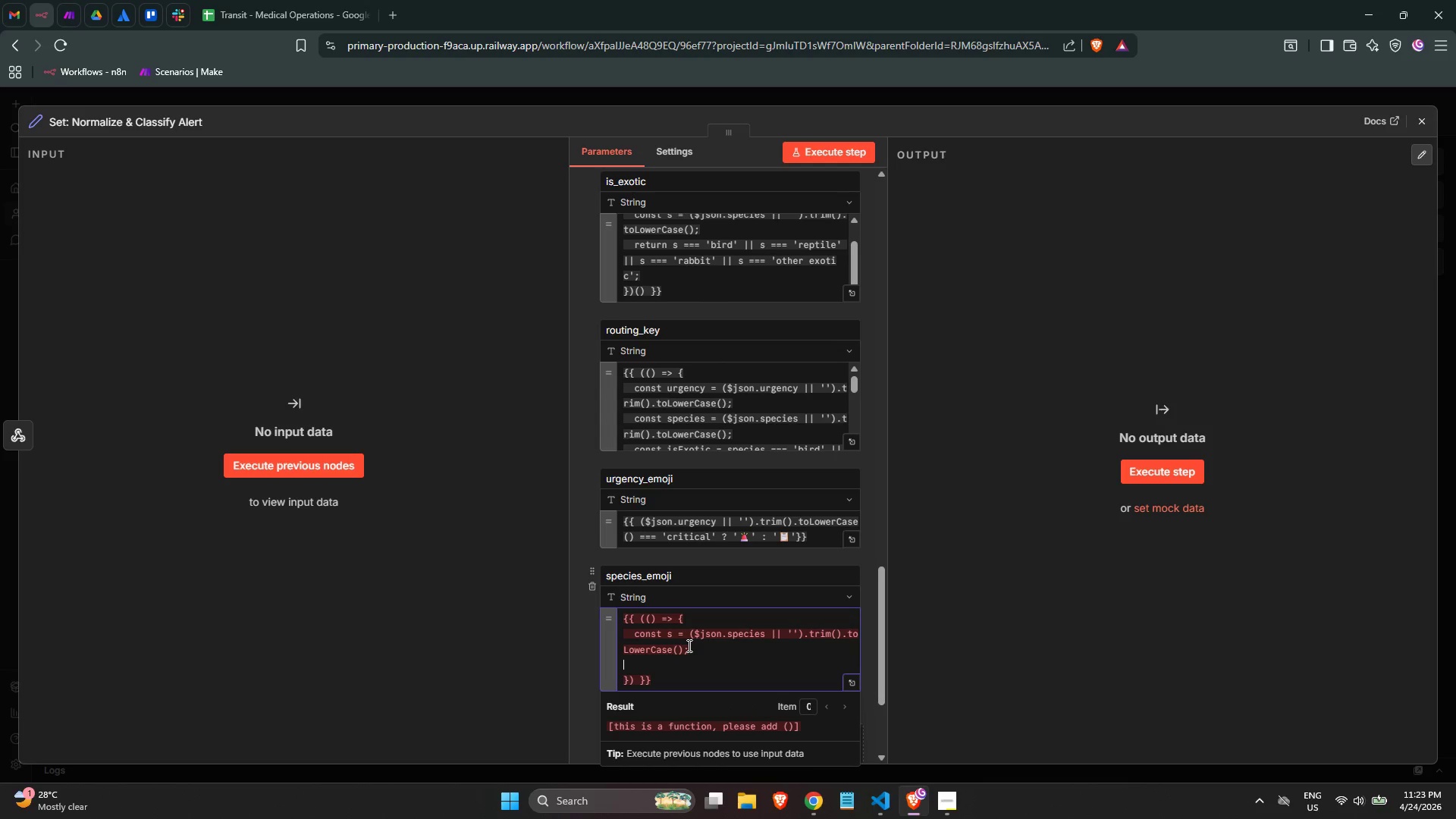 
key(Tab)
type(const = )
key(Backspace)
key(Backspace)
key(Backspace)
type( map = { )
 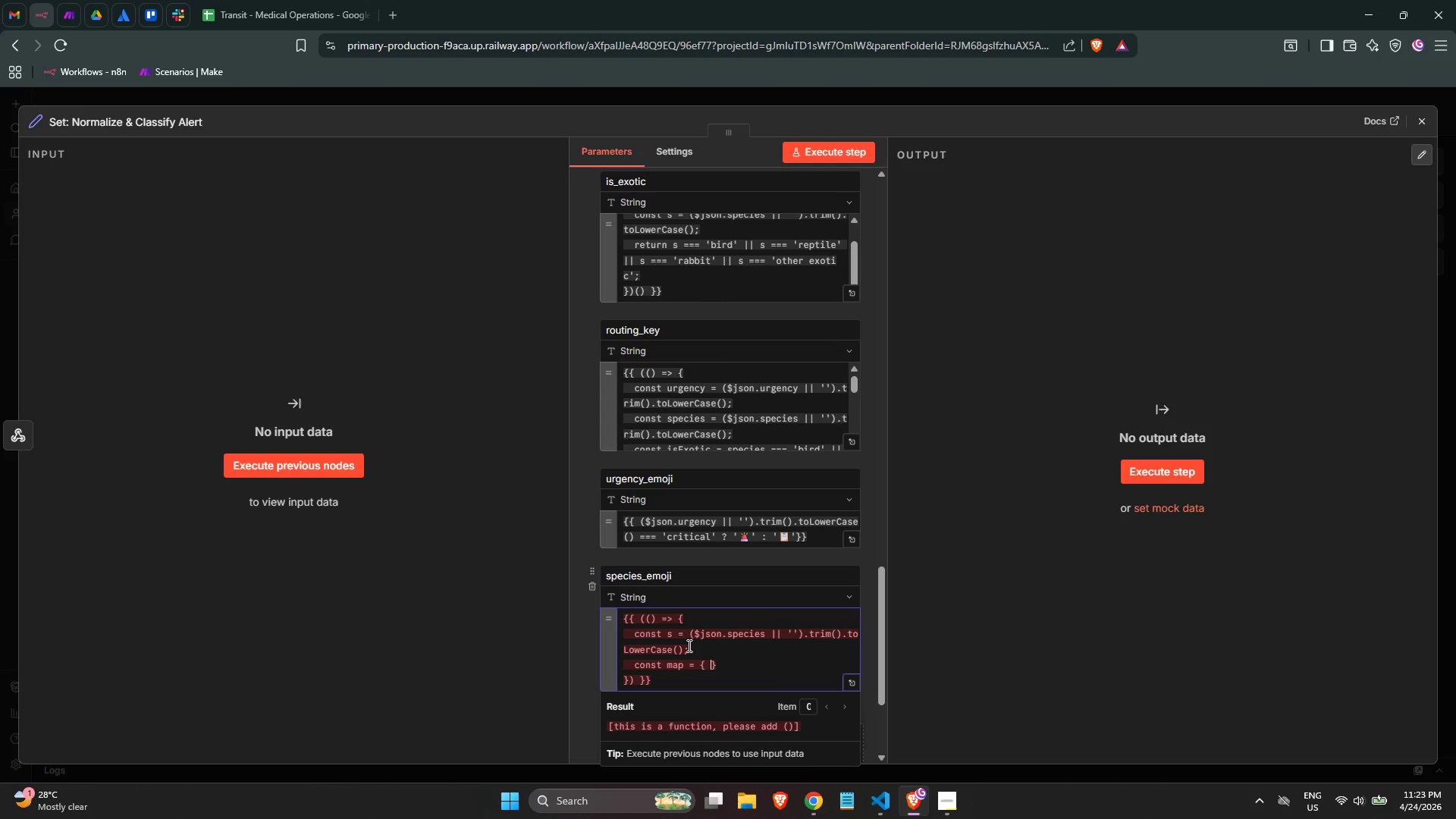 
key(ArrowLeft)
 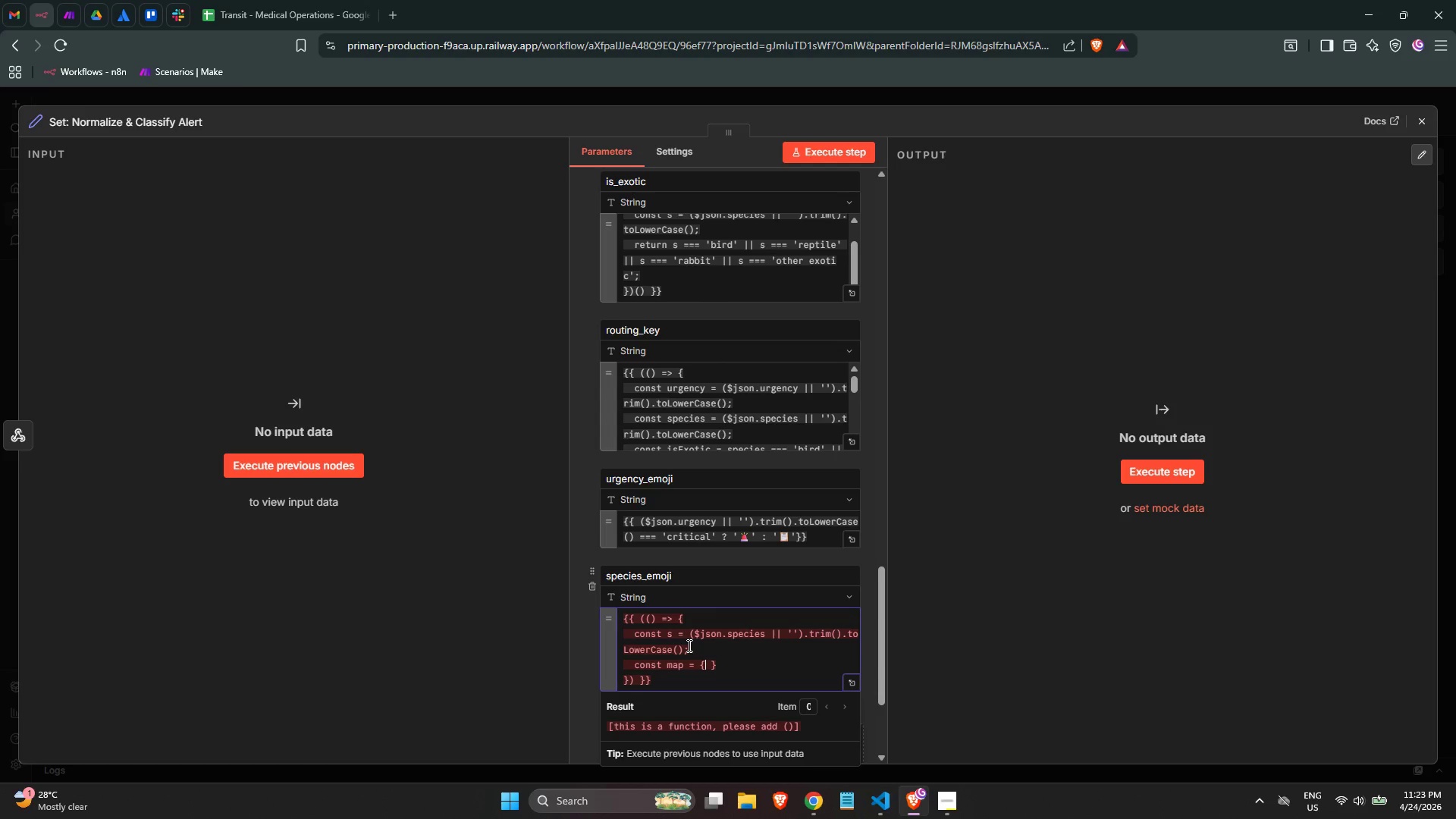 
type( canine: ')
 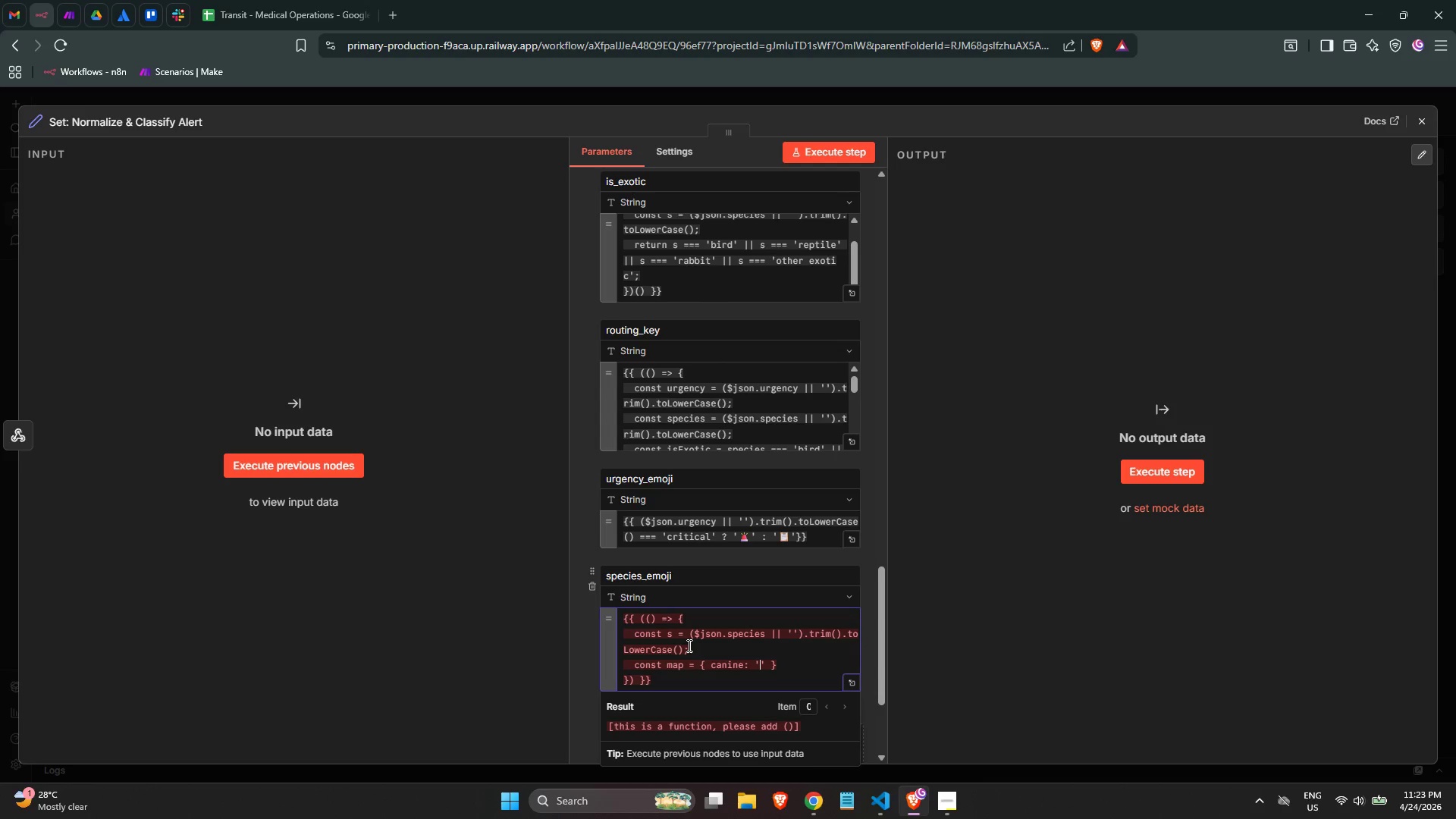 
key(Meta+Period)
 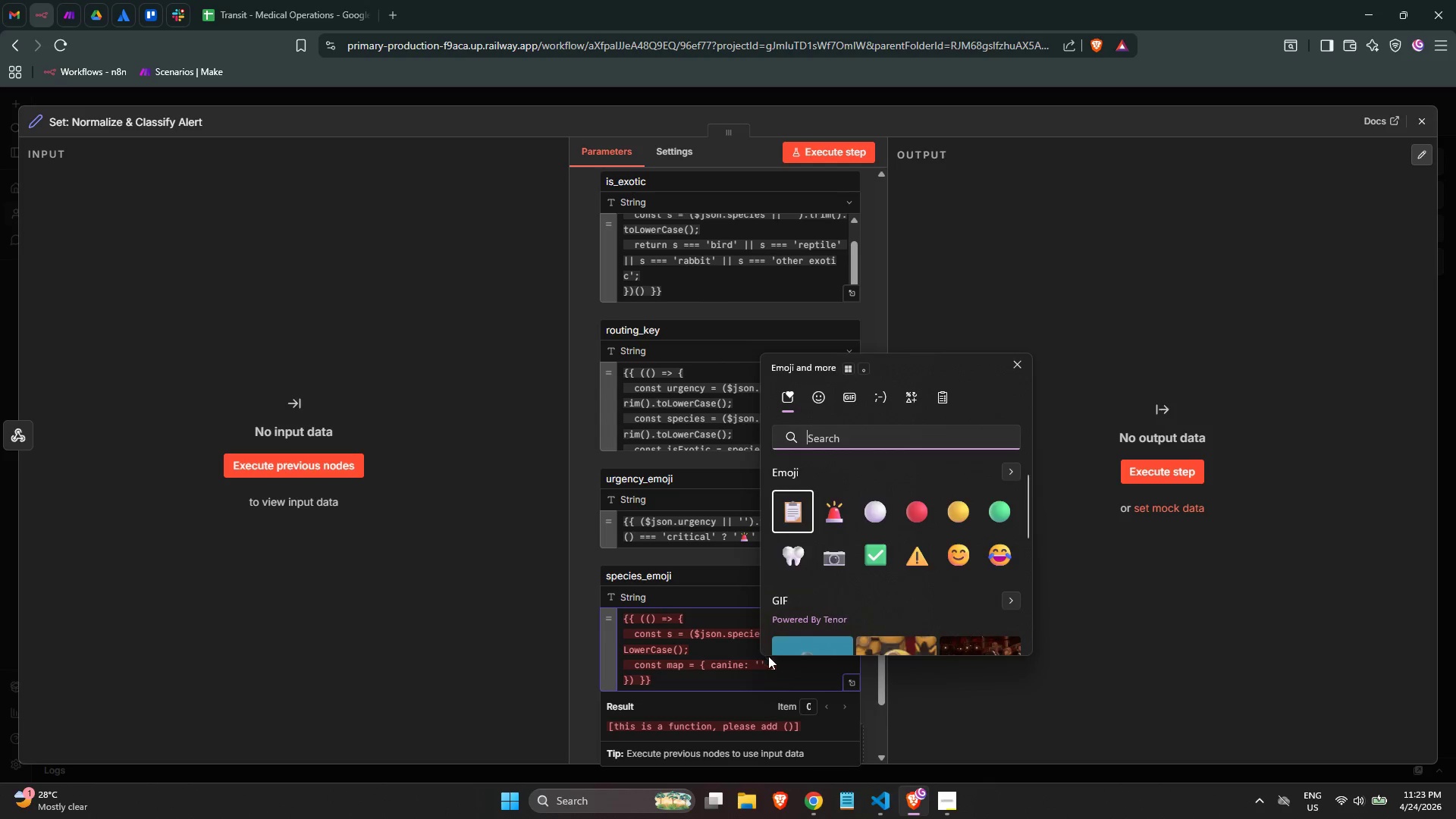 
key(Meta+MetaLeft)
 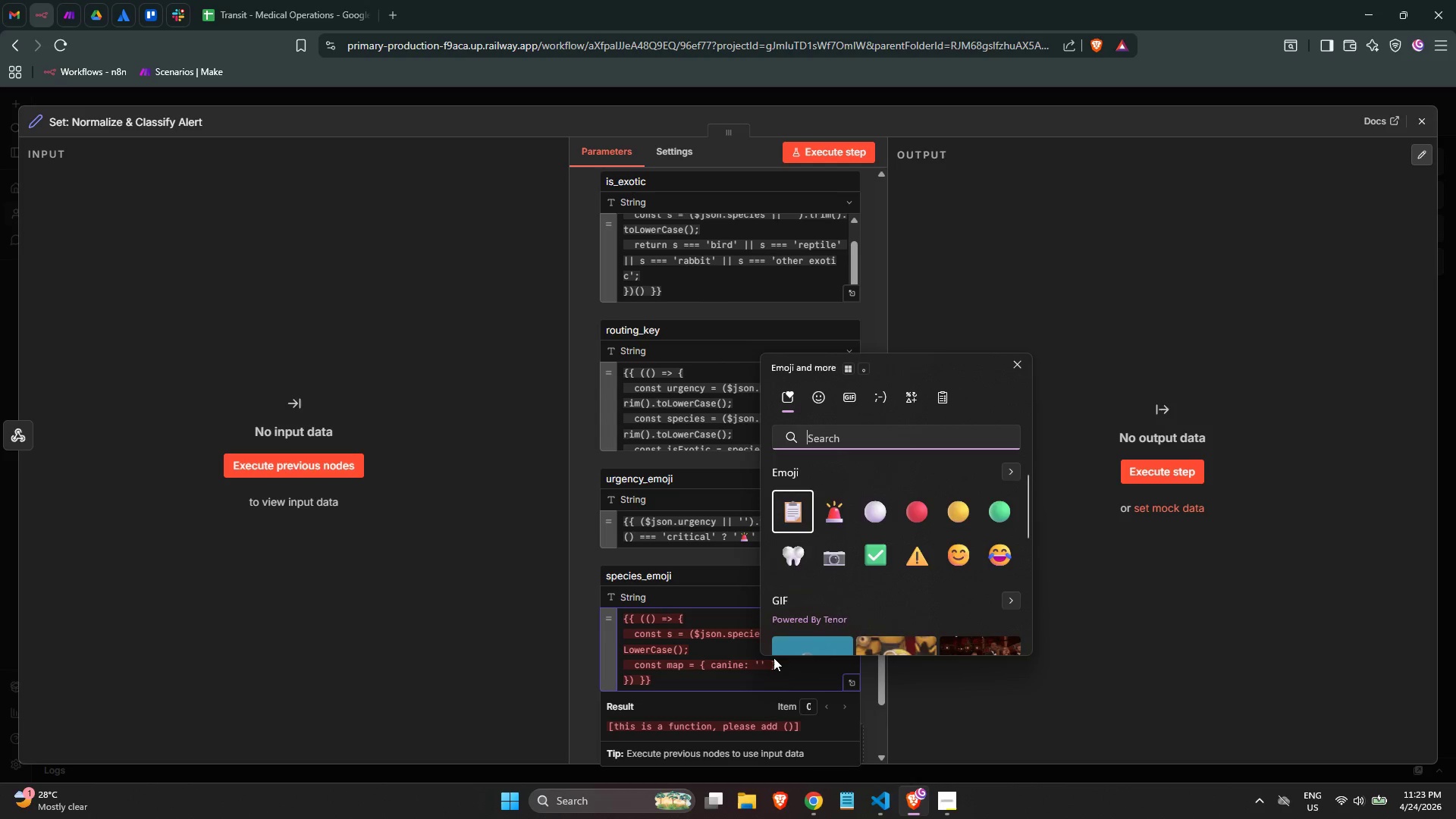 
type(dog)
 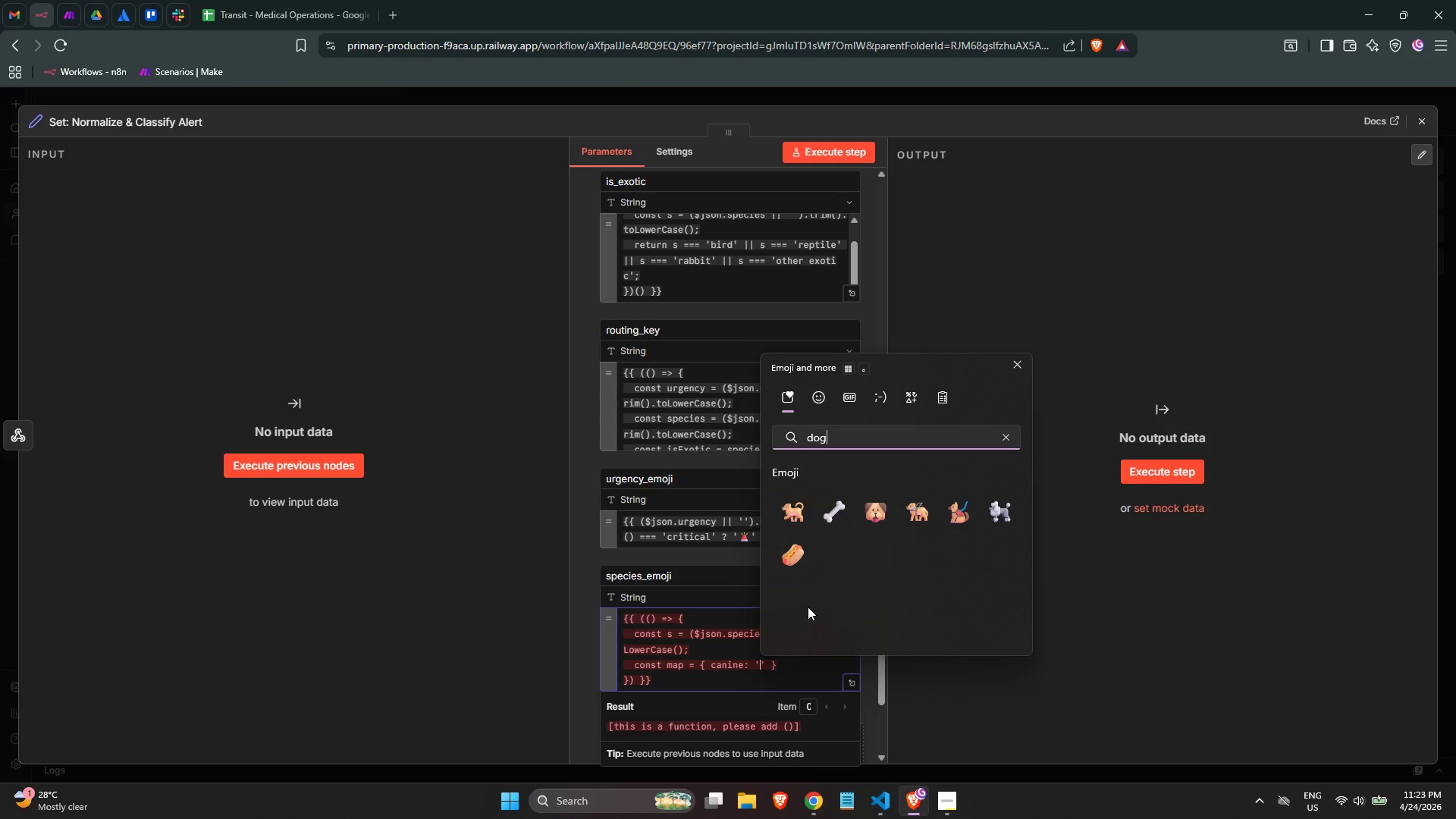 
mouse_move([799, 526])
 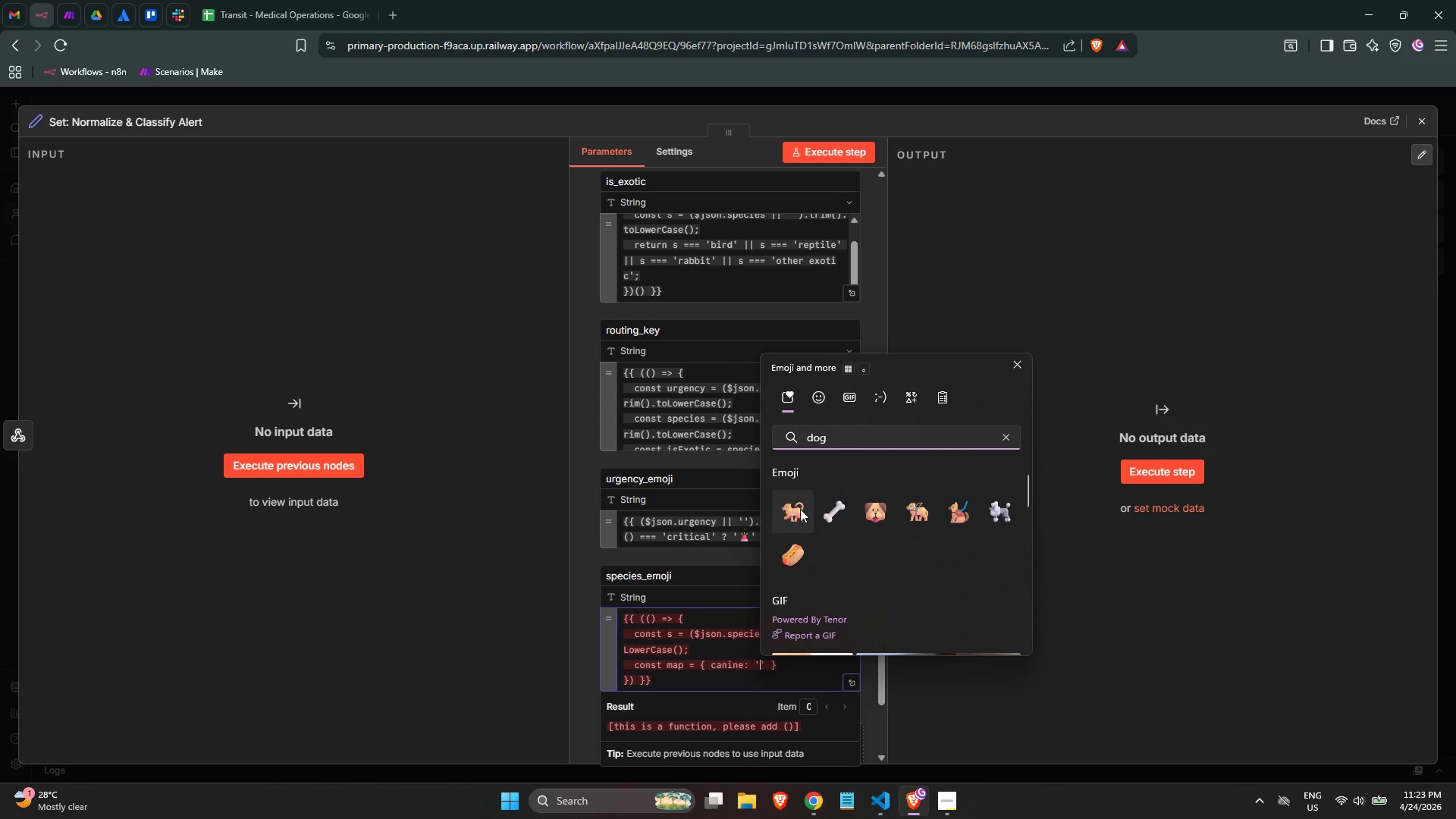 
left_click([800, 509])
 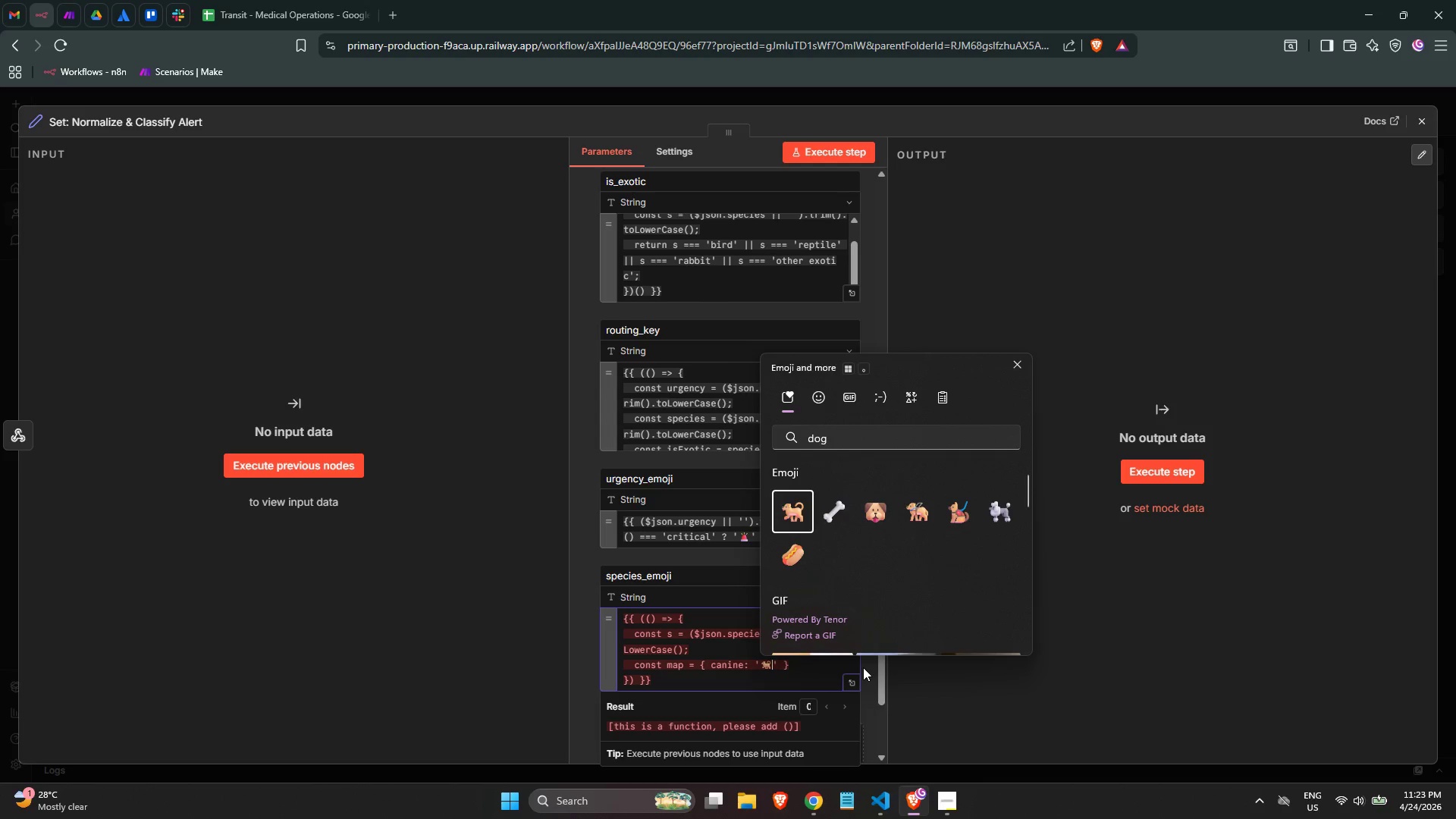 
key(ArrowRight)
 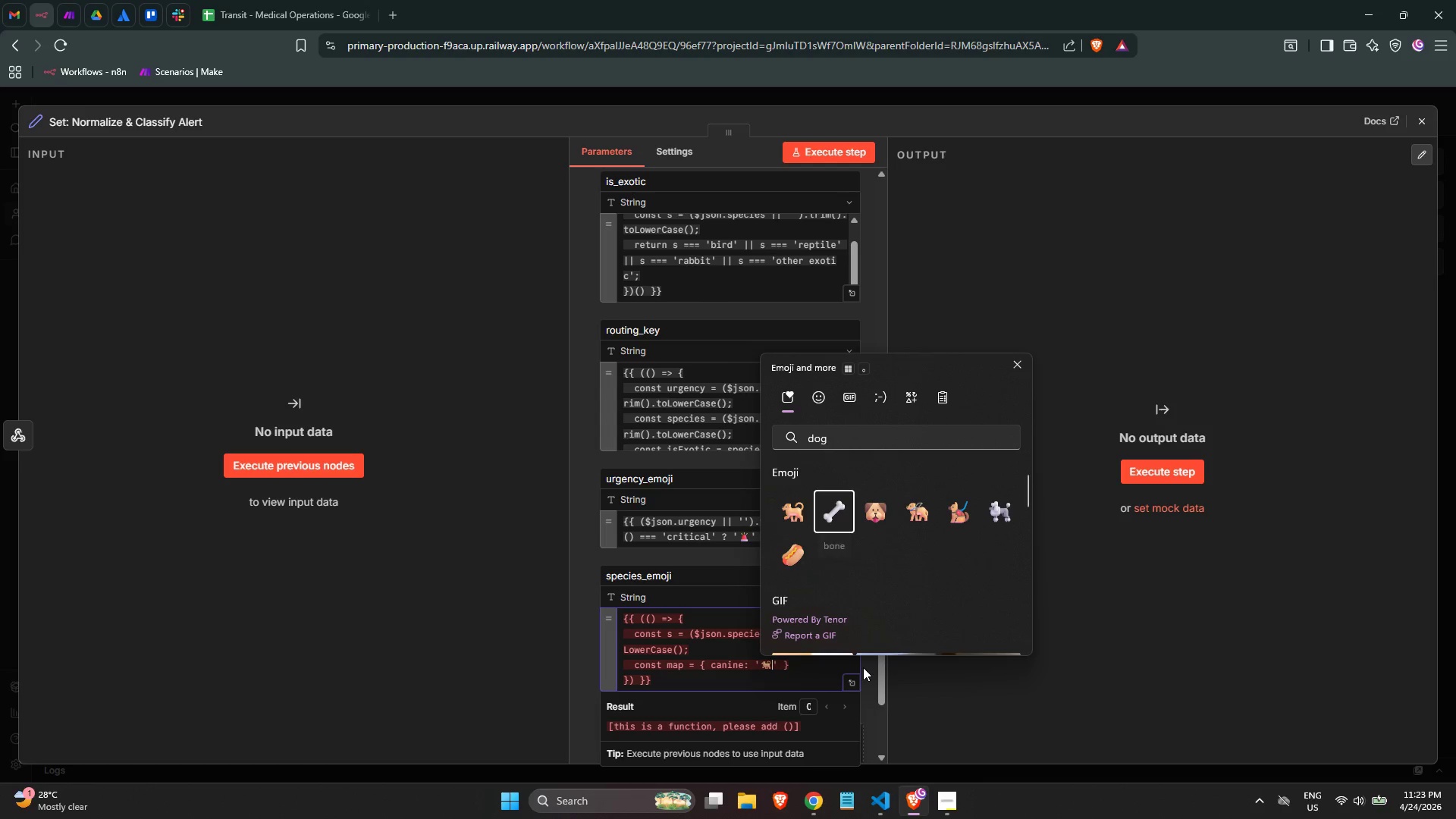 
key(Escape)
 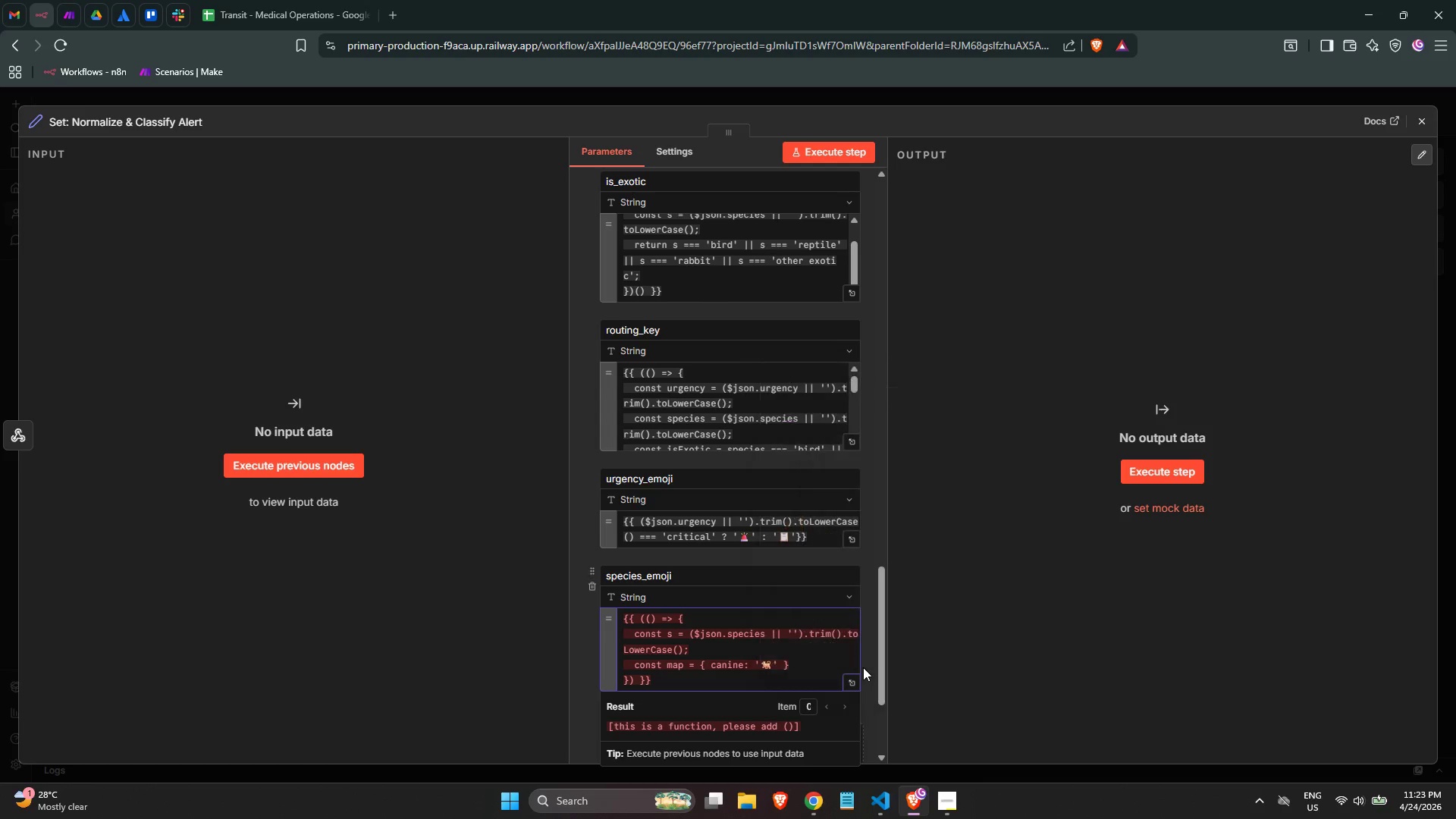 
key(ArrowRight)
 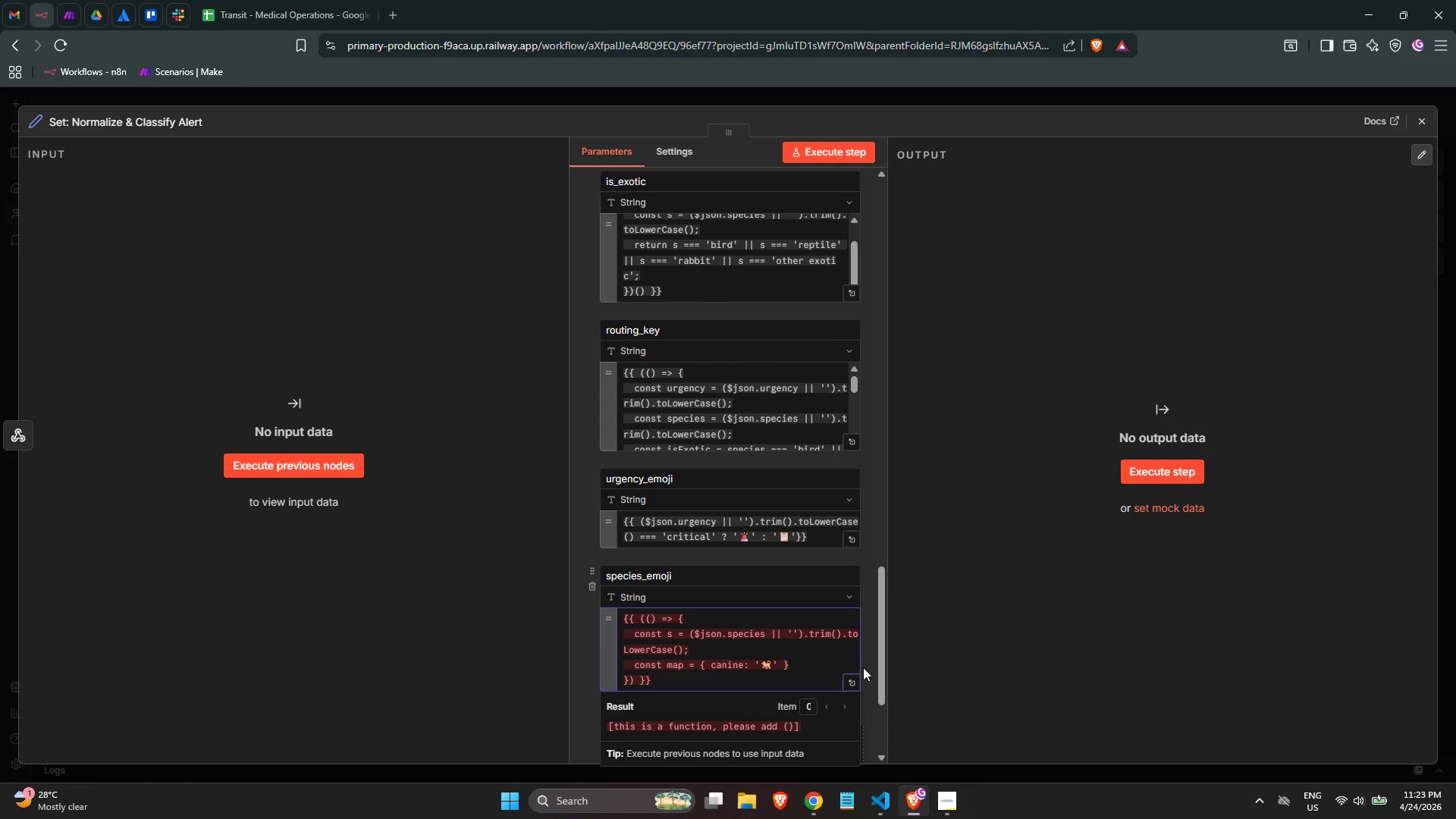 
type(, feline: ')
 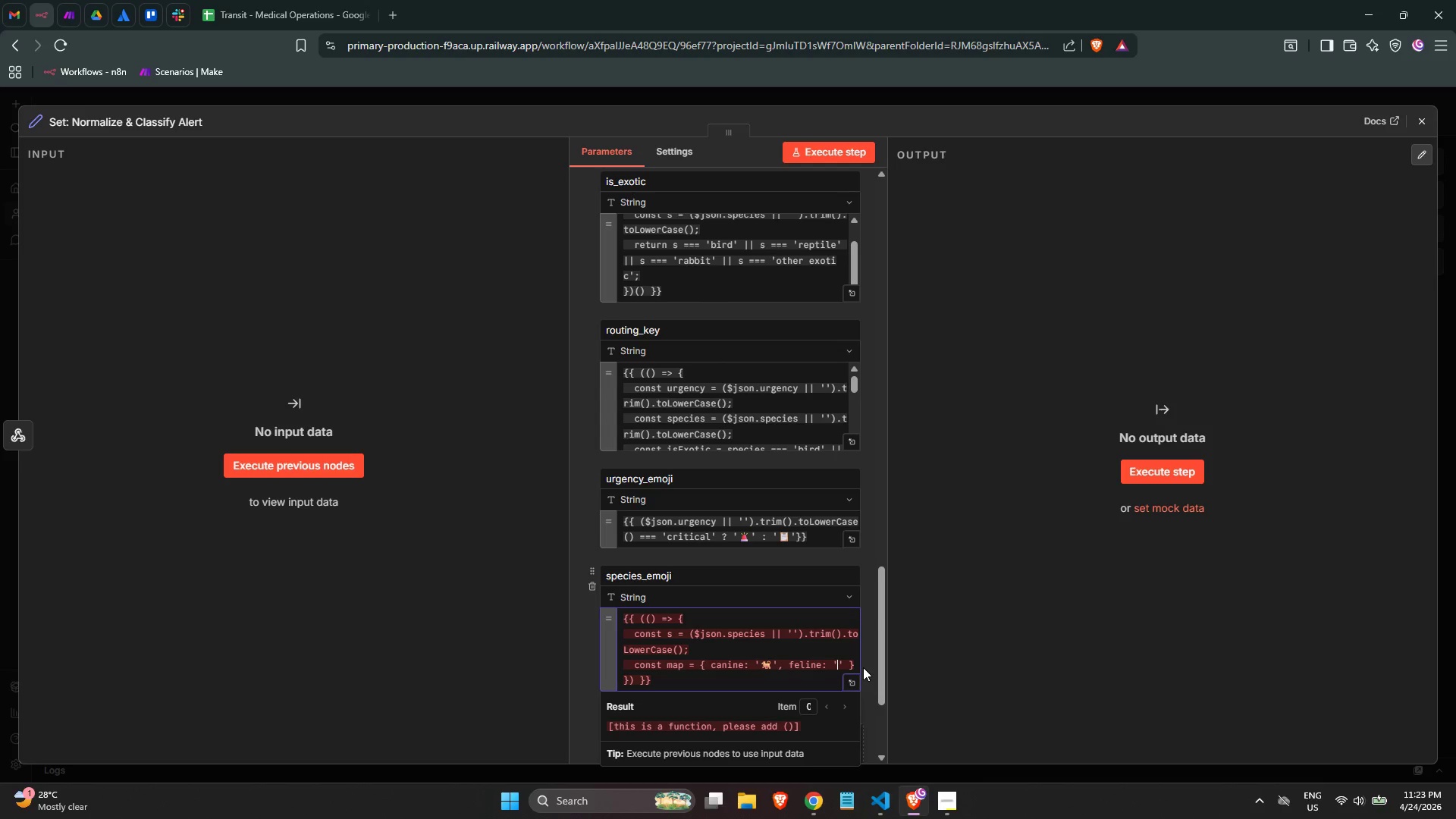 
key(Meta+MetaLeft)
 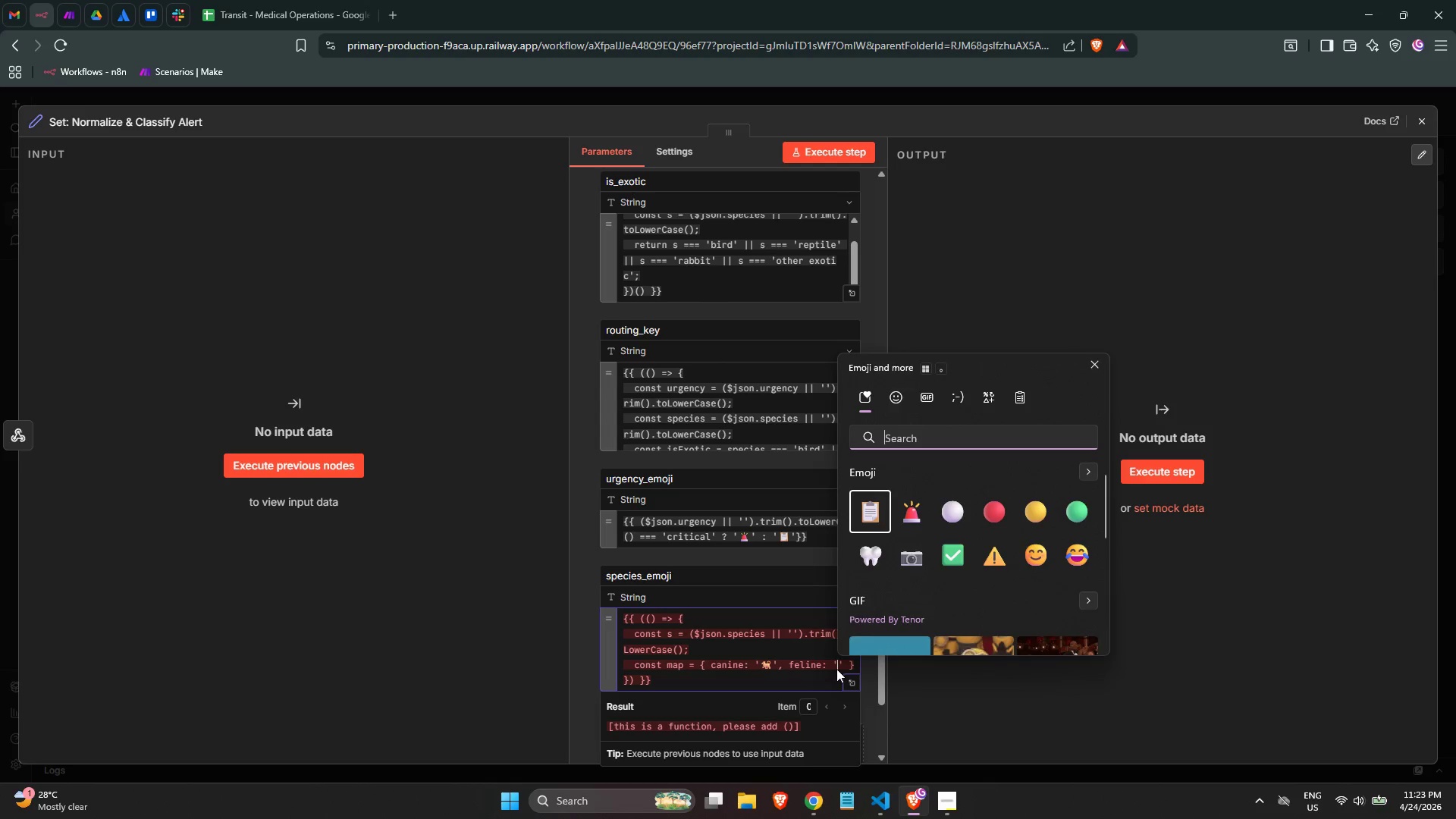 
key(Meta+Period)
 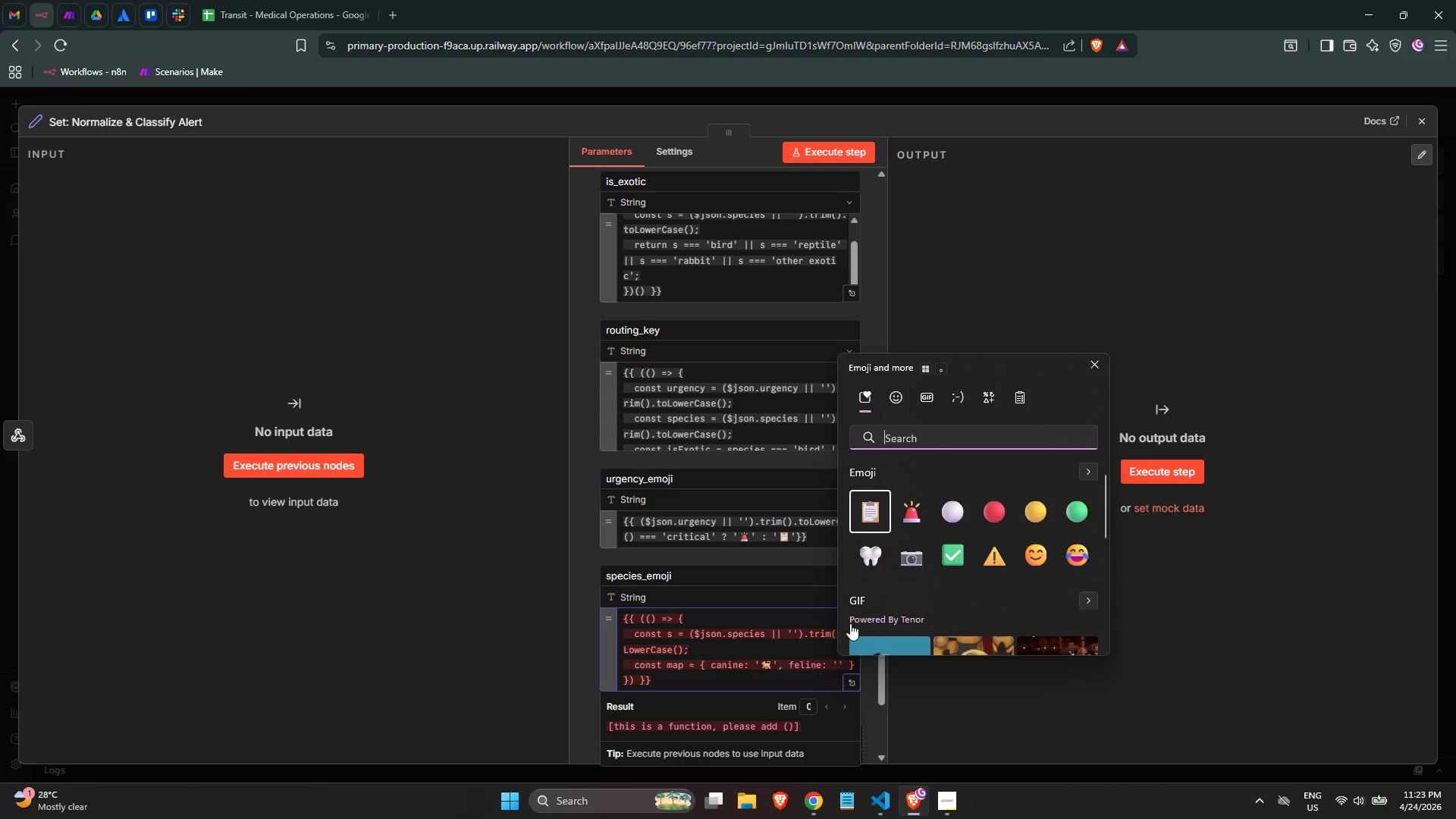 
type(felin)
key(Backspace)
key(Backspace)
key(Backspace)
key(Backspace)
key(Backspace)
 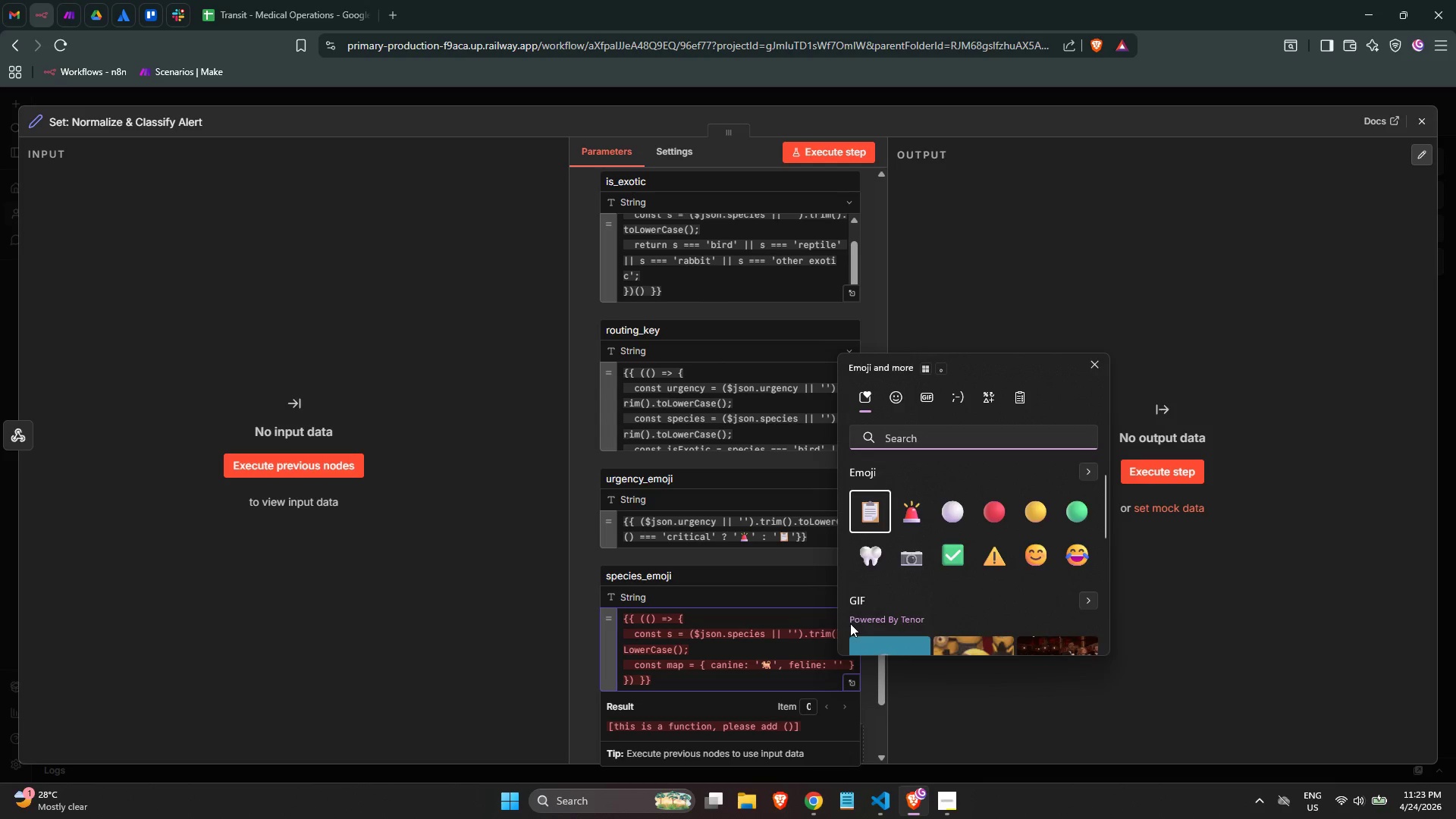 
type(cat)
 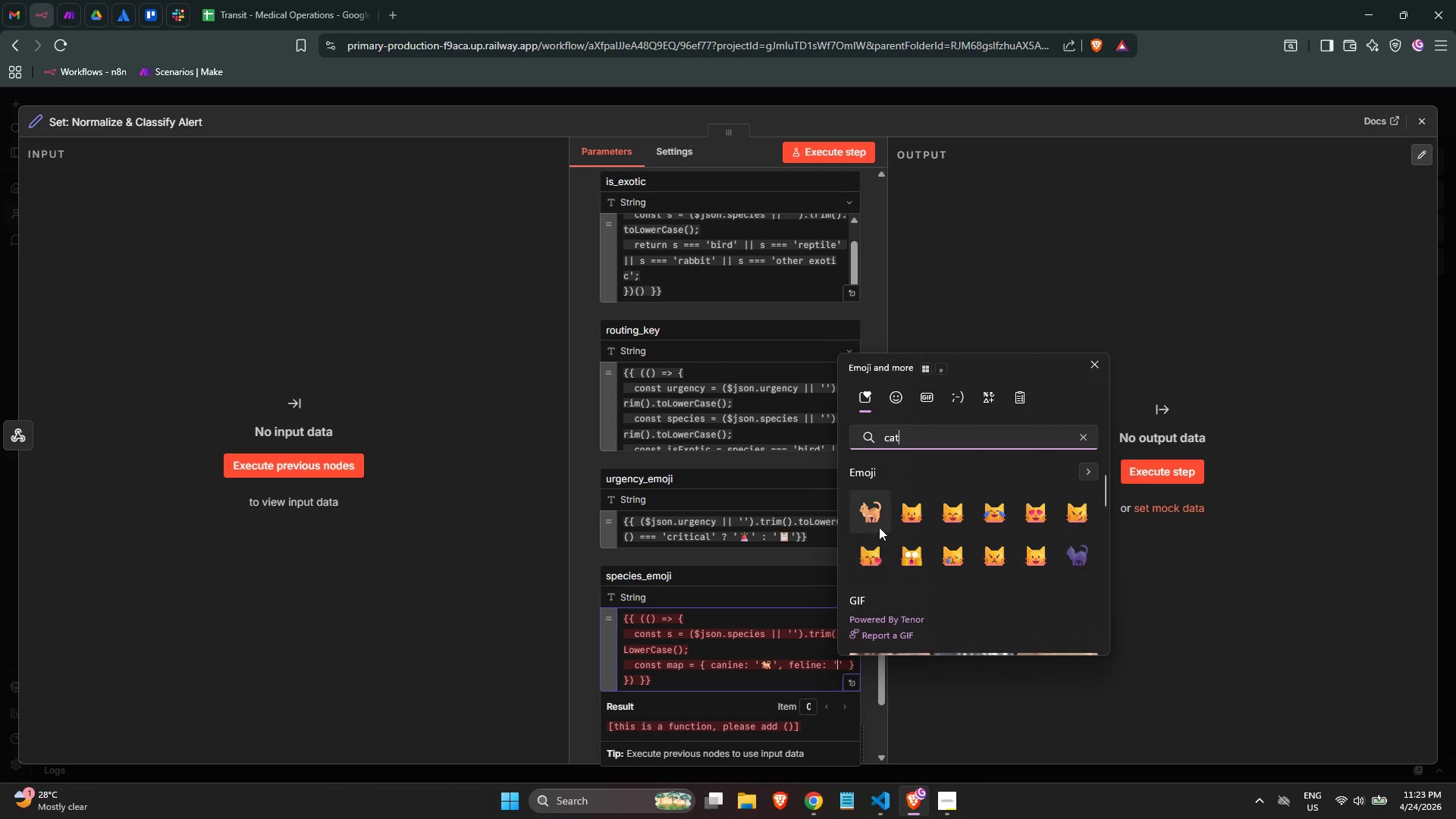 
left_click([874, 520])
 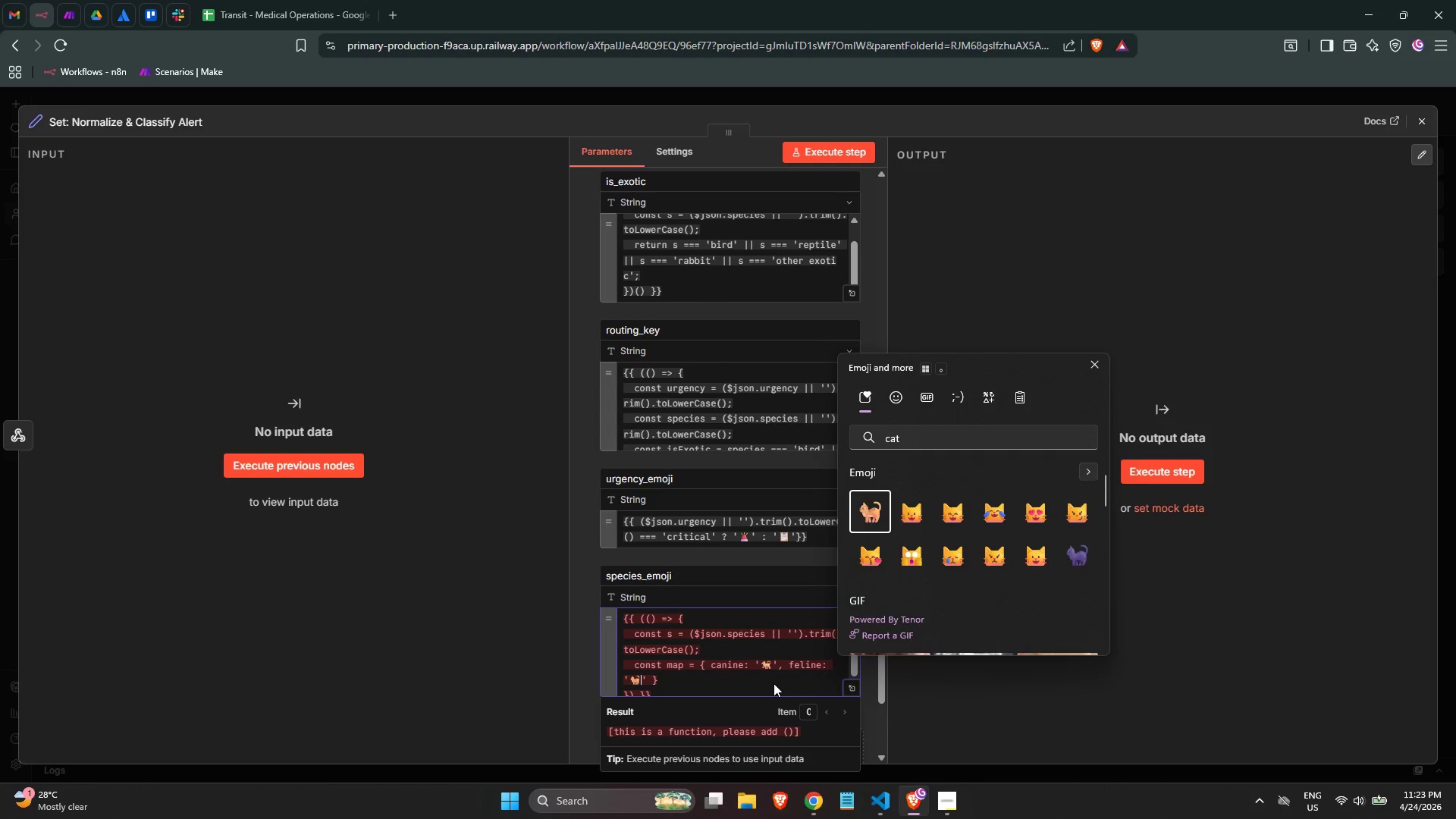 
key(ArrowRight)
 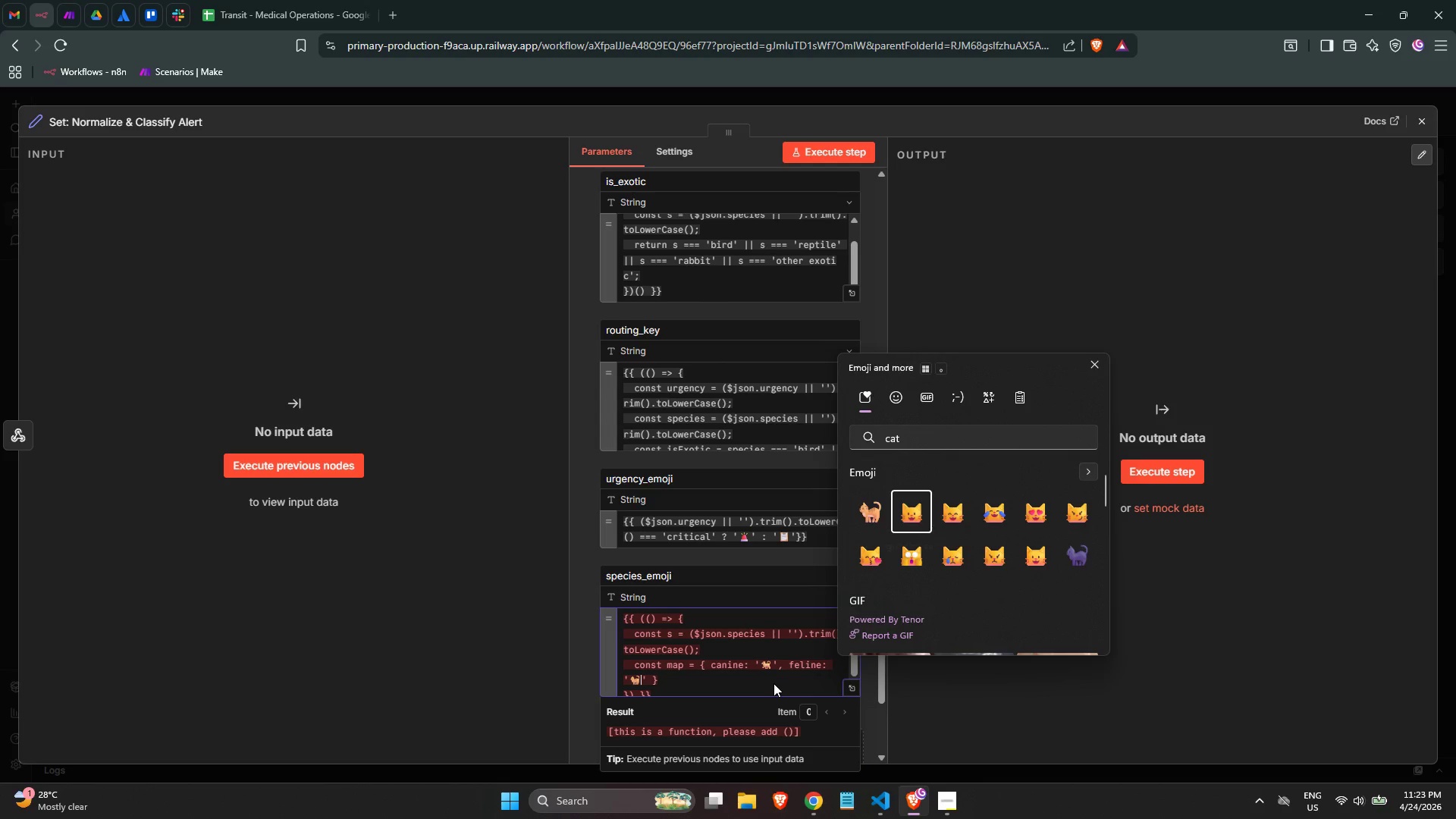 
key(Escape)
 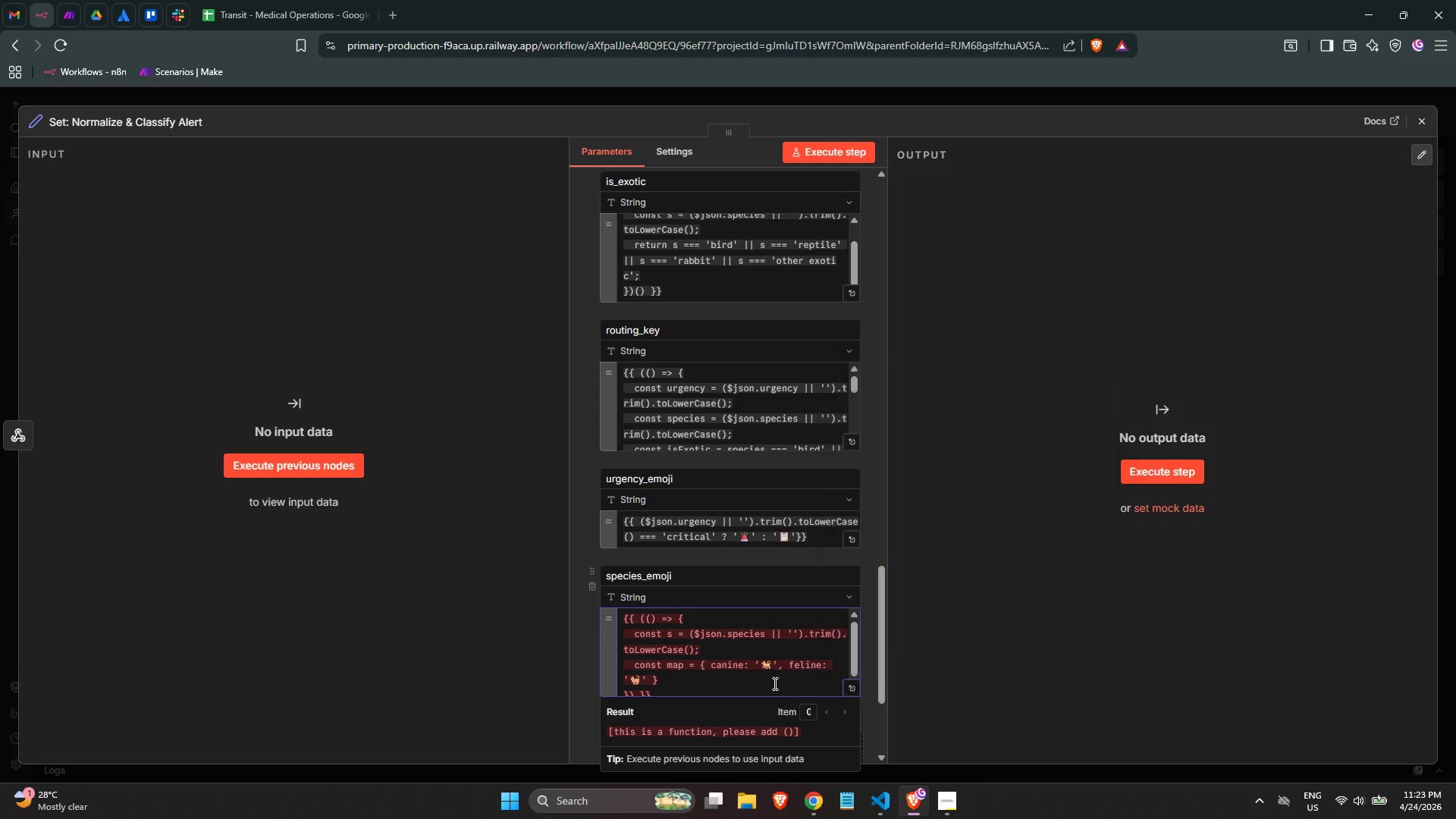 
key(ArrowRight)
 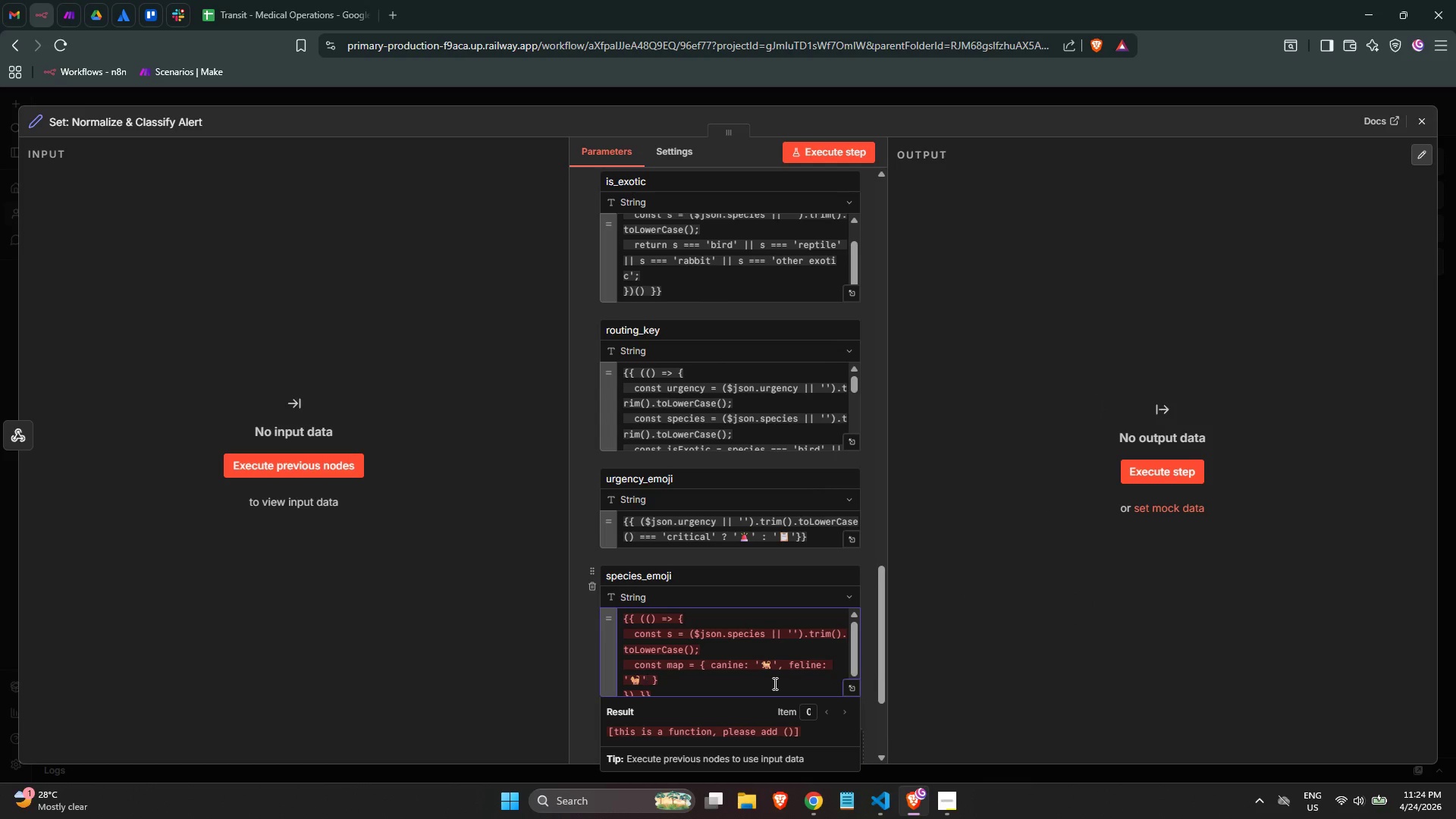 
key(Comma)
 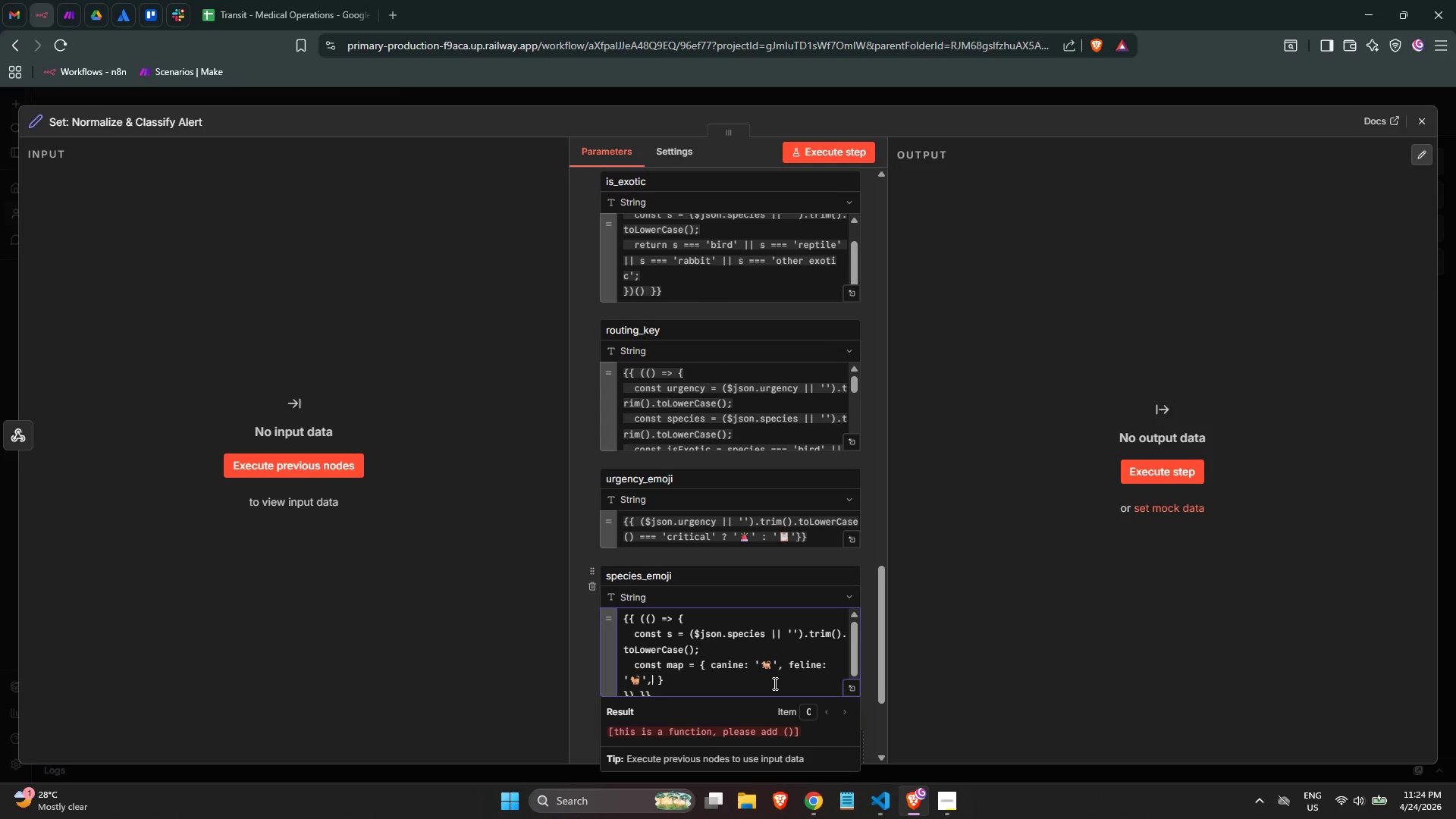 
key(Space)
 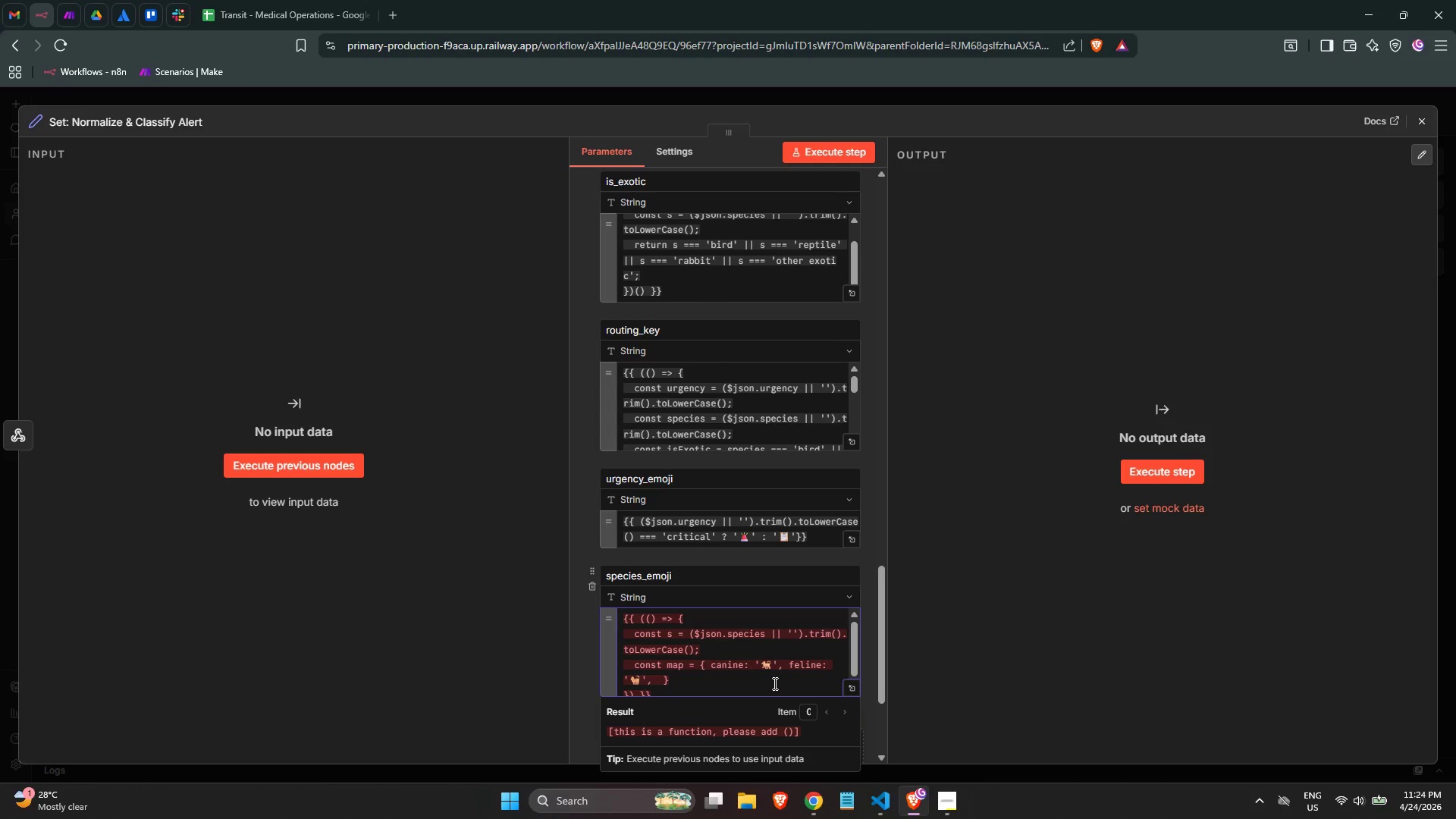 
wait(14.4)
 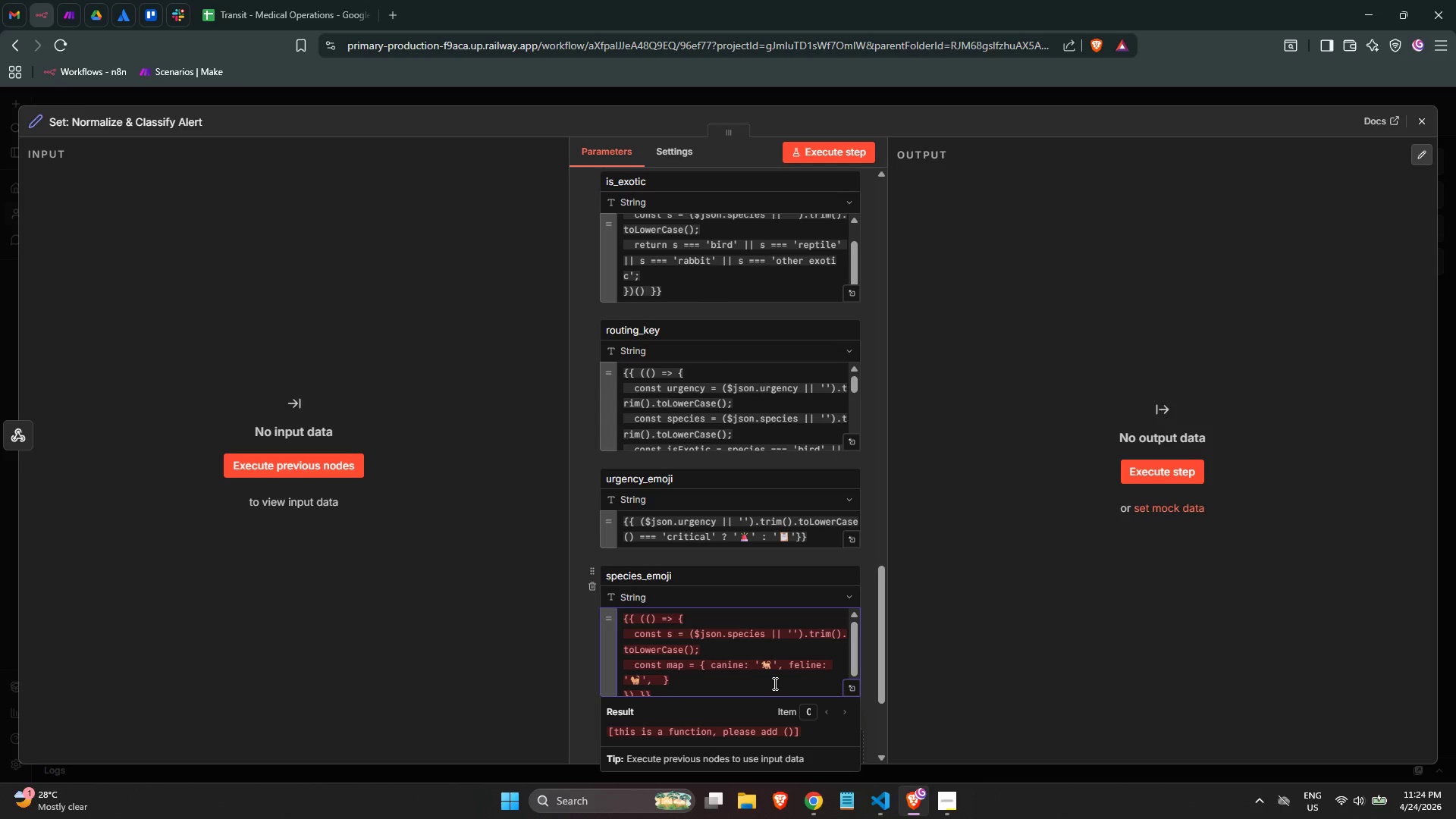 
mouse_move([711, 639])
 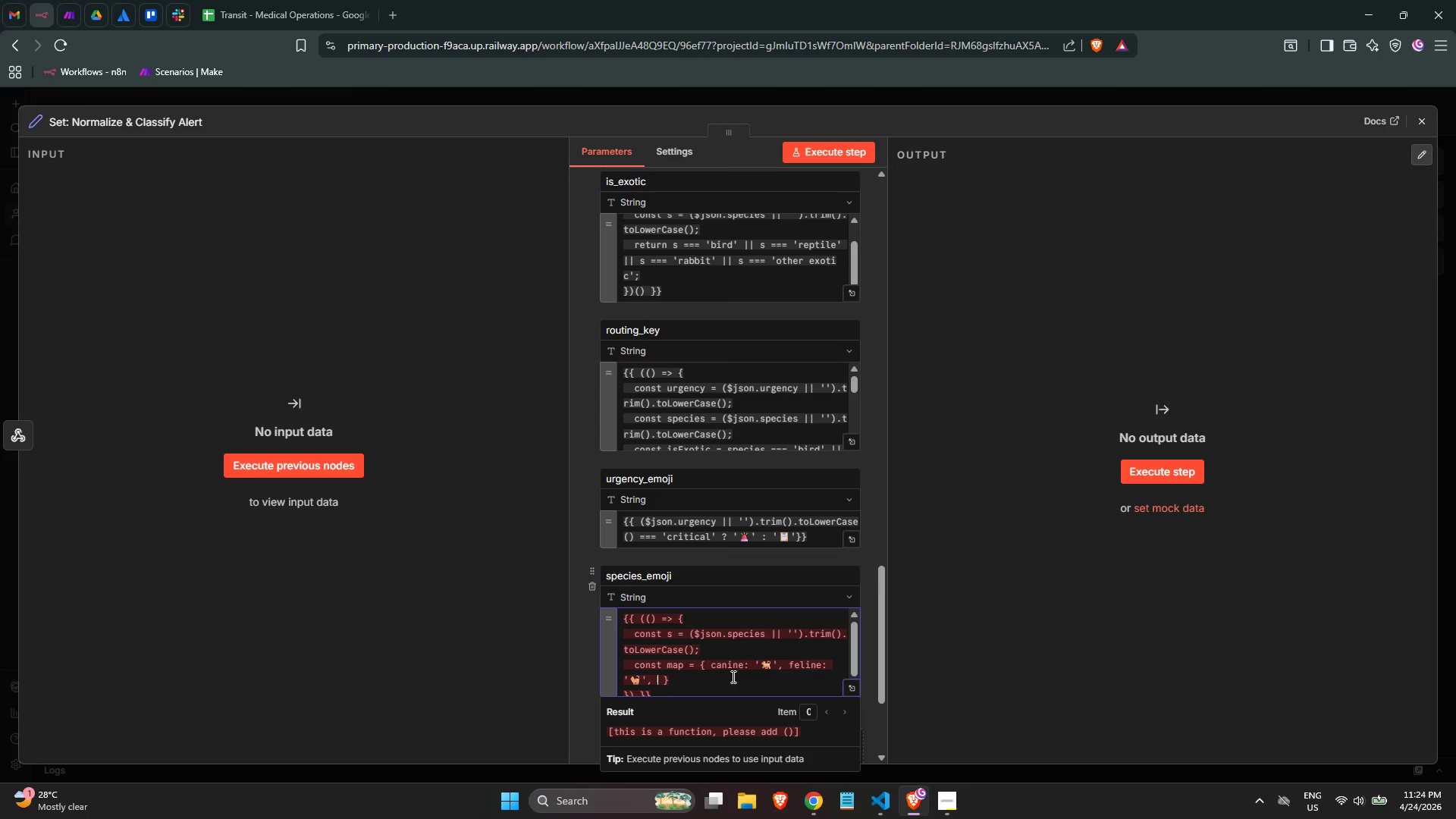 
type(feline)
 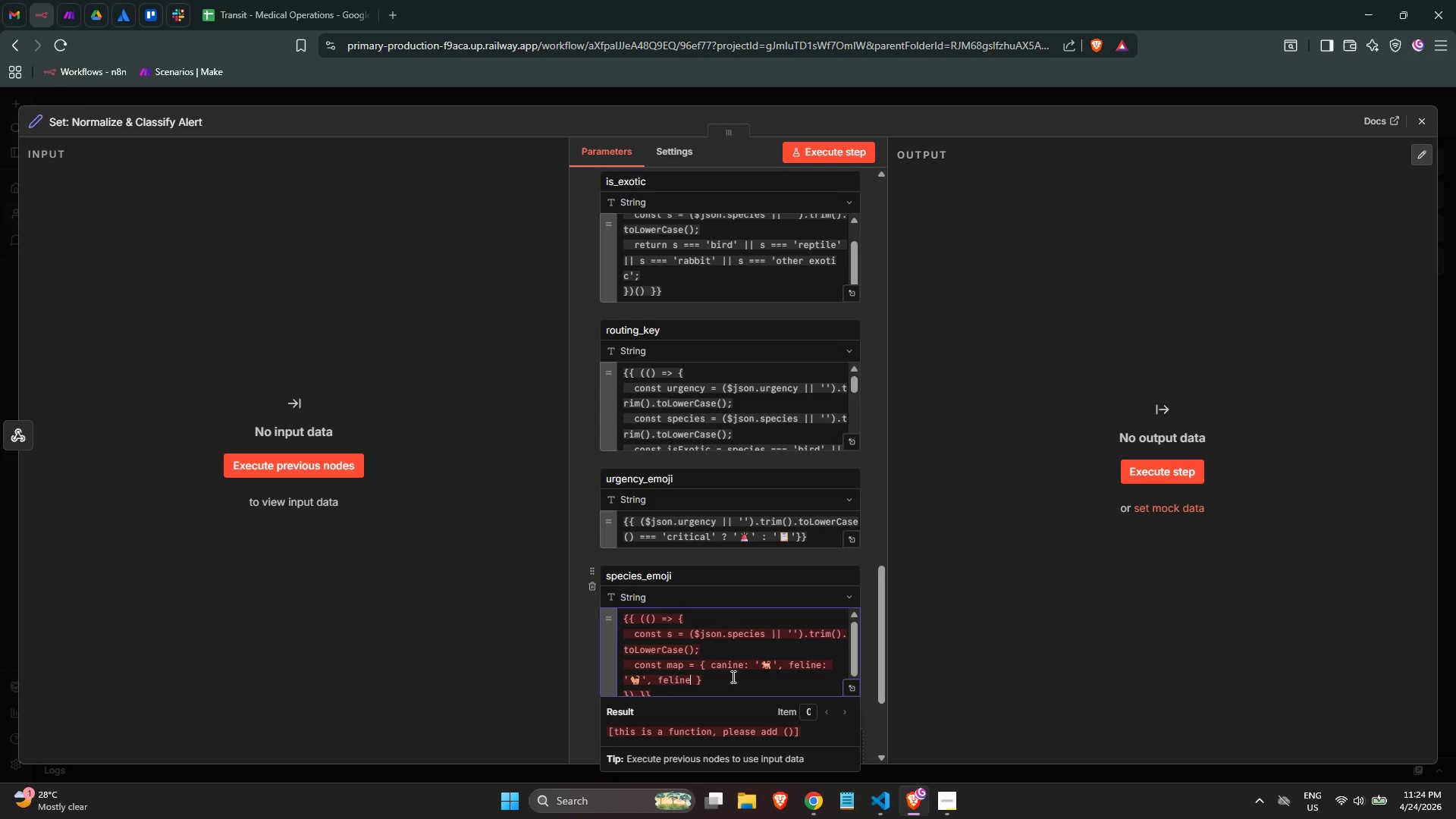 
key(Backspace)
key(Backspace)
key(Backspace)
key(Backspace)
key(Backspace)
key(Backspace)
type(bird: ')
 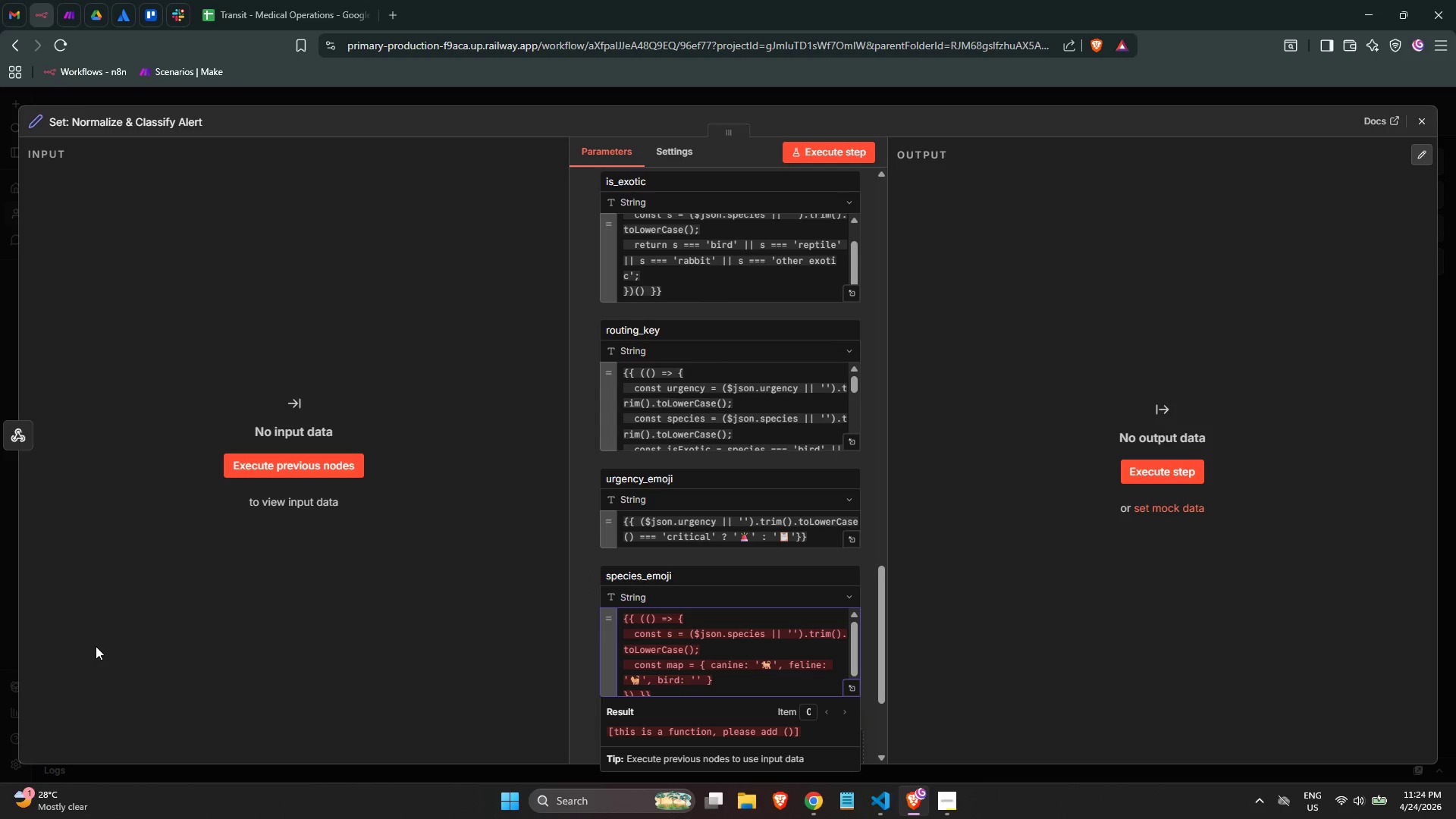 
wait(9.39)
 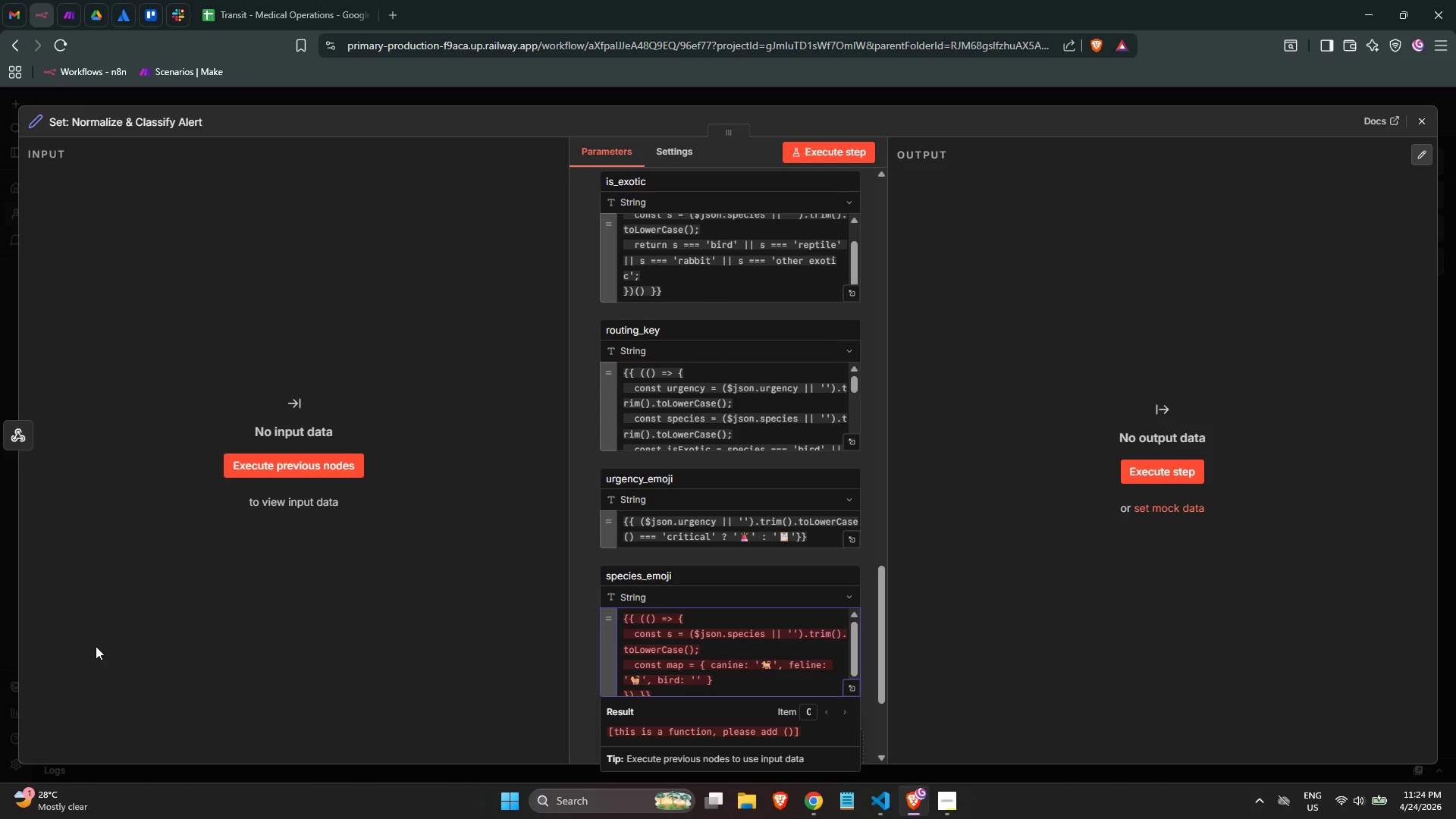 
key(Meta+MetaLeft)
 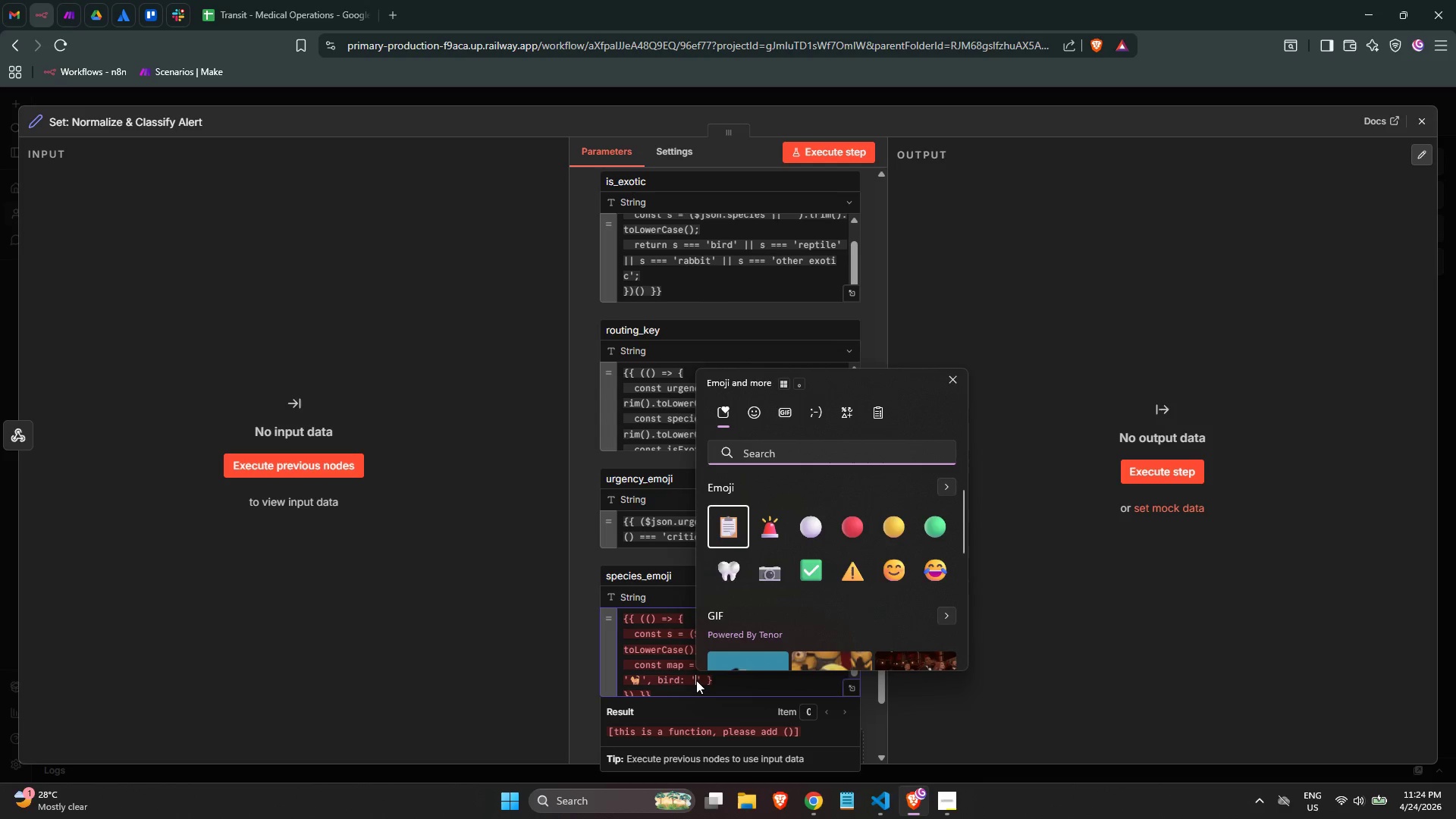 
key(Meta+Period)
 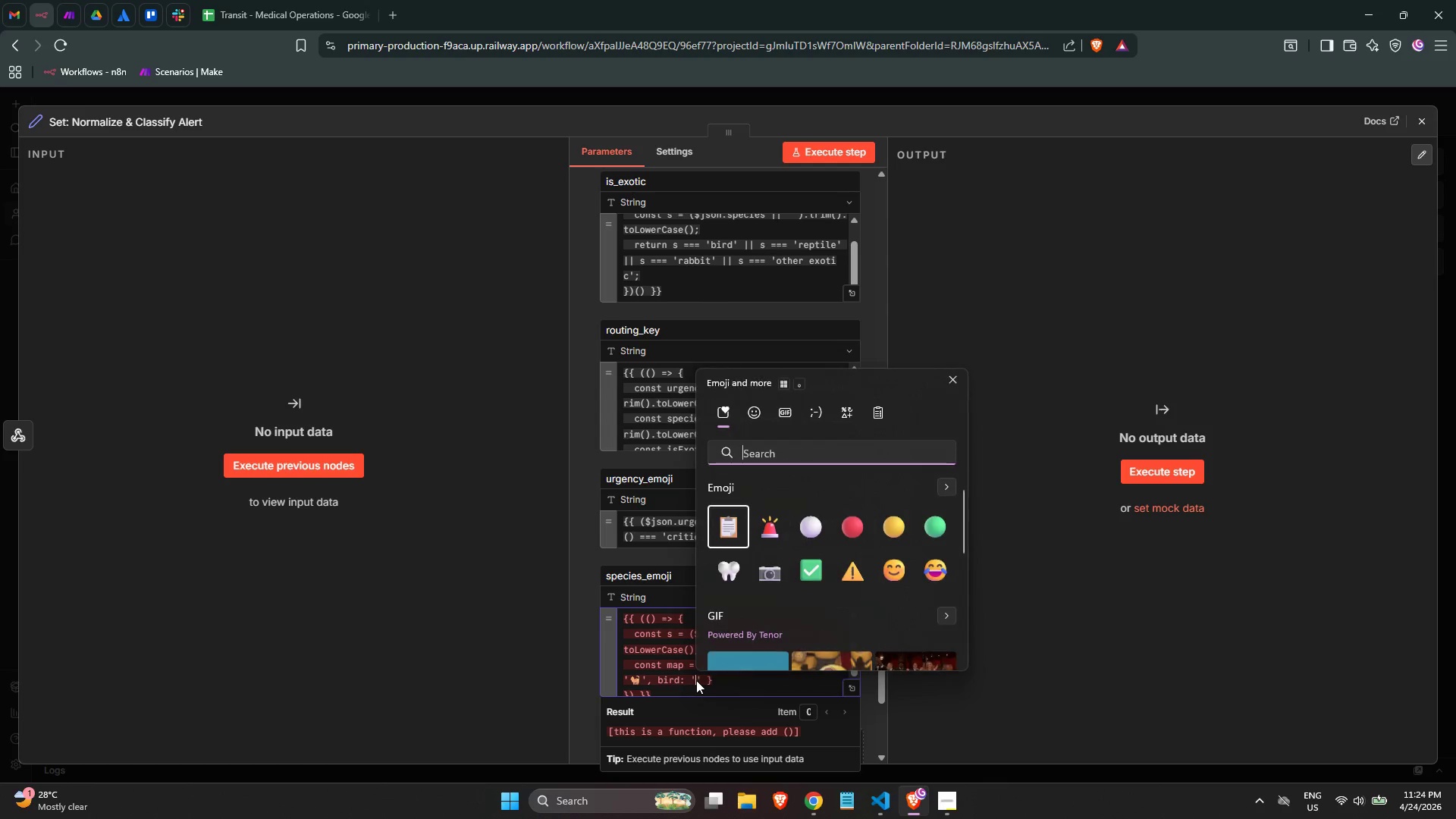 
type(bird)
 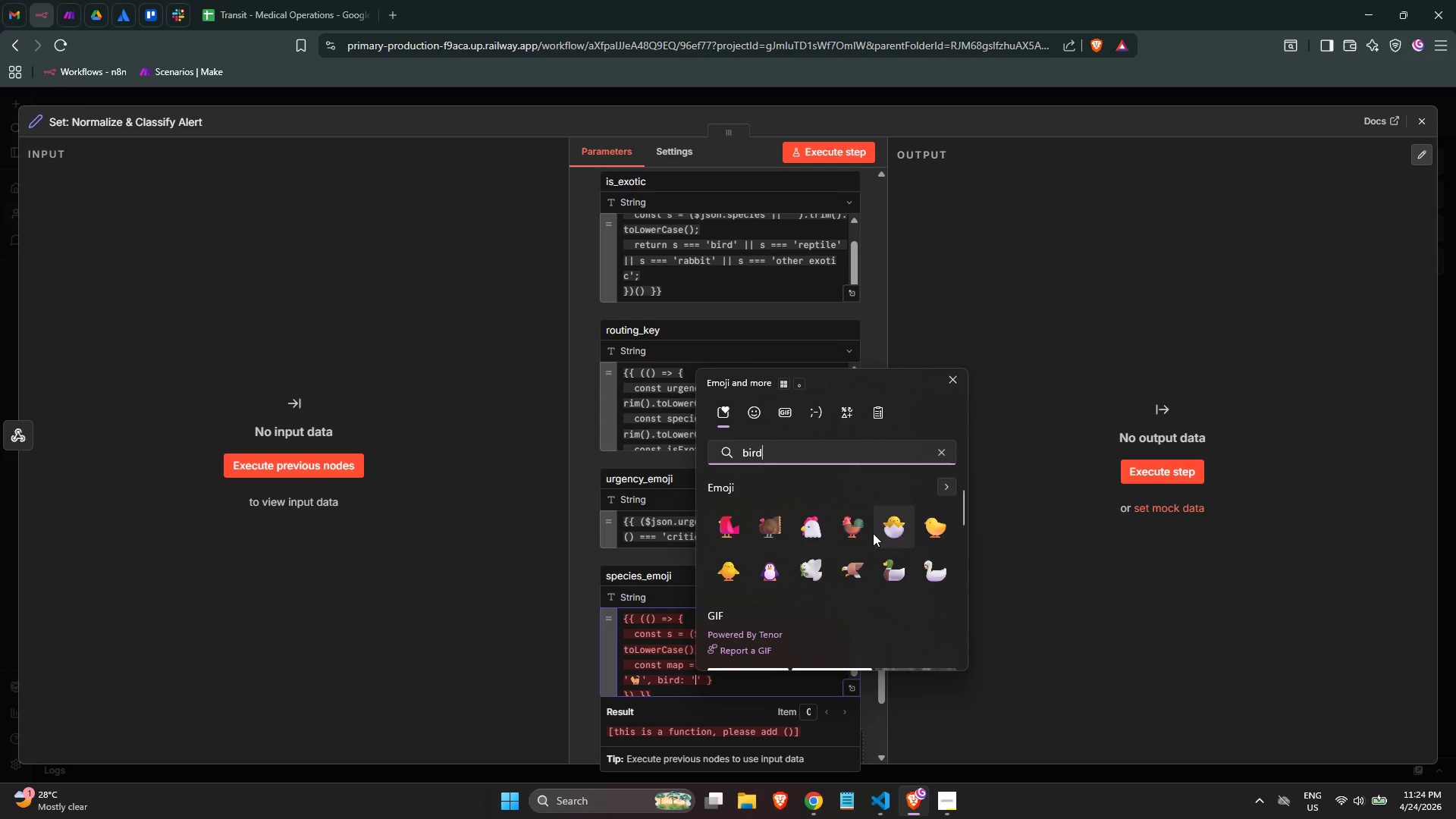 
key(Backspace)
key(Backspace)
key(Backspace)
key(Backspace)
key(Backspace)
type(parrot)
 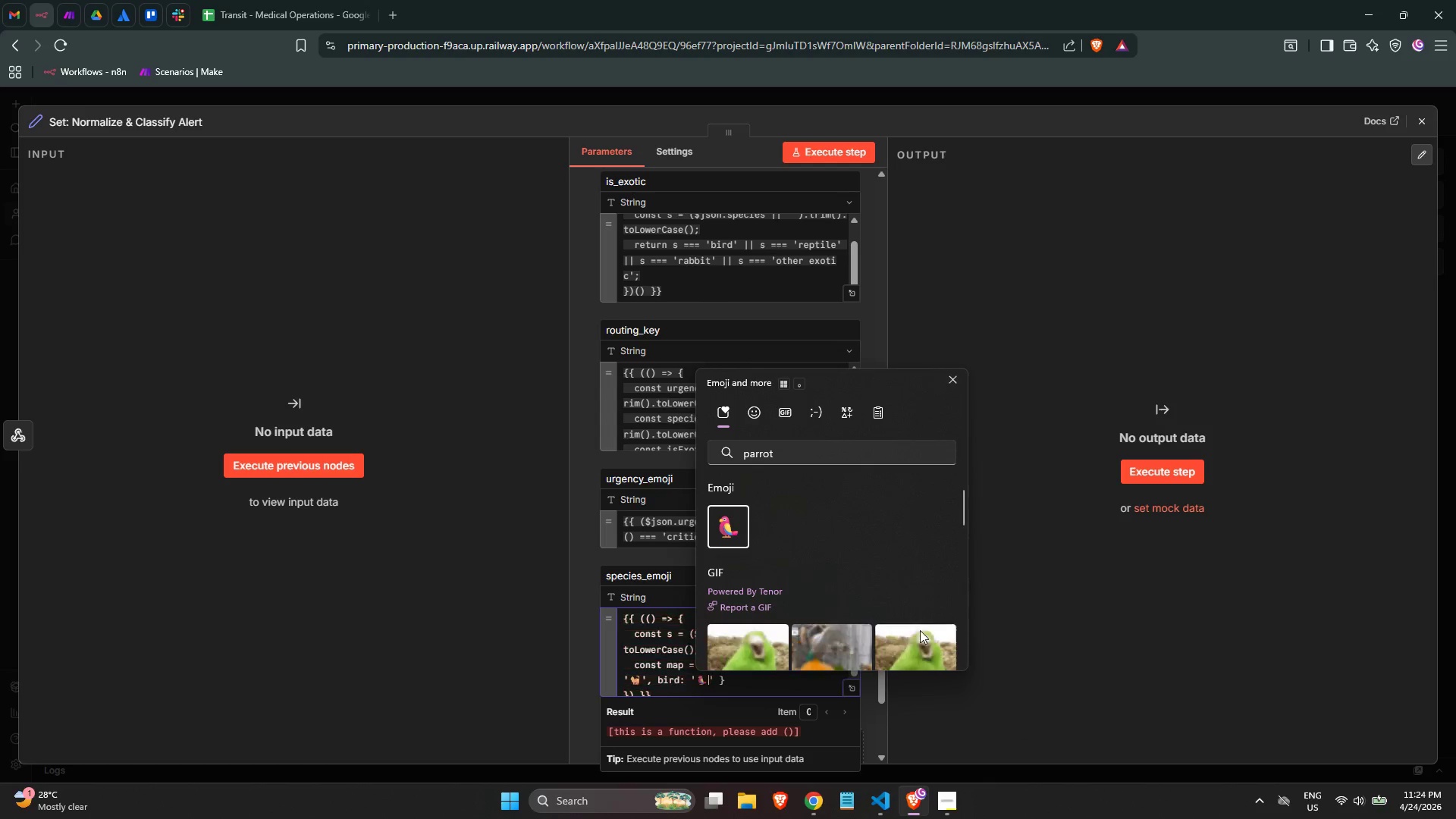 
left_click([952, 383])
 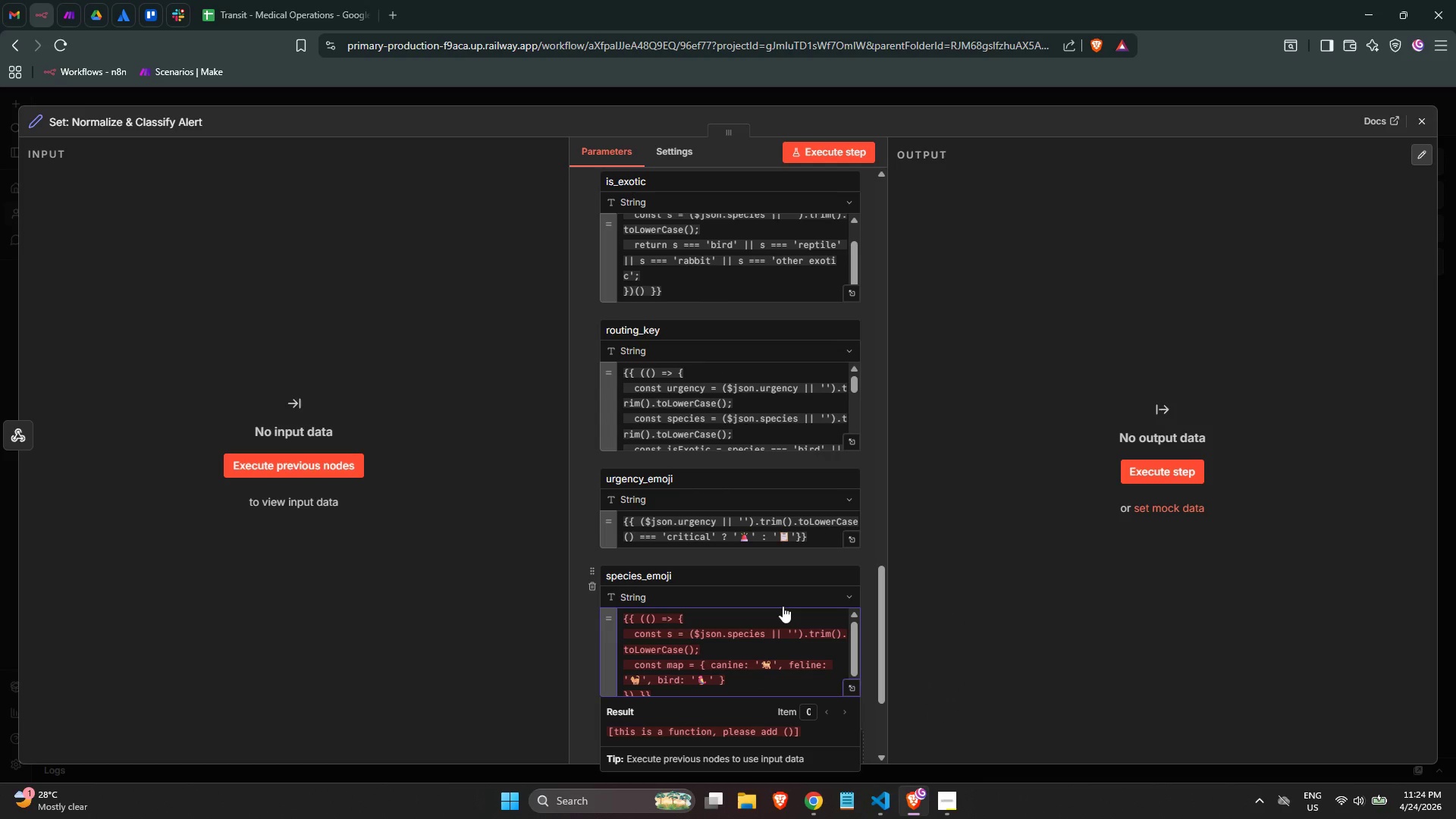 
key(ArrowRight)
 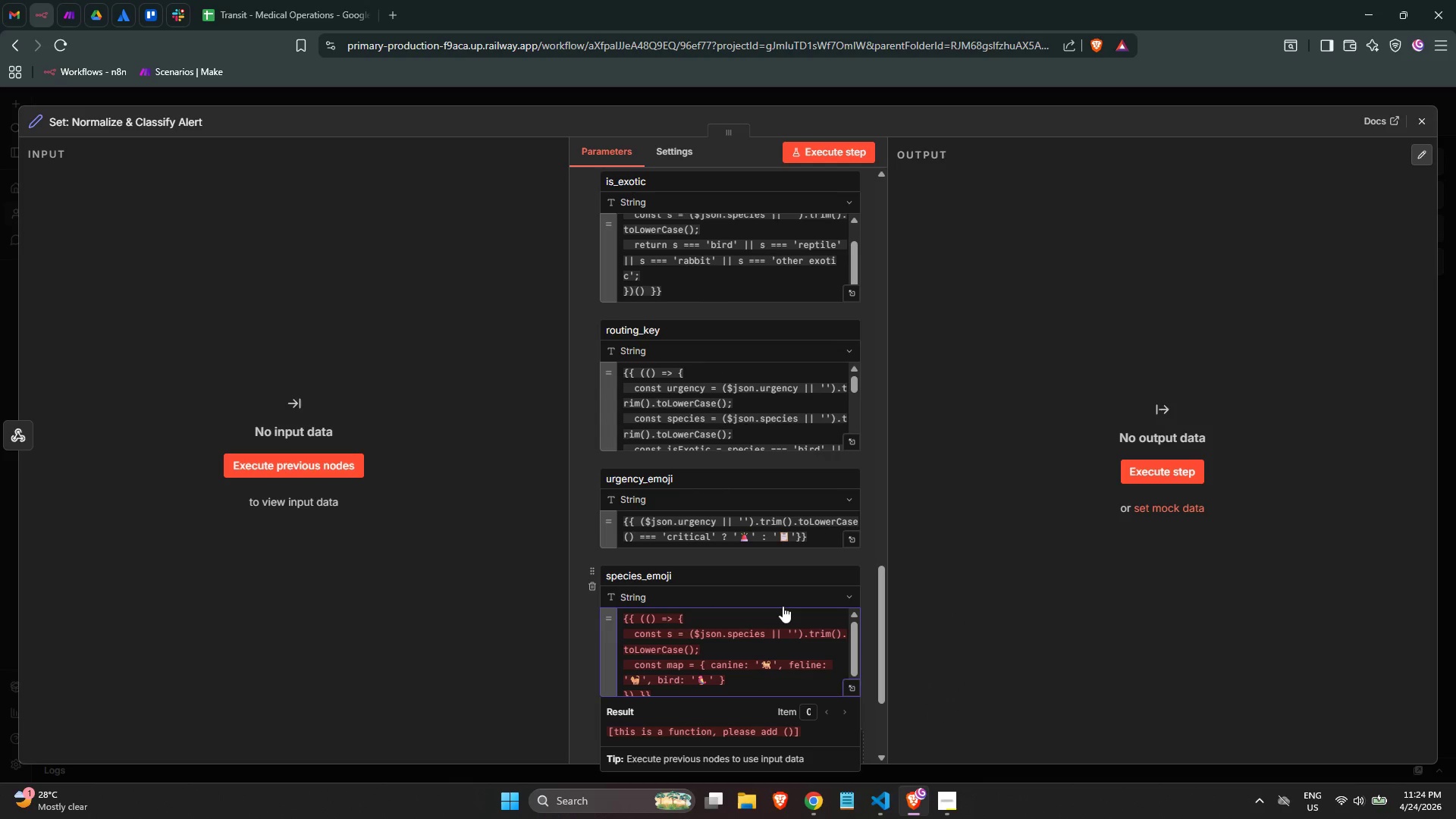 
type(, reptile: )
 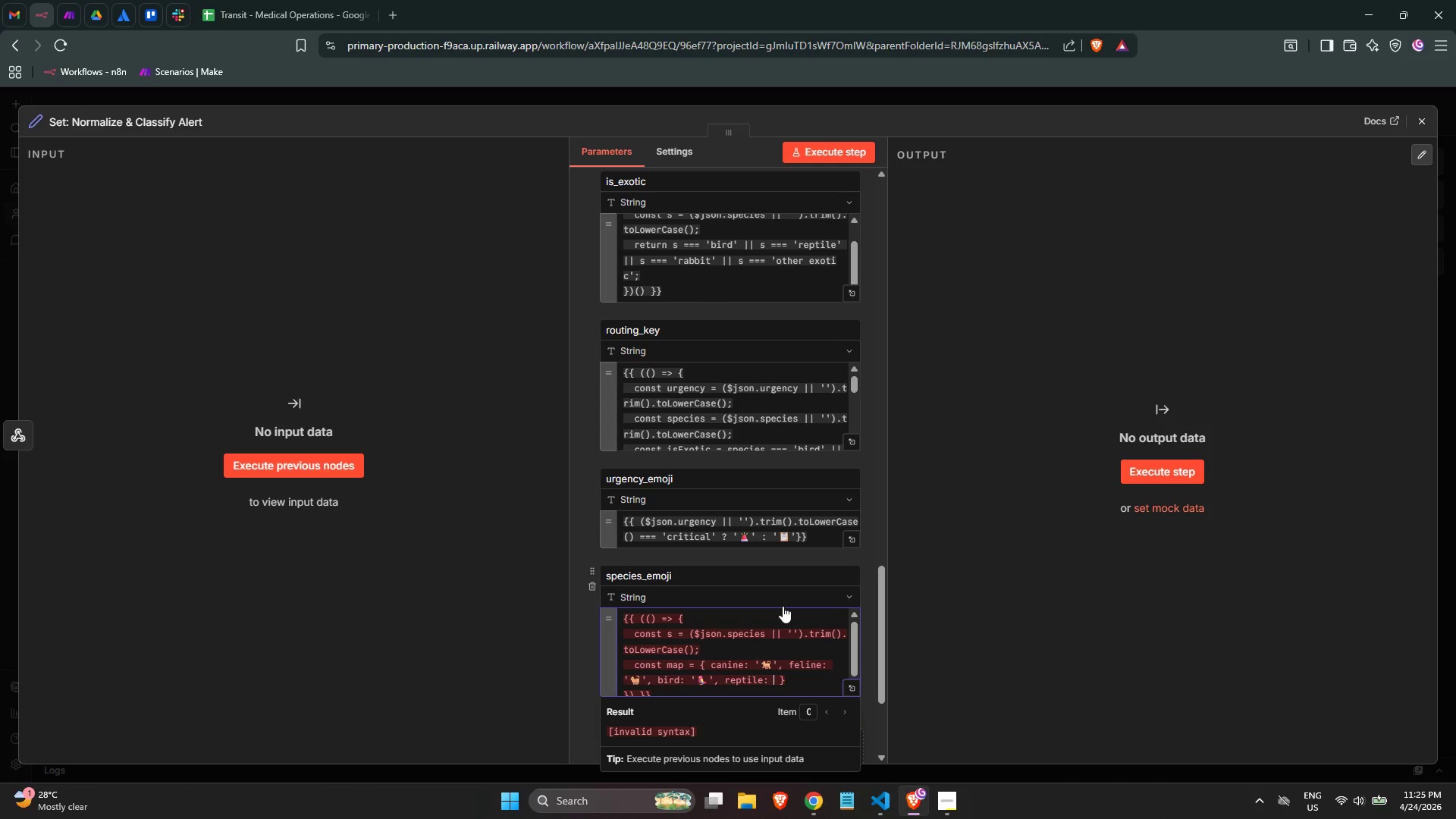 
key(Quote)
 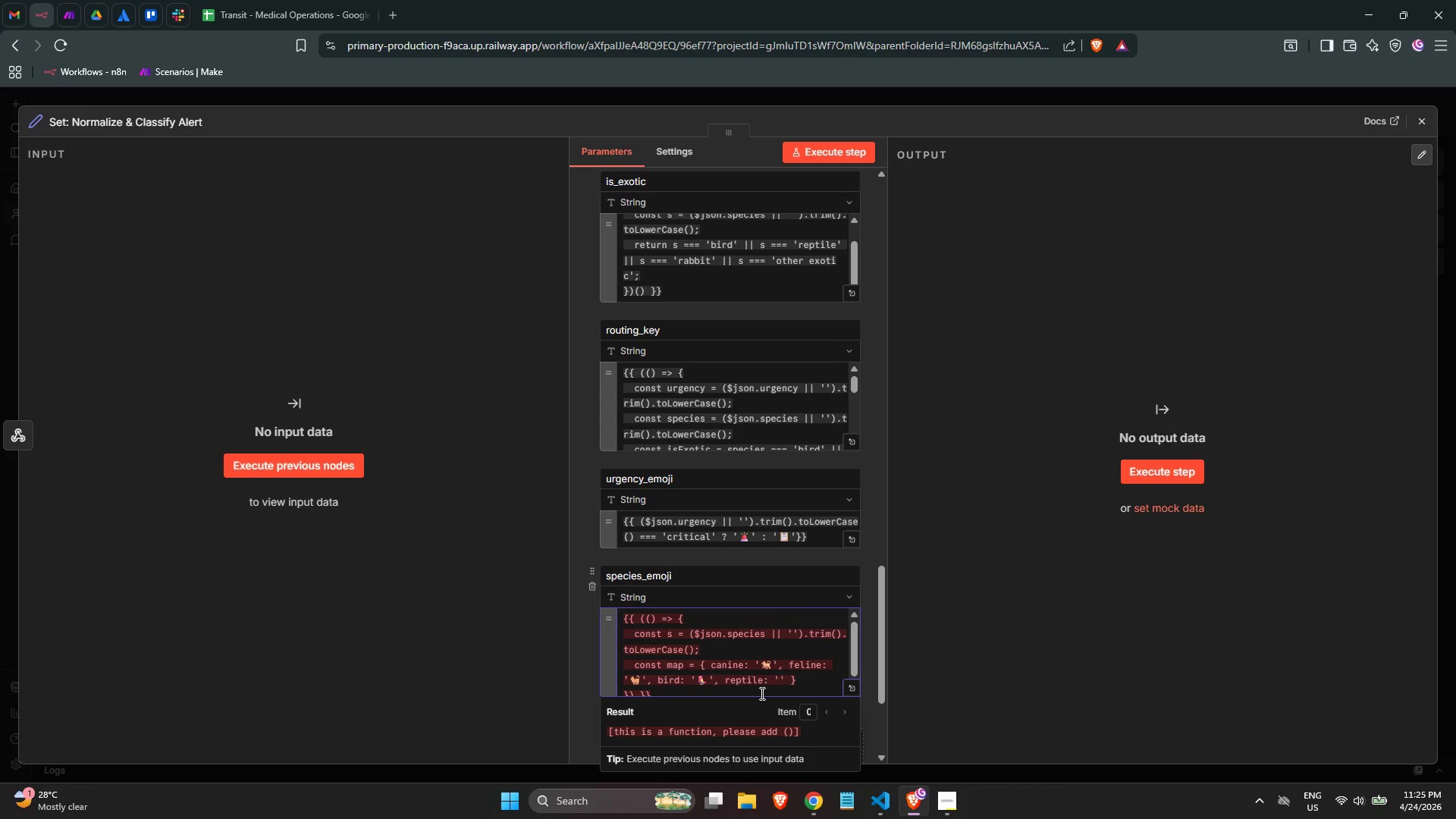 
wait(52.56)
 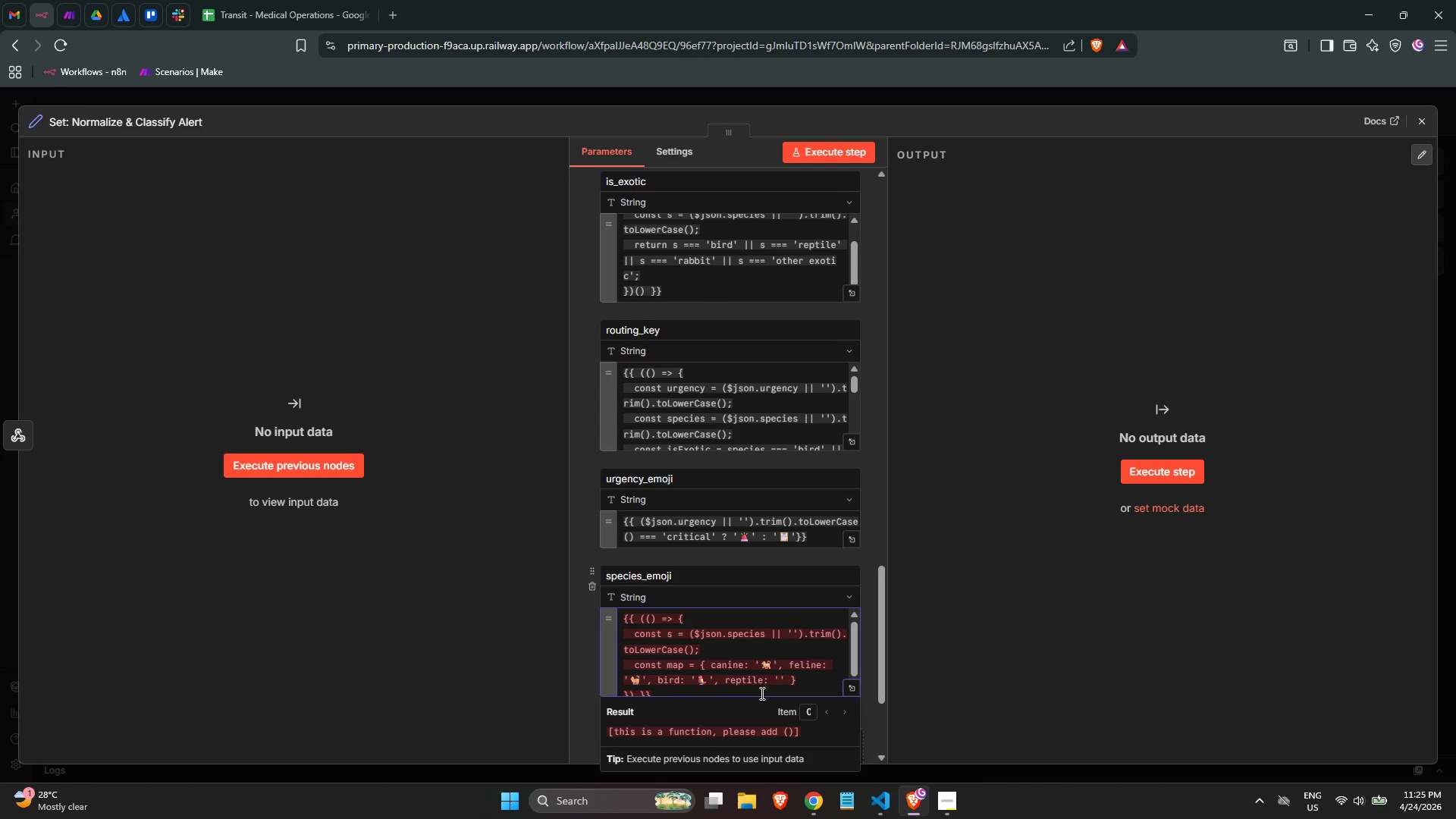 
scroll: coordinate [717, 653], scroll_direction: down, amount: 1.0
 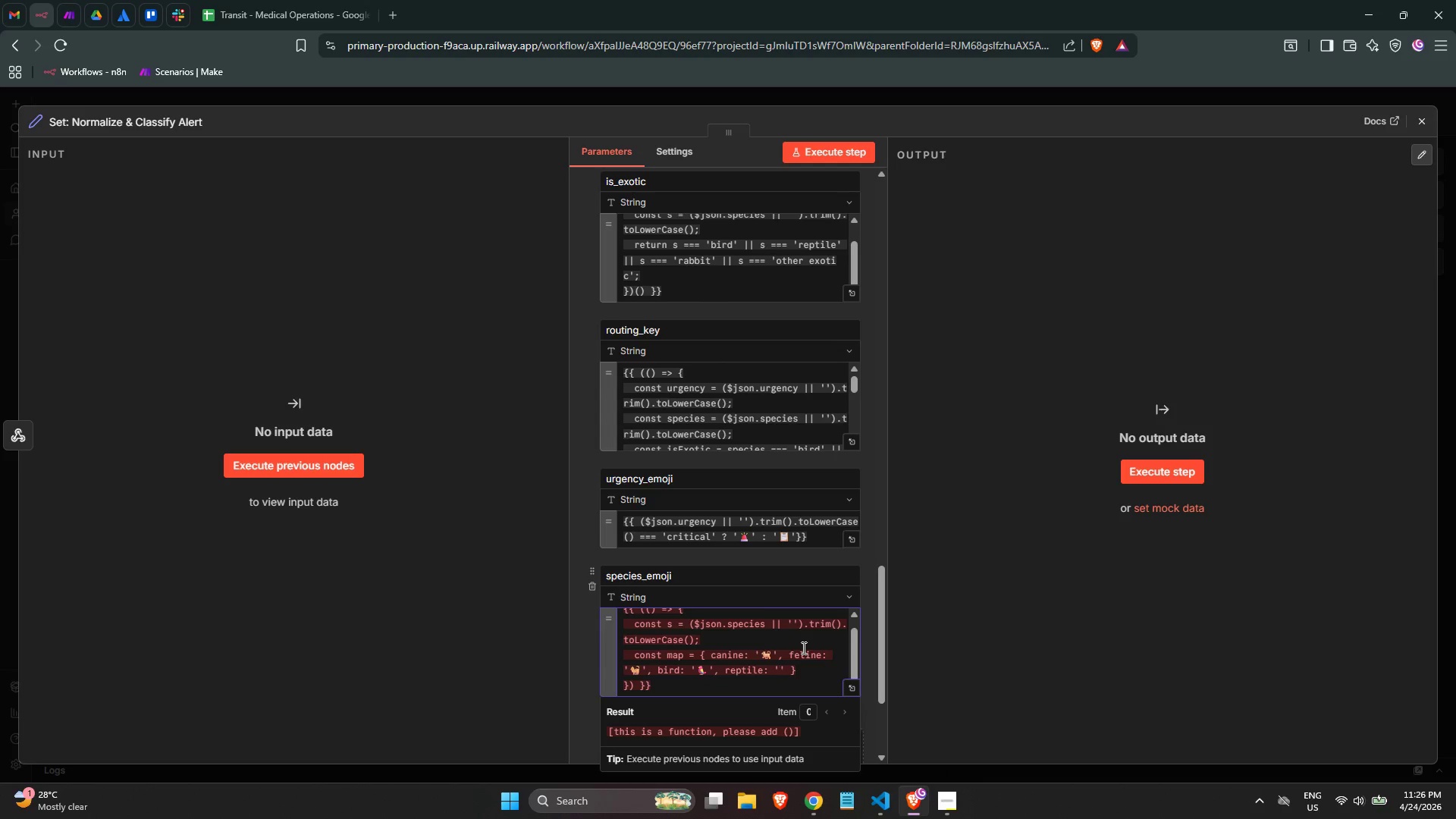 
key(Meta+MetaLeft)
 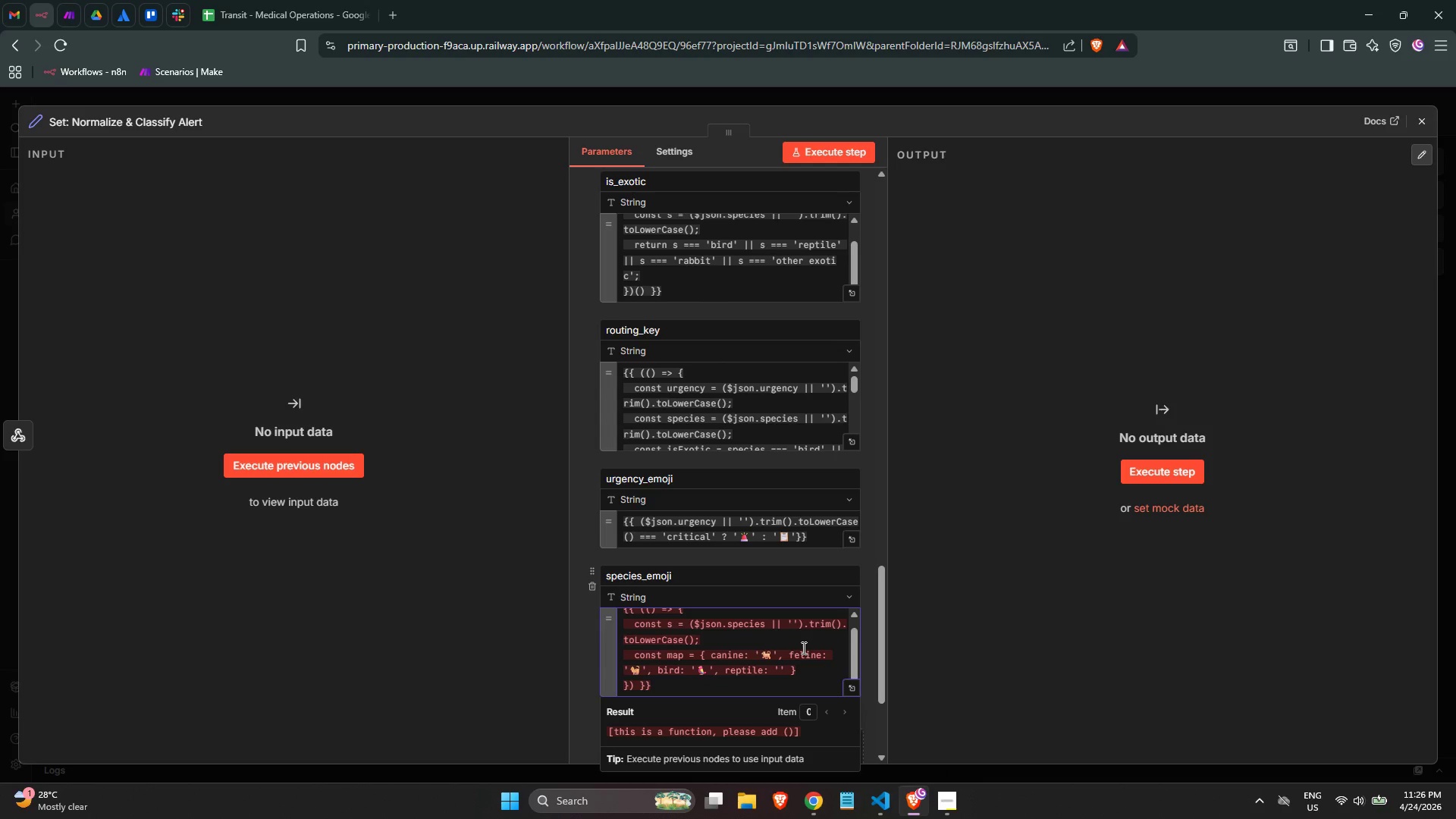 
key(Meta+Period)
 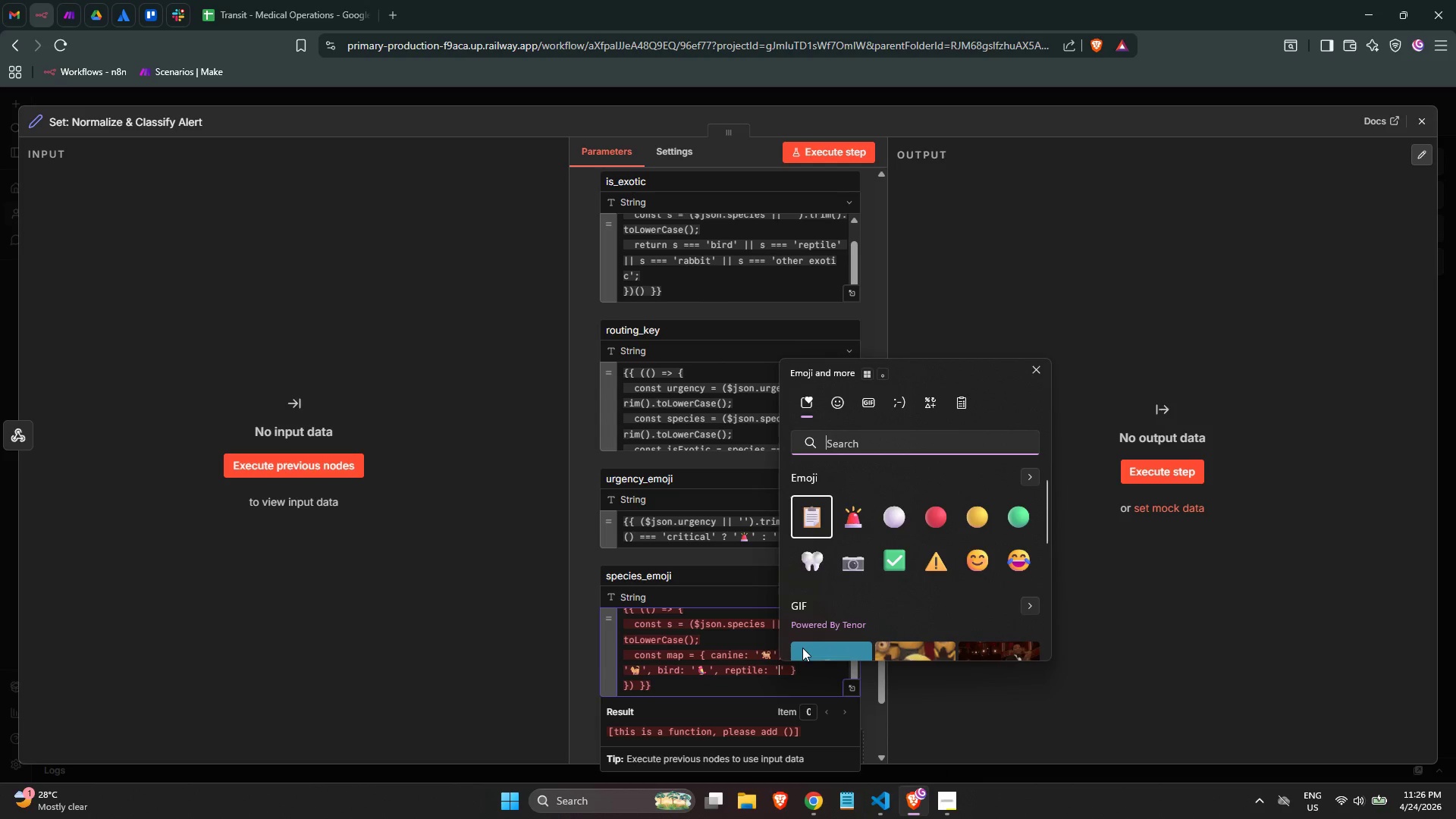 
type(reptile)
 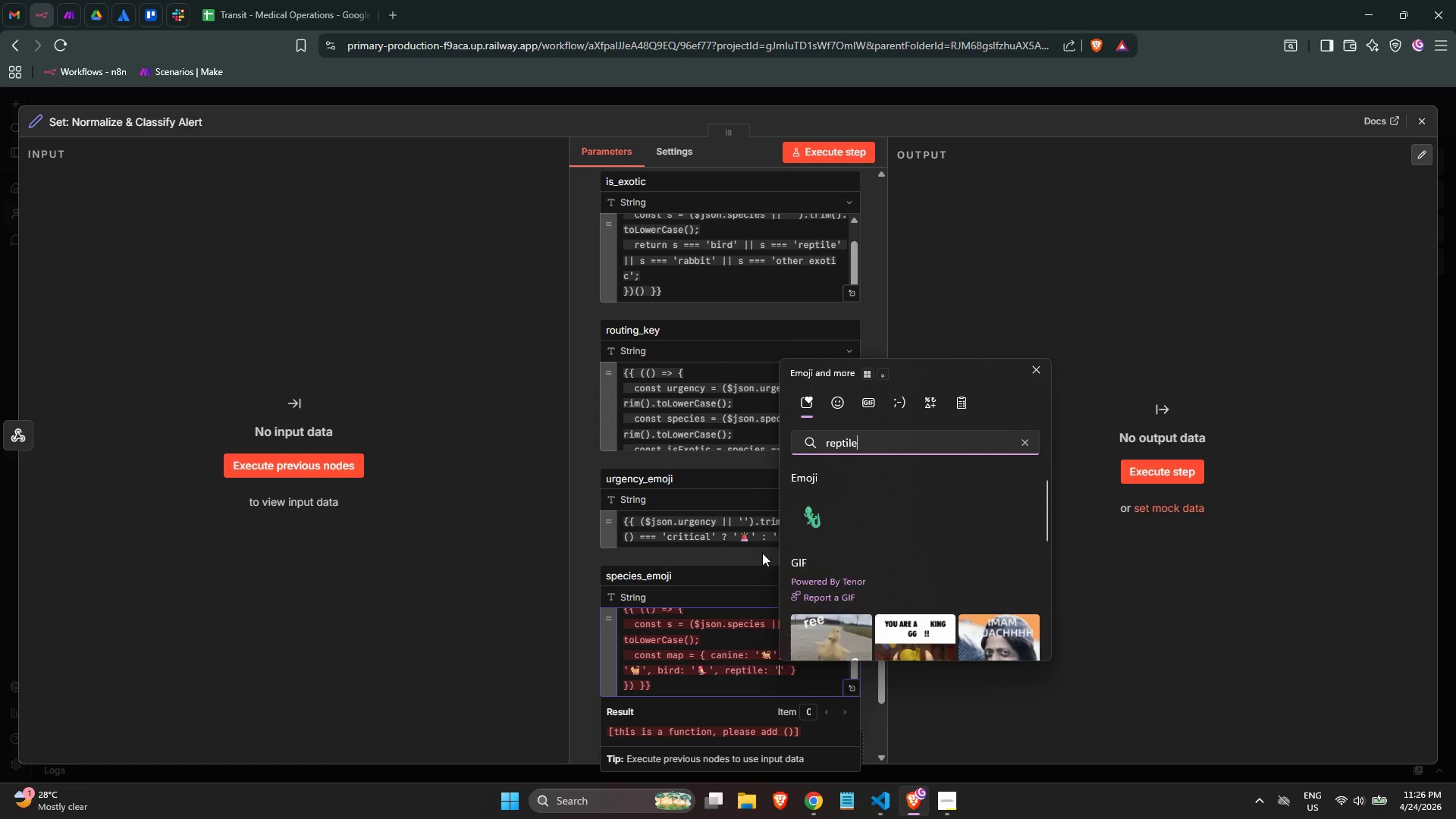 
left_click([811, 510])
 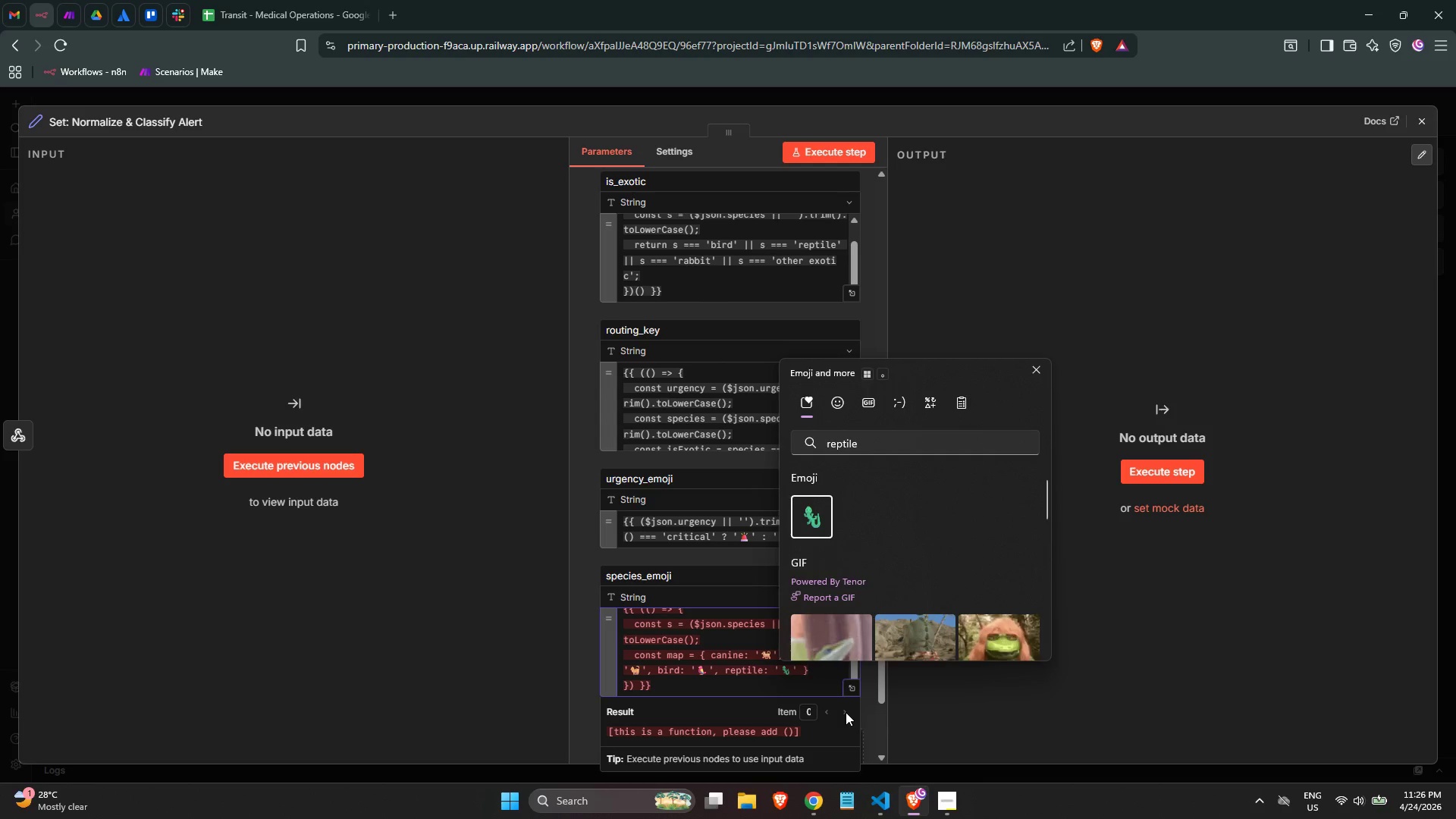 
key(Escape)
 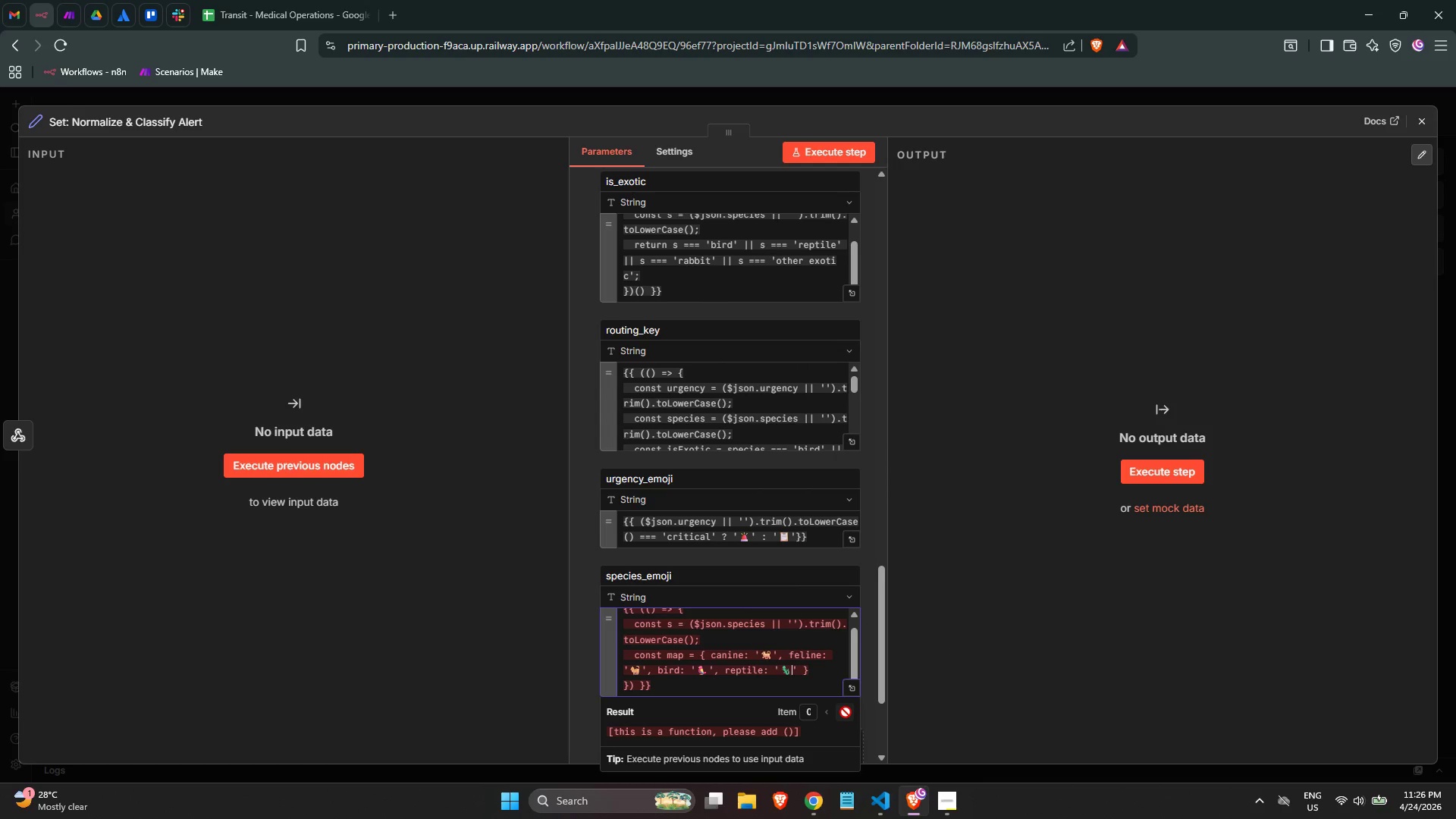 
key(ArrowRight)
 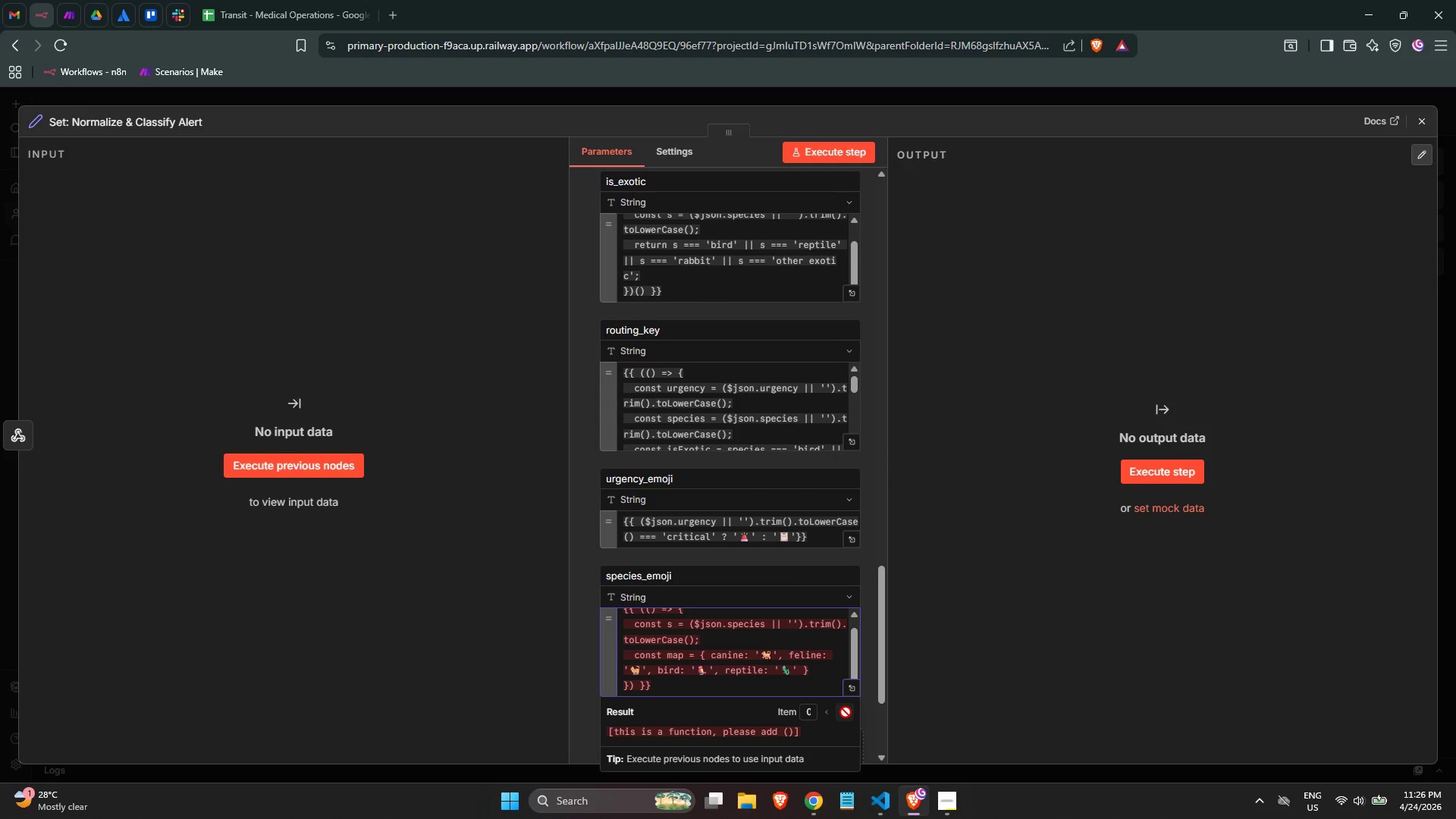 
type(, rabbit: ')
 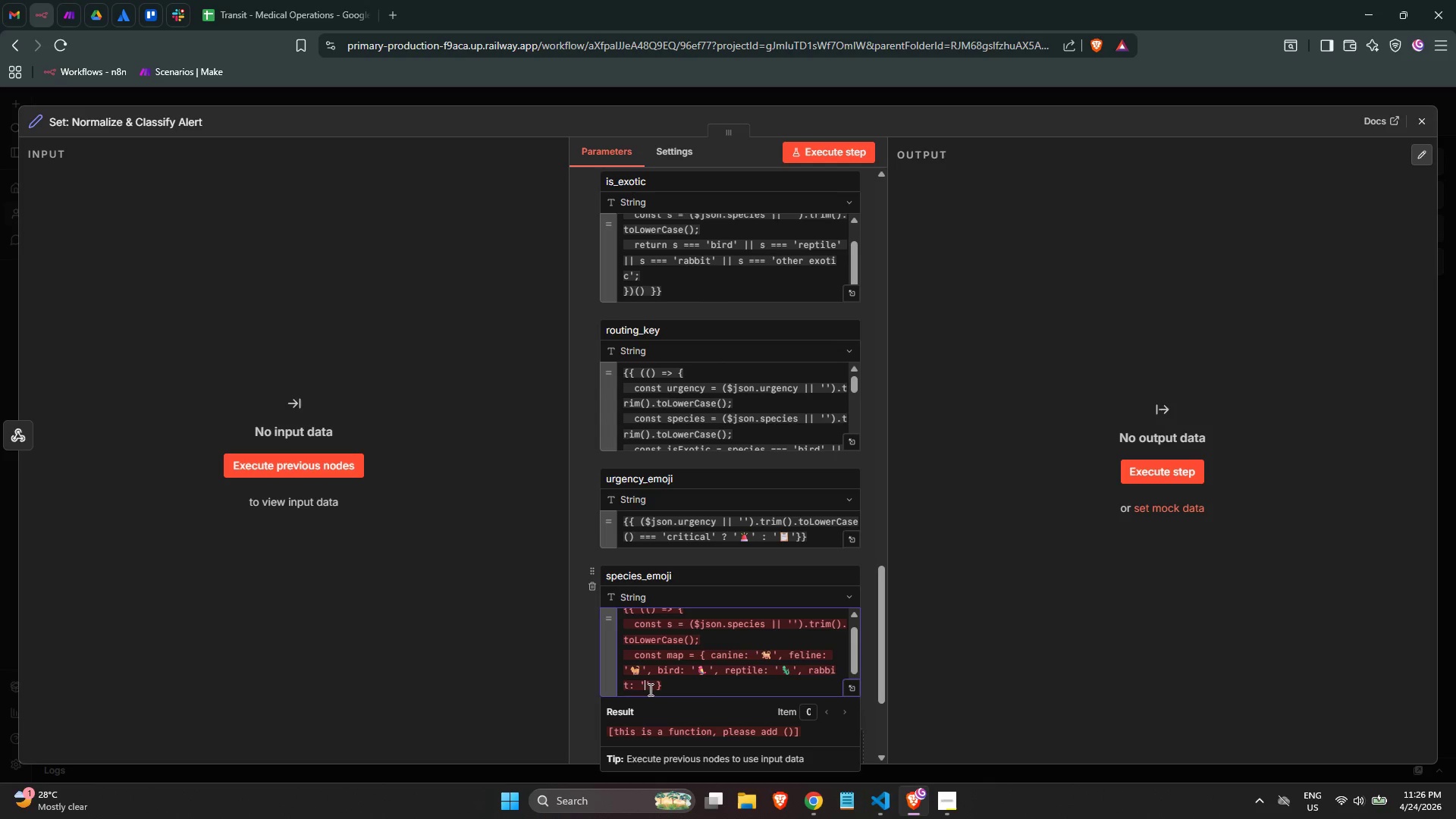 
key(Meta+MetaLeft)
 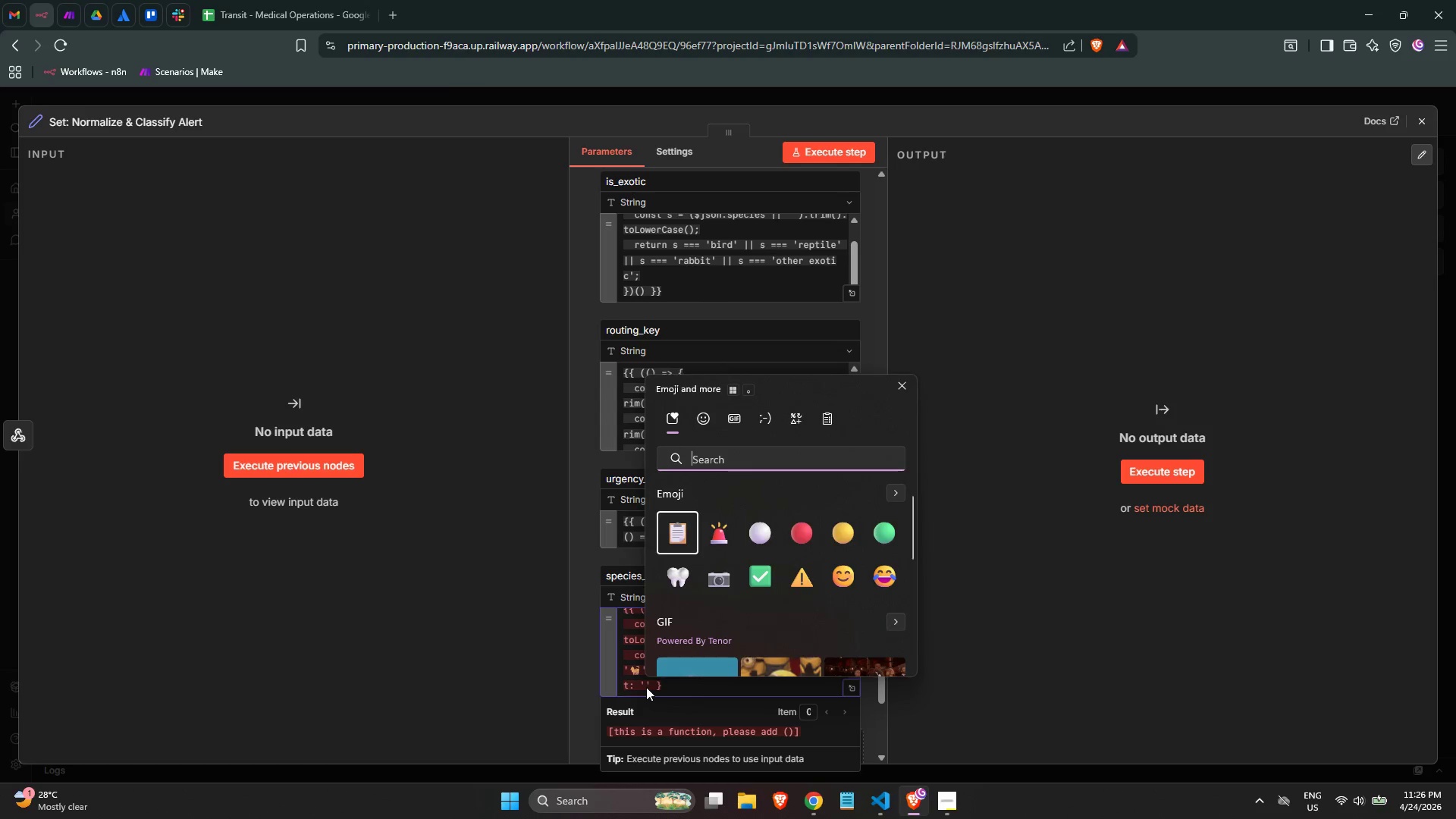 
key(Meta+Period)
 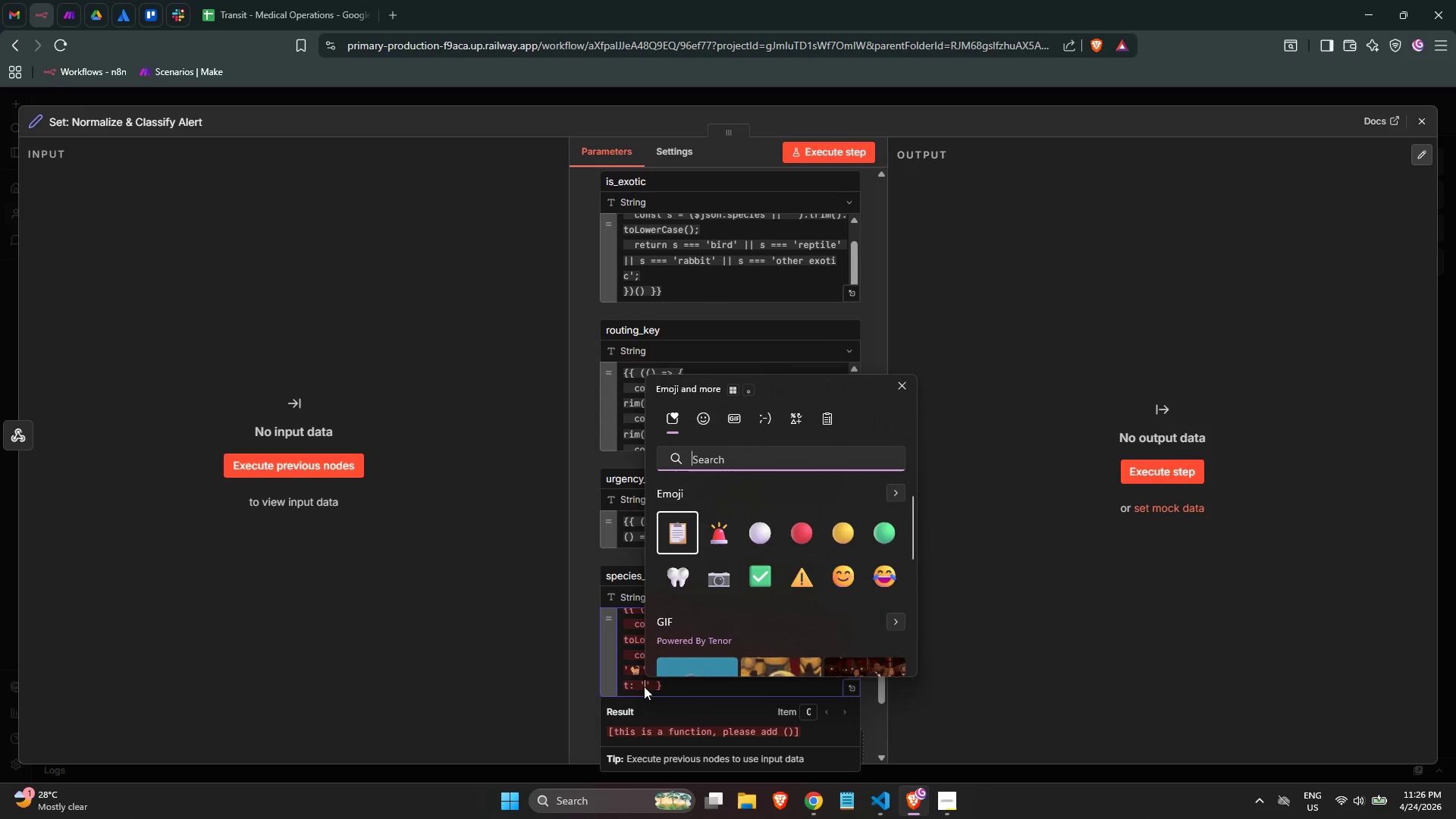 
type(rabii)
key(Backspace)
key(Backspace)
type(b)
 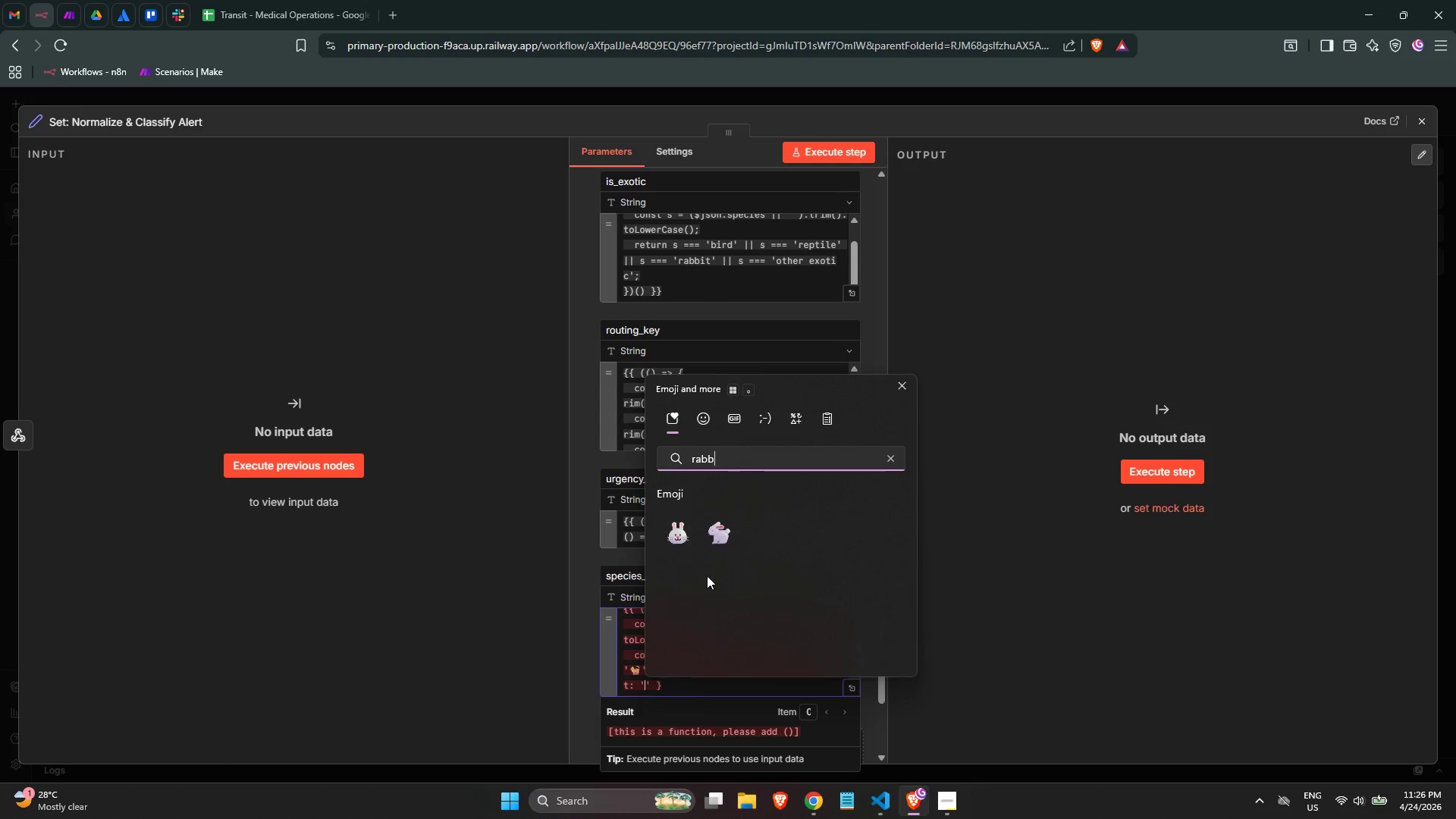 
left_click([714, 547])
 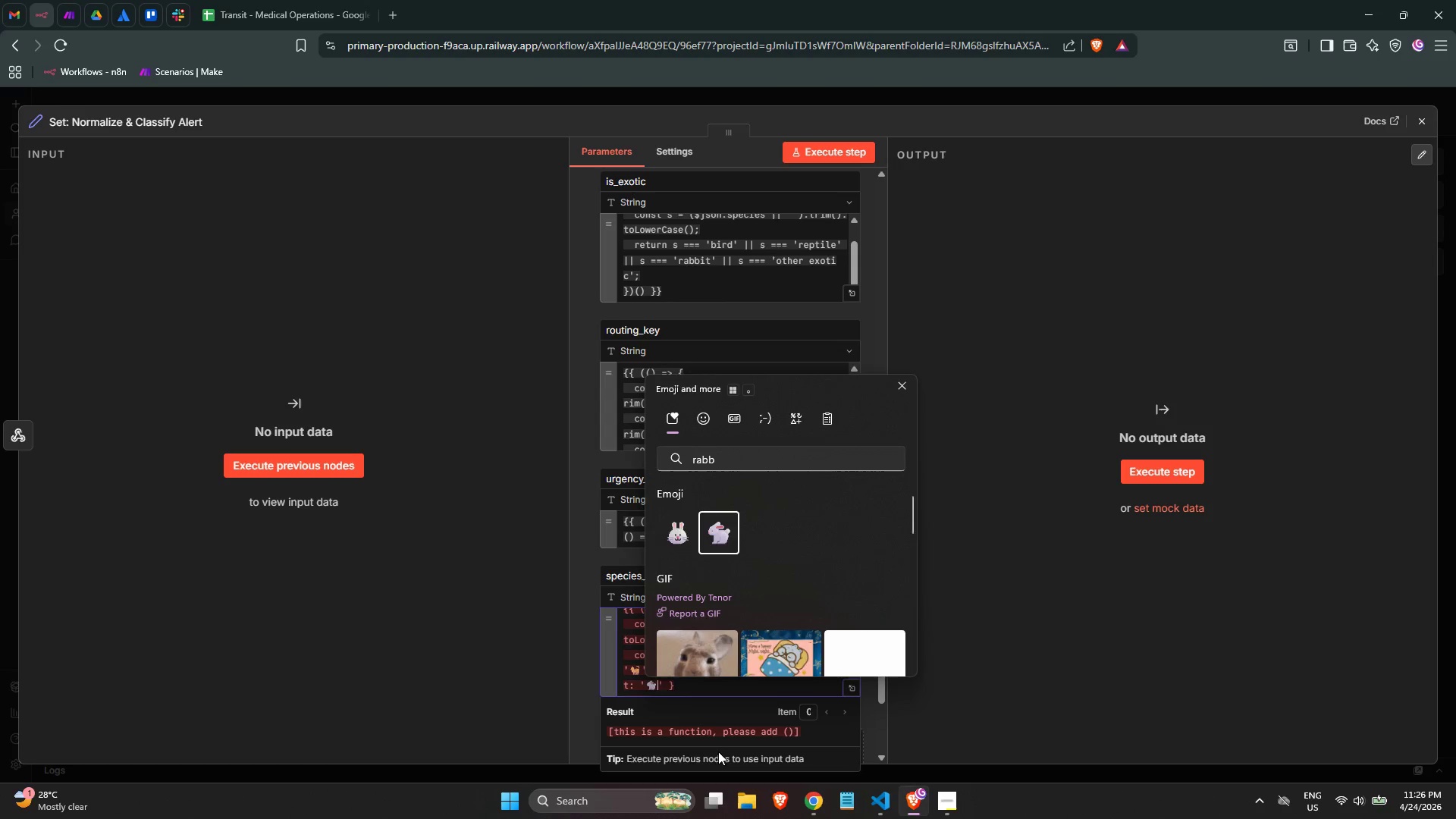 
left_click([715, 690])
 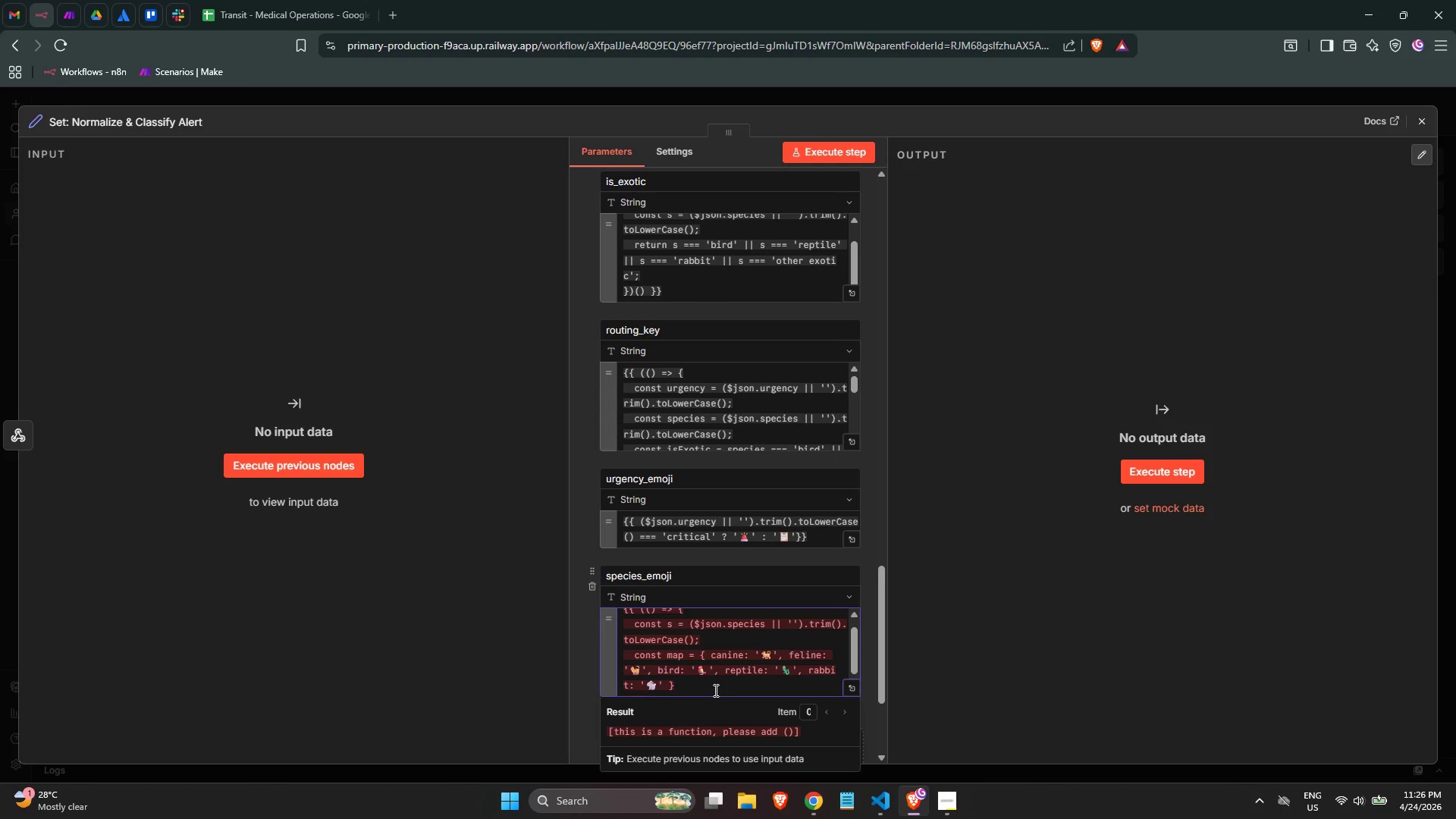 
key(ArrowRight)
 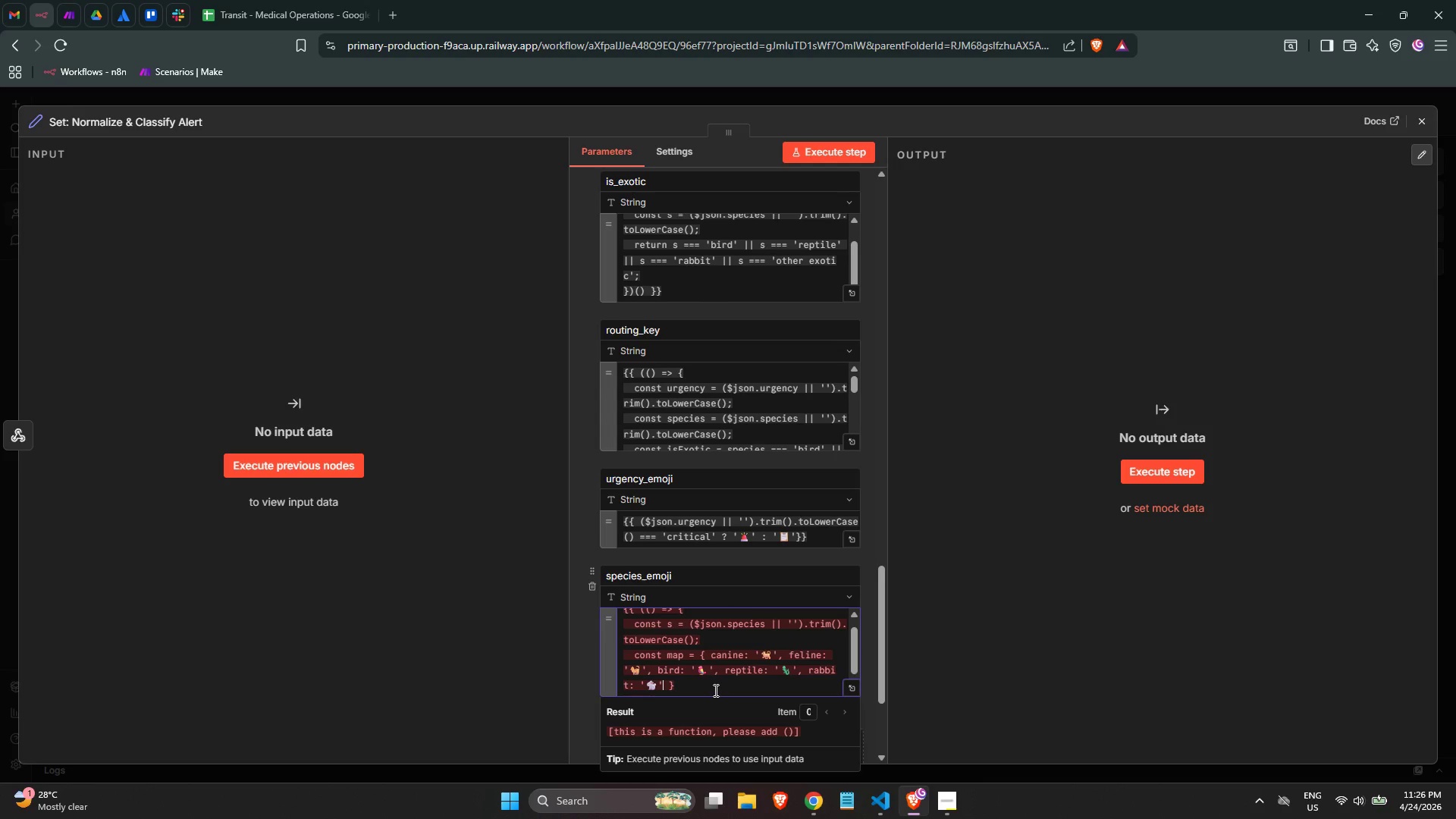 
key(ArrowRight)
 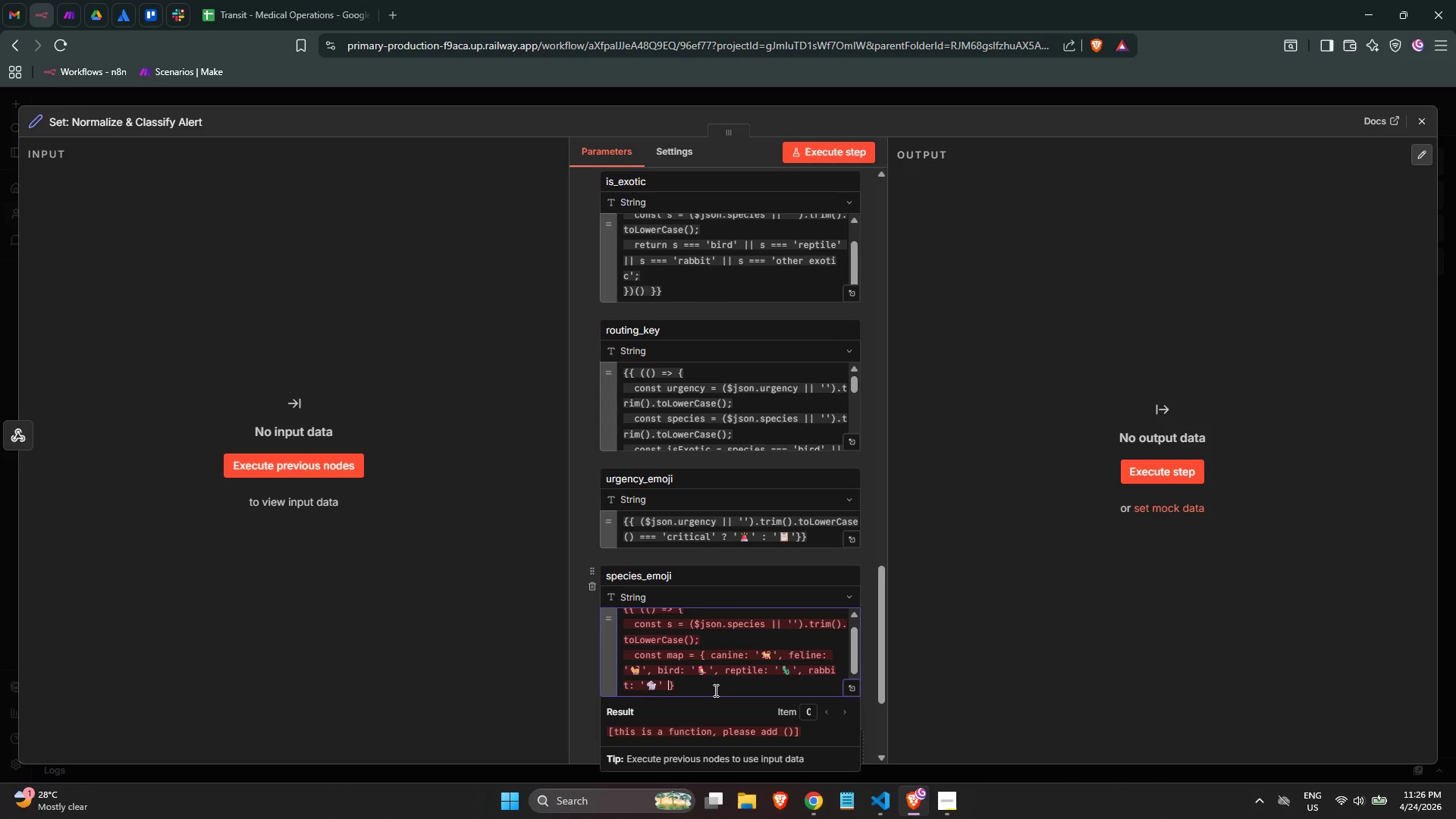 
key(ArrowRight)
 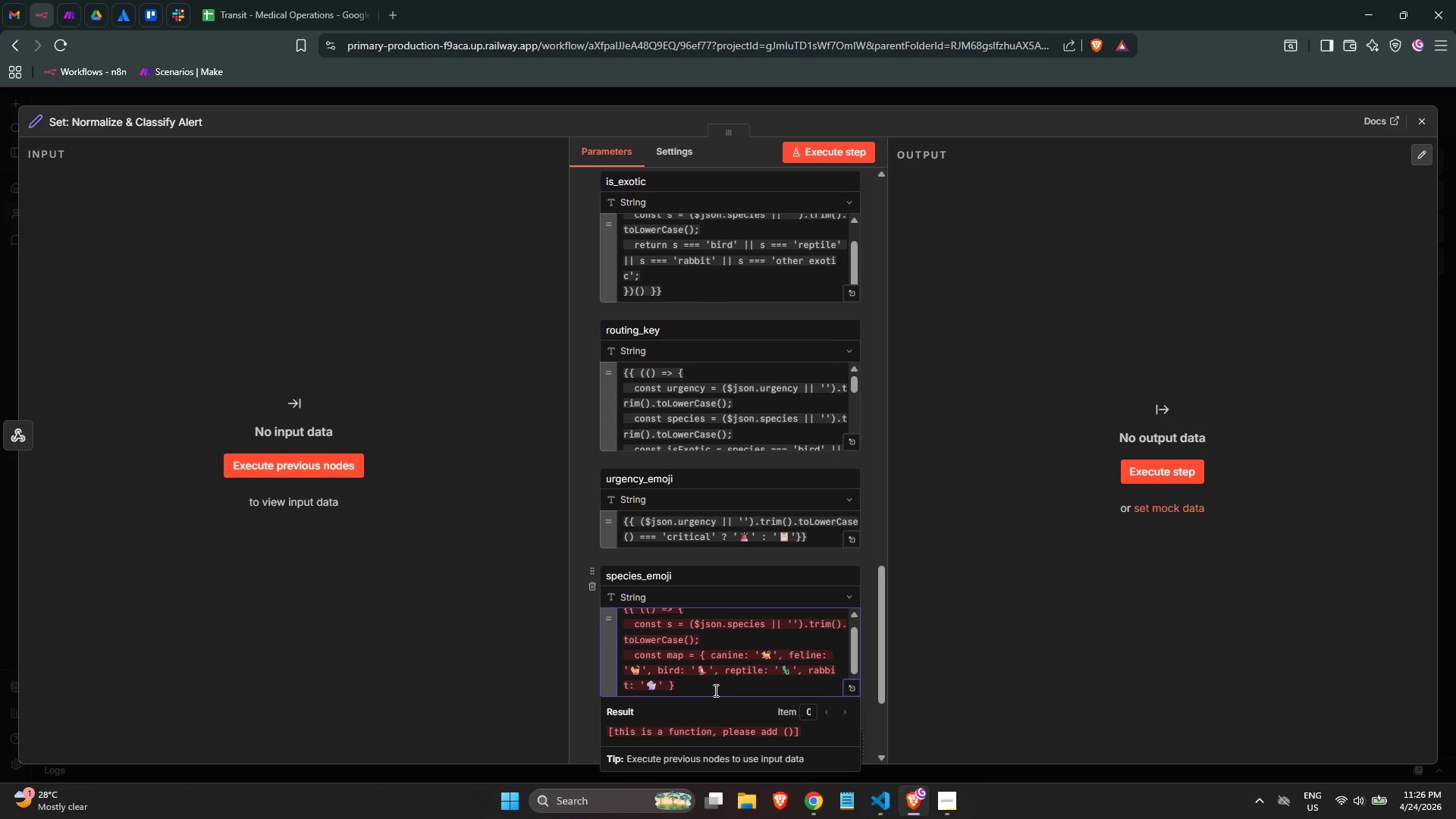 
key(Semicolon)
 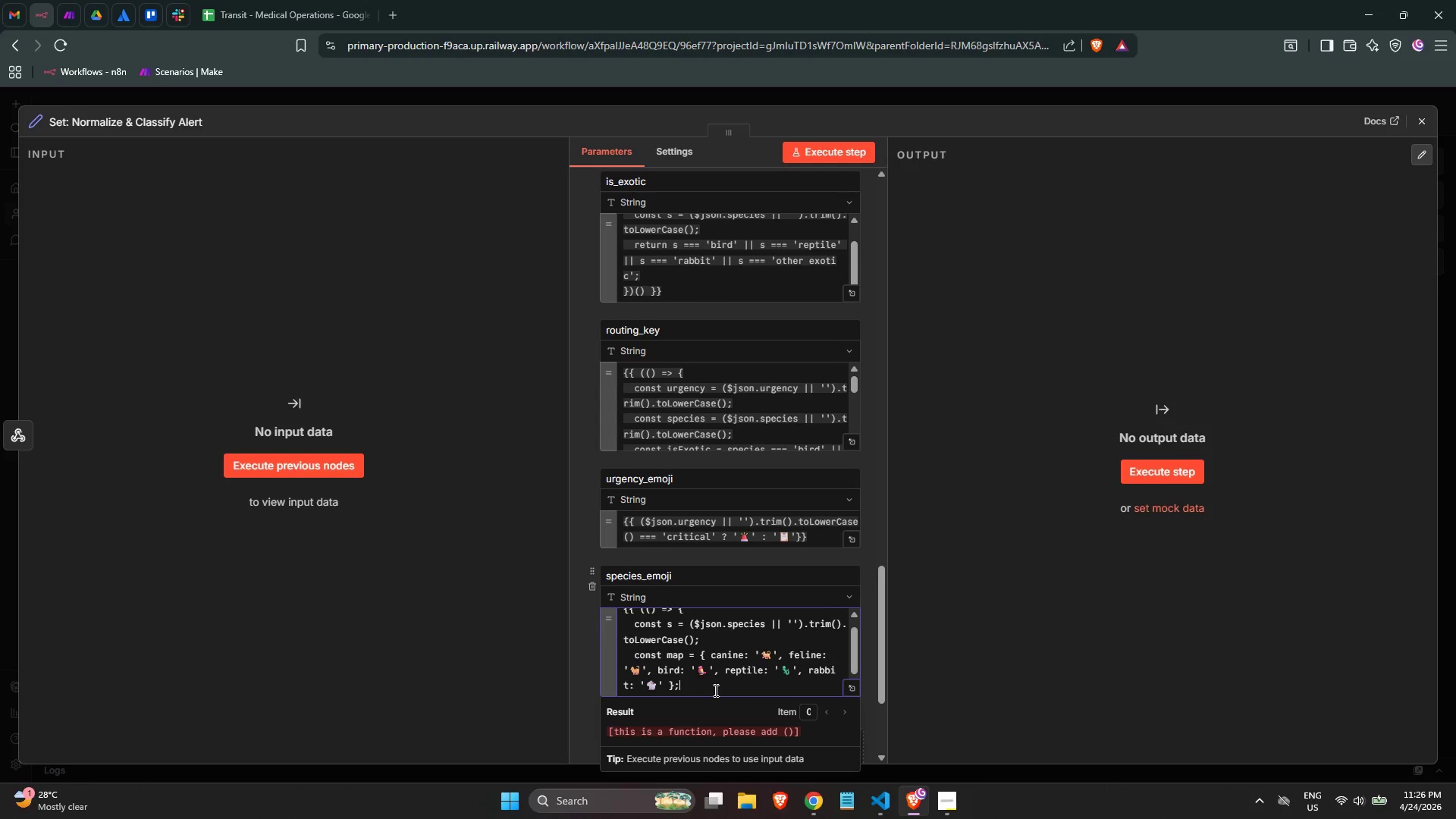 
key(Enter)
 